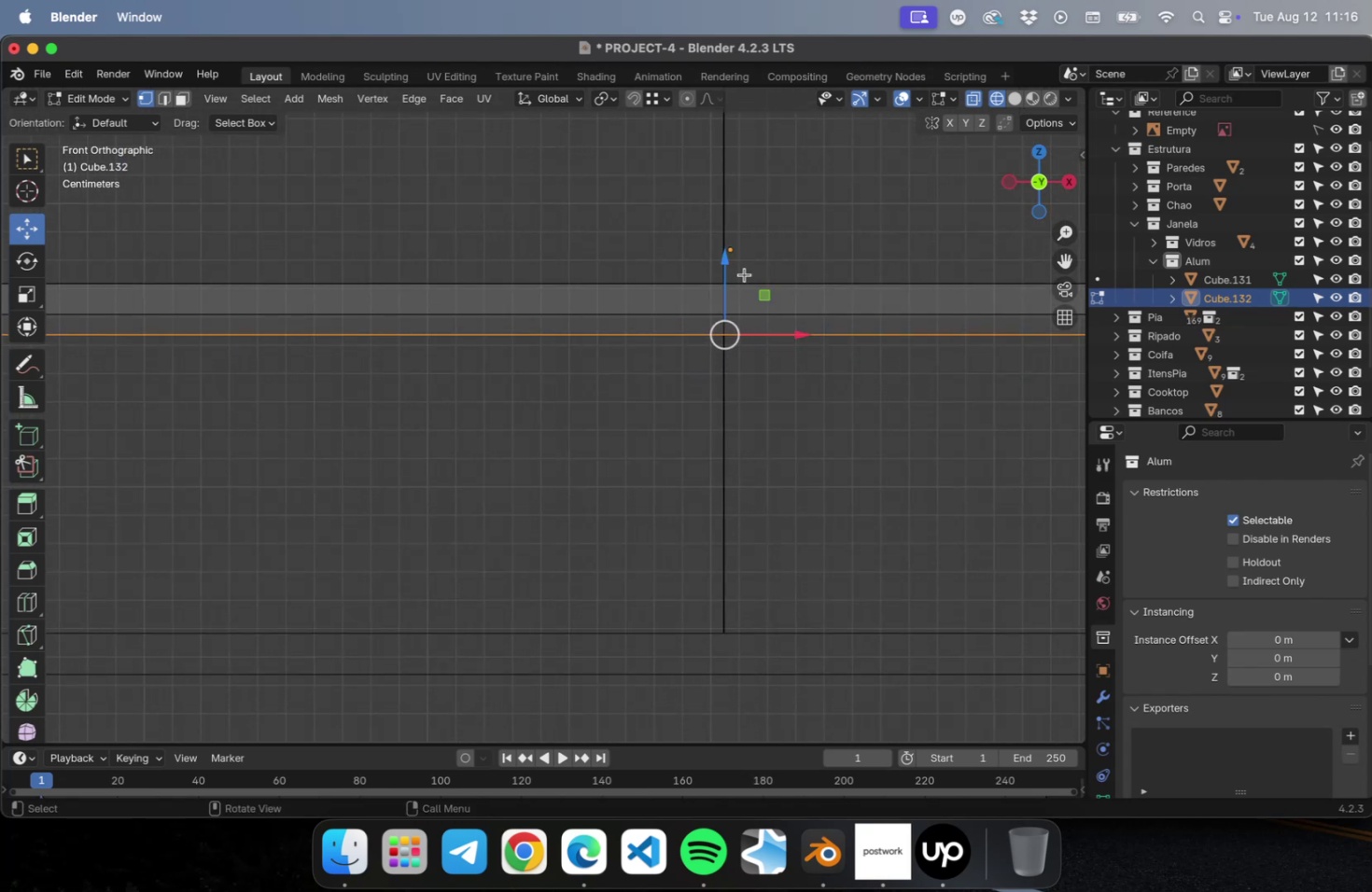 
left_click_drag(start_coordinate=[733, 264], to_coordinate=[729, 251])
 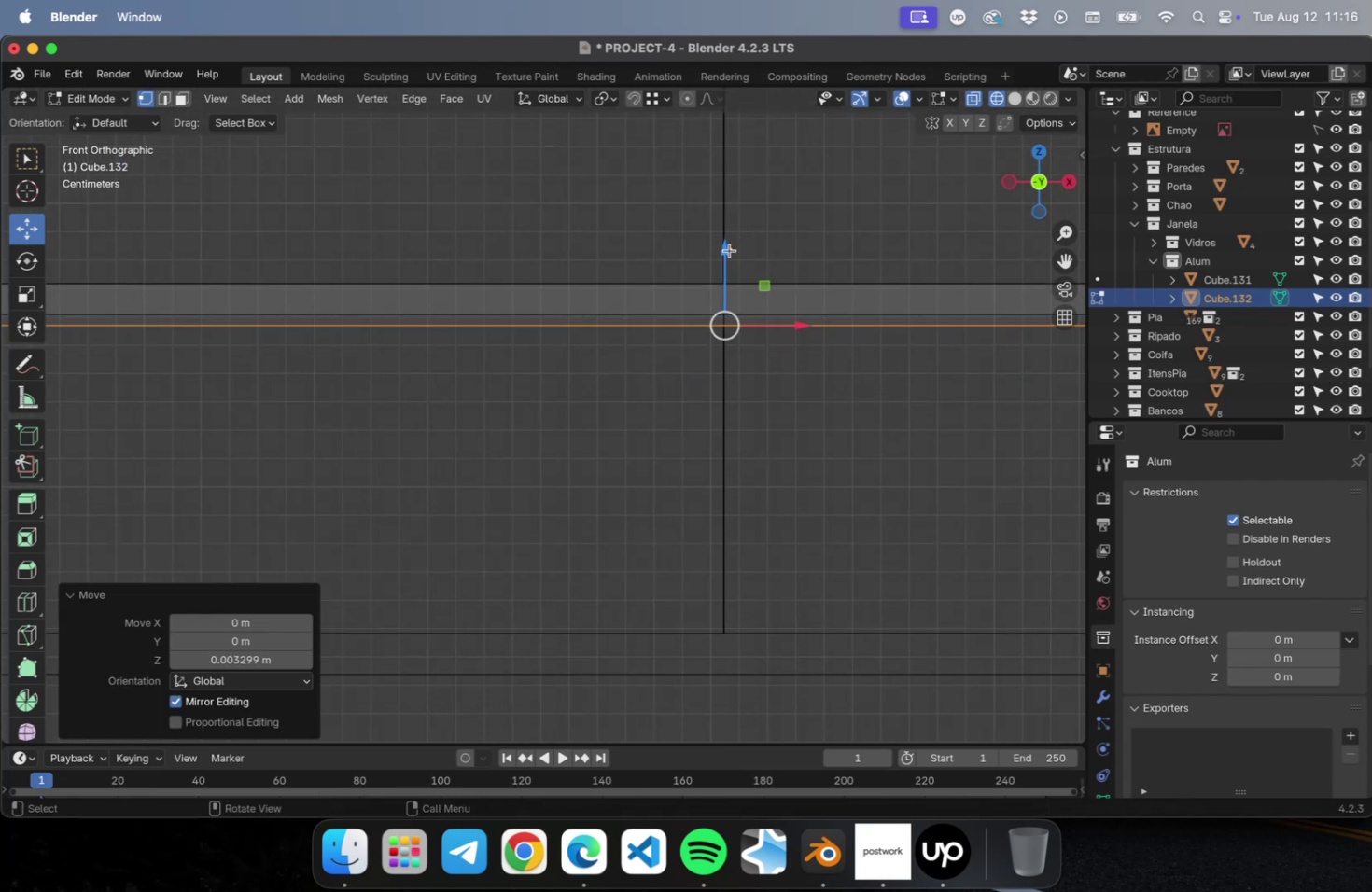 
scroll: coordinate [727, 262], scroll_direction: down, amount: 36.0
 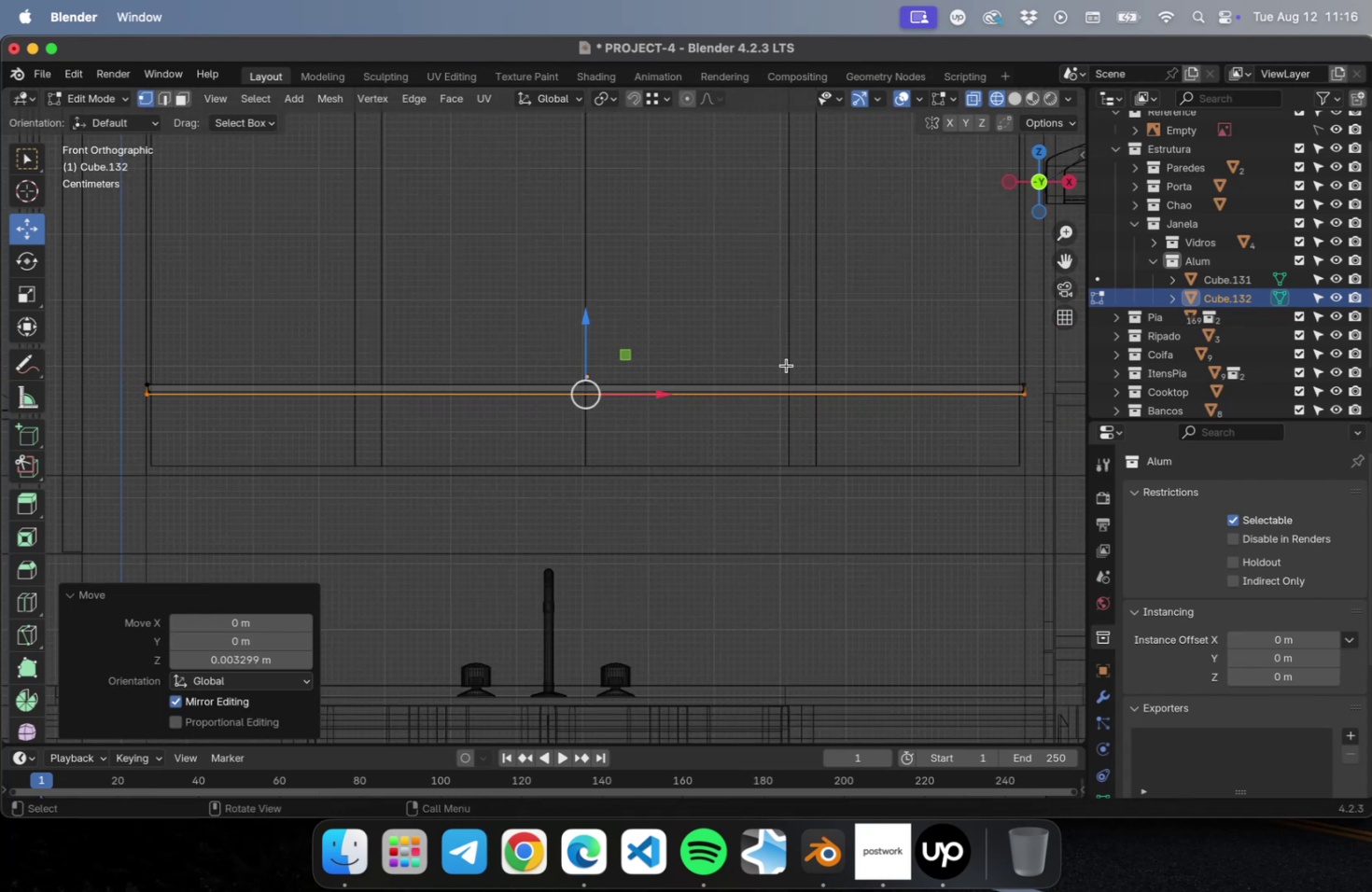 
key(Tab)
 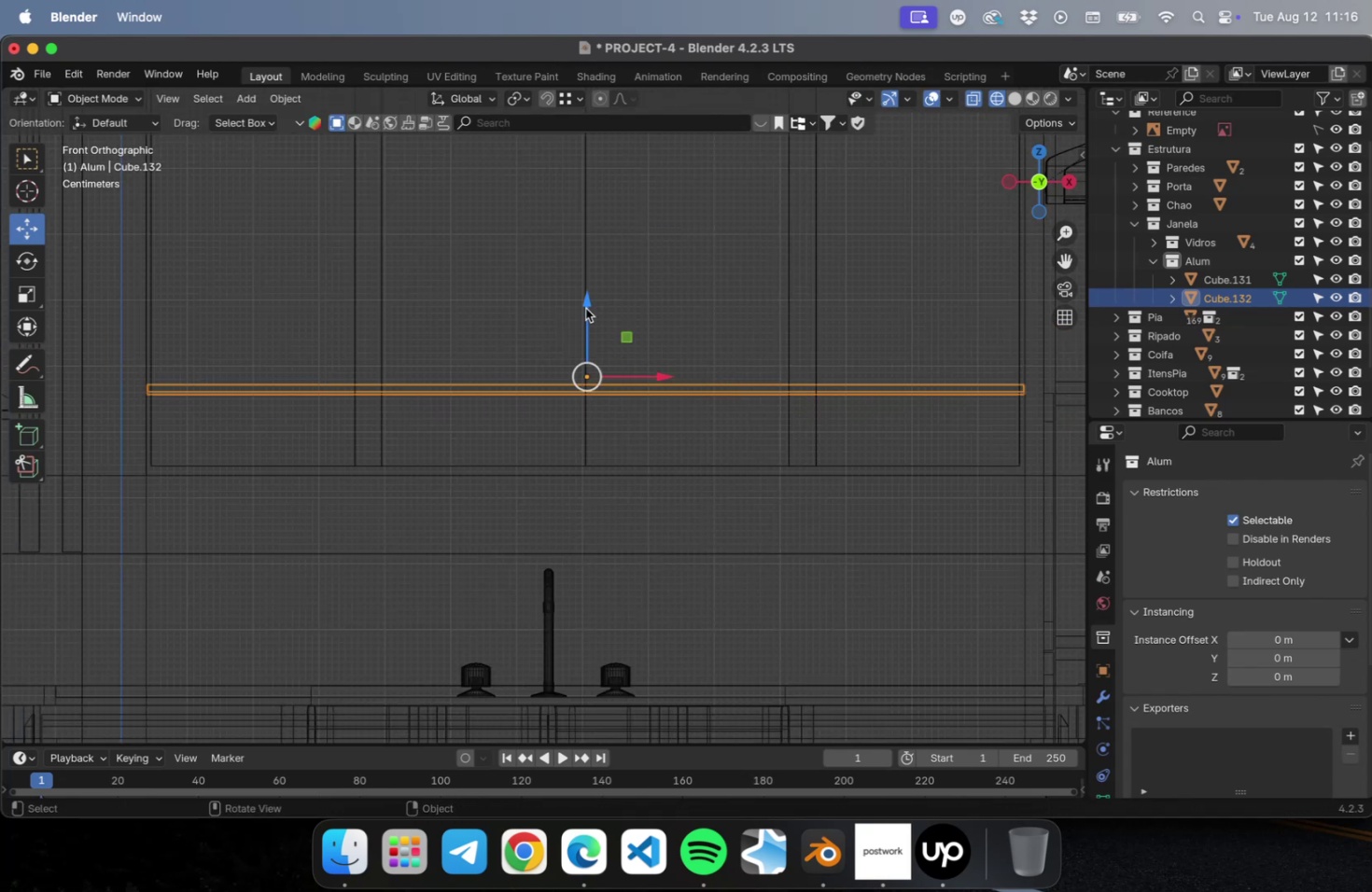 
left_click_drag(start_coordinate=[584, 304], to_coordinate=[590, 391])
 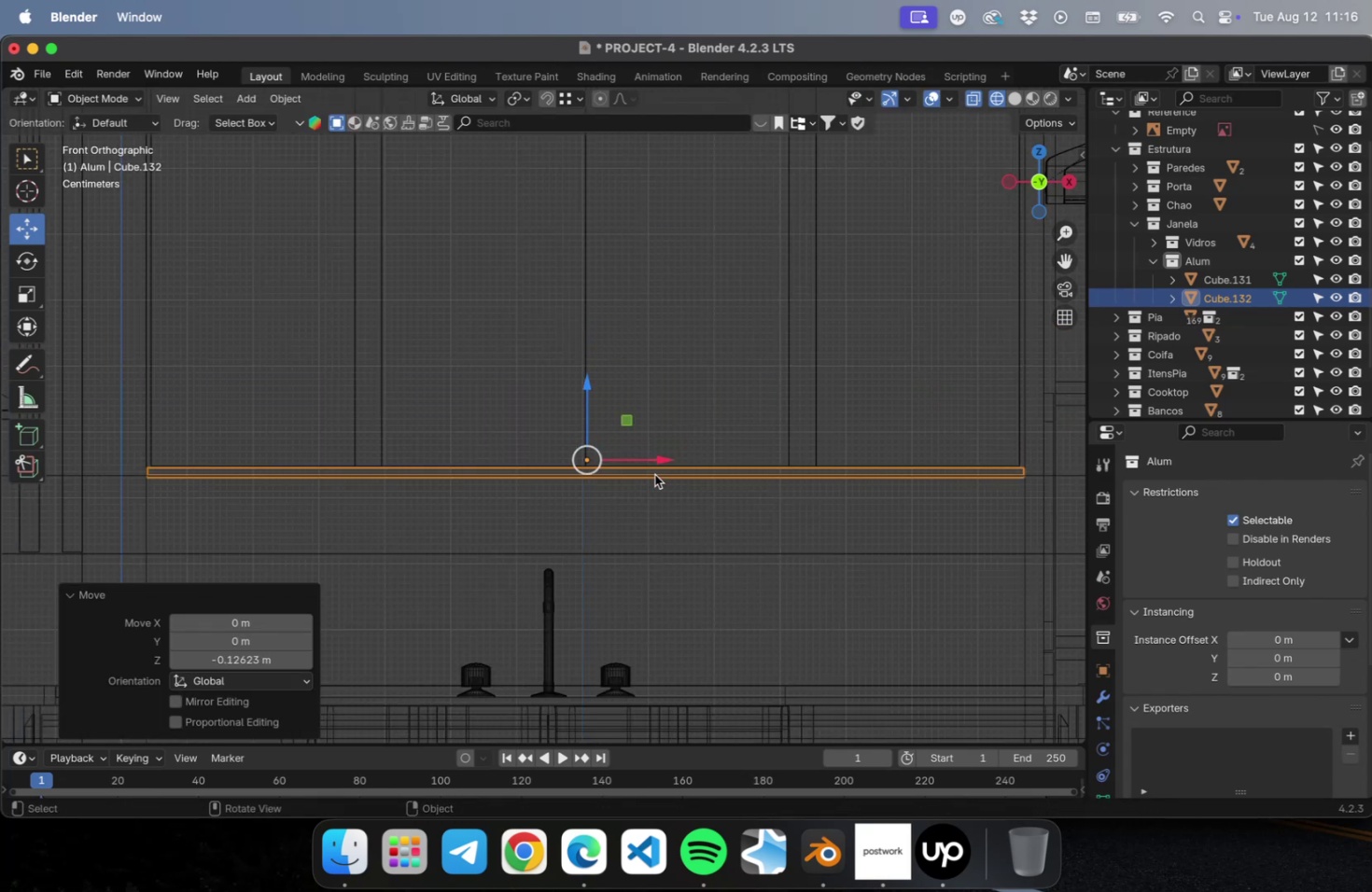 
scroll: coordinate [653, 477], scroll_direction: up, amount: 37.0
 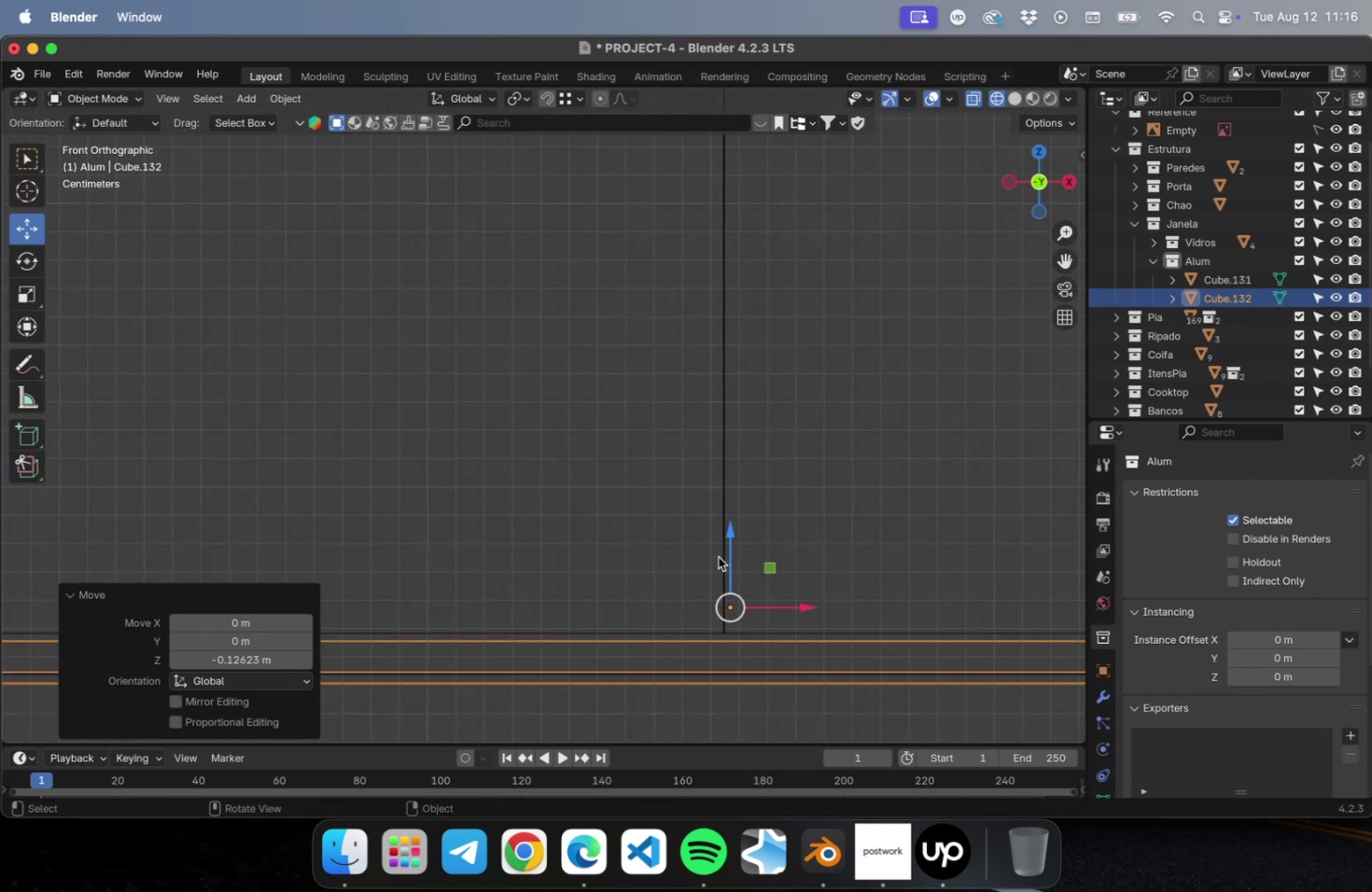 
hold_key(key=ShiftLeft, duration=0.44)
 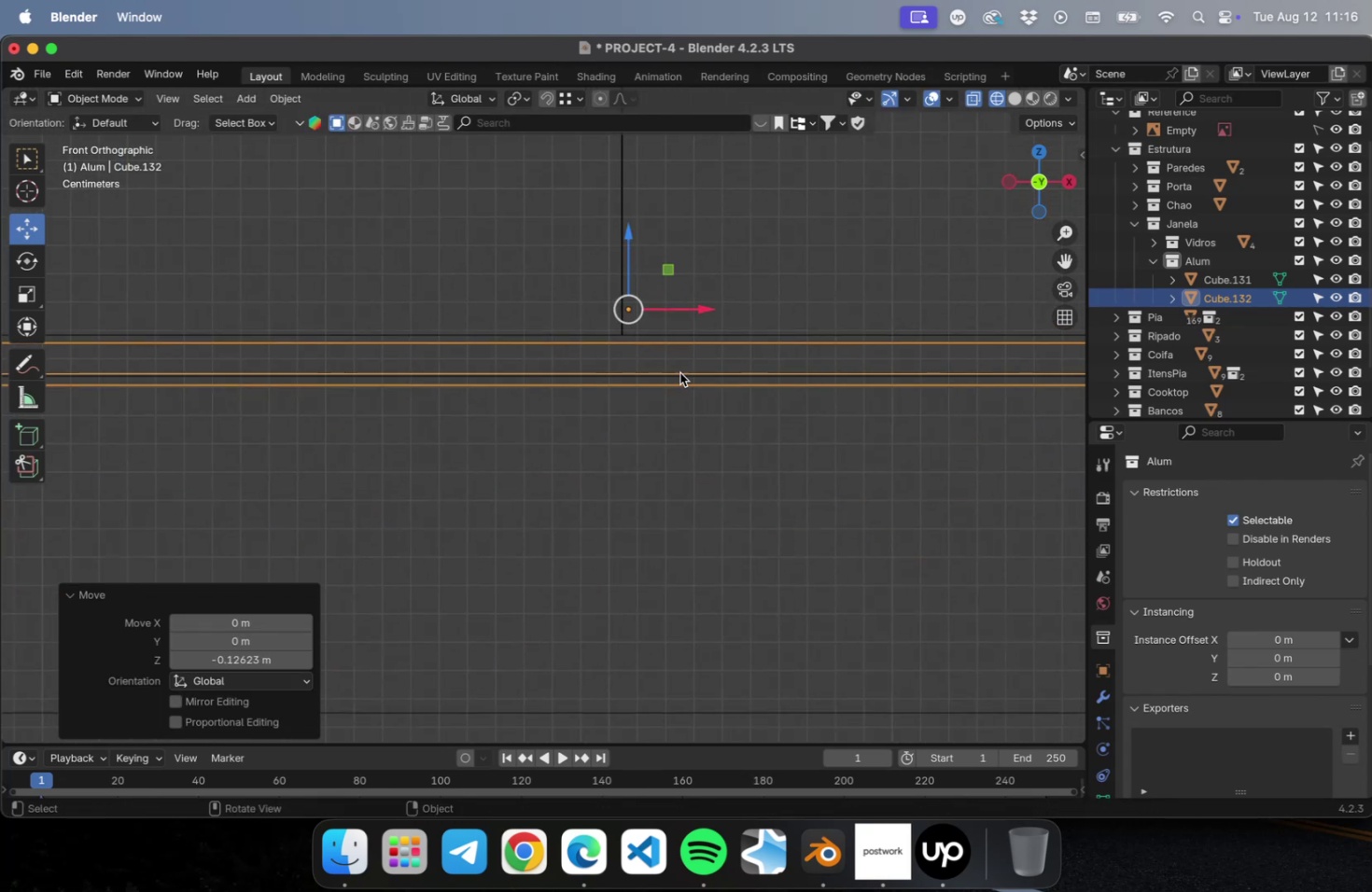 
scroll: coordinate [691, 396], scroll_direction: up, amount: 15.0
 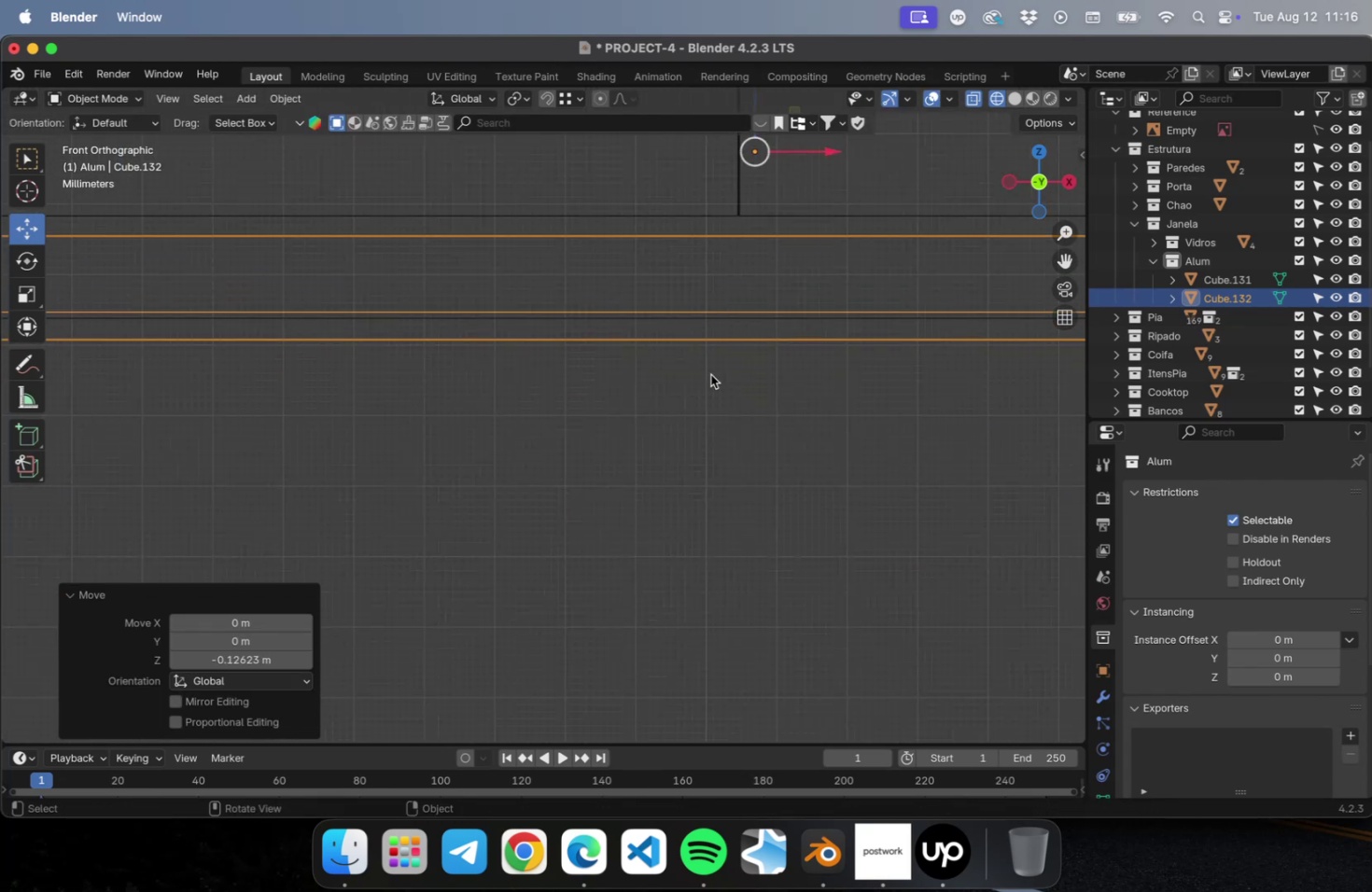 
hold_key(key=ShiftLeft, duration=0.45)
 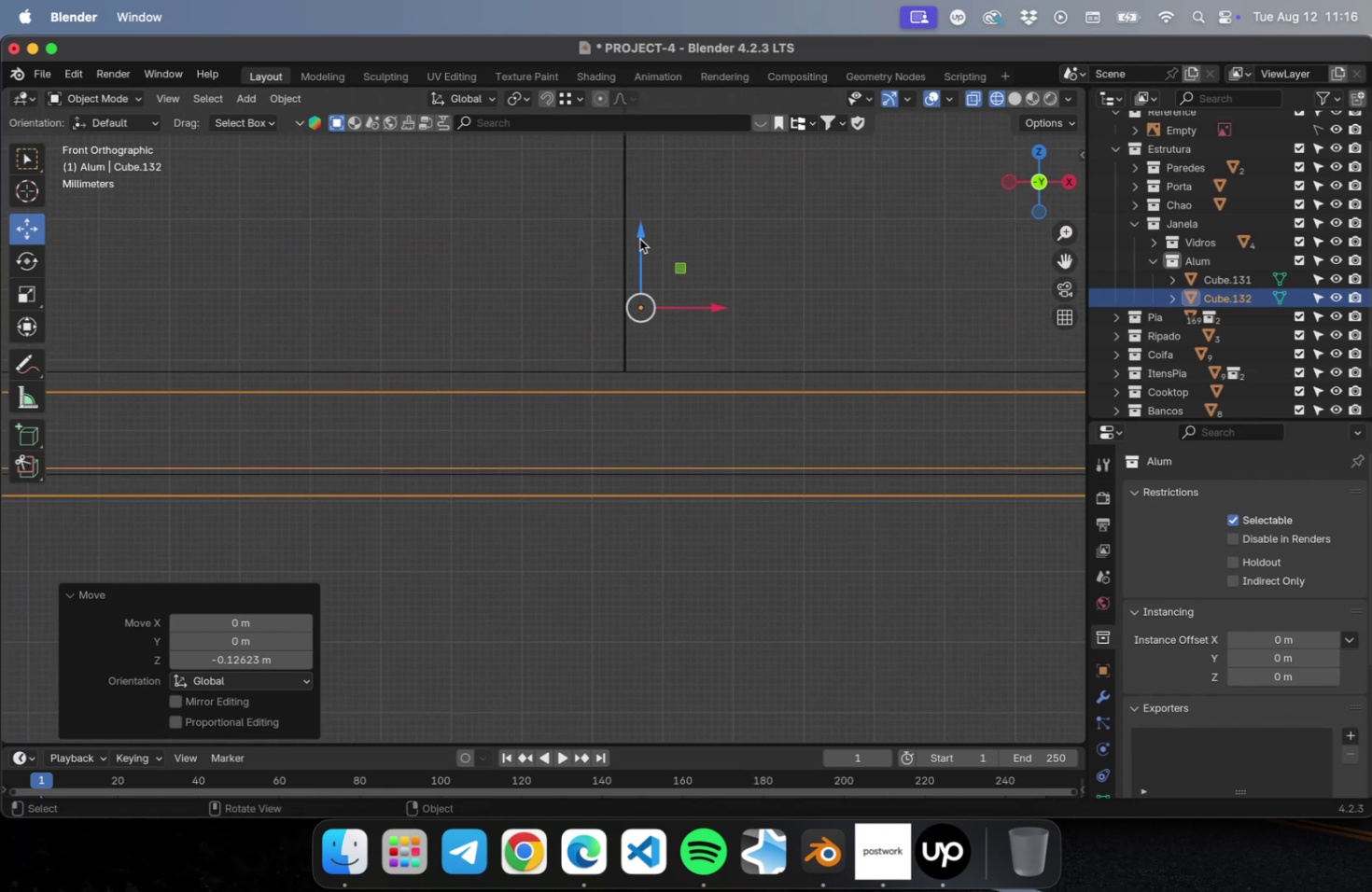 
left_click_drag(start_coordinate=[638, 237], to_coordinate=[645, 210])
 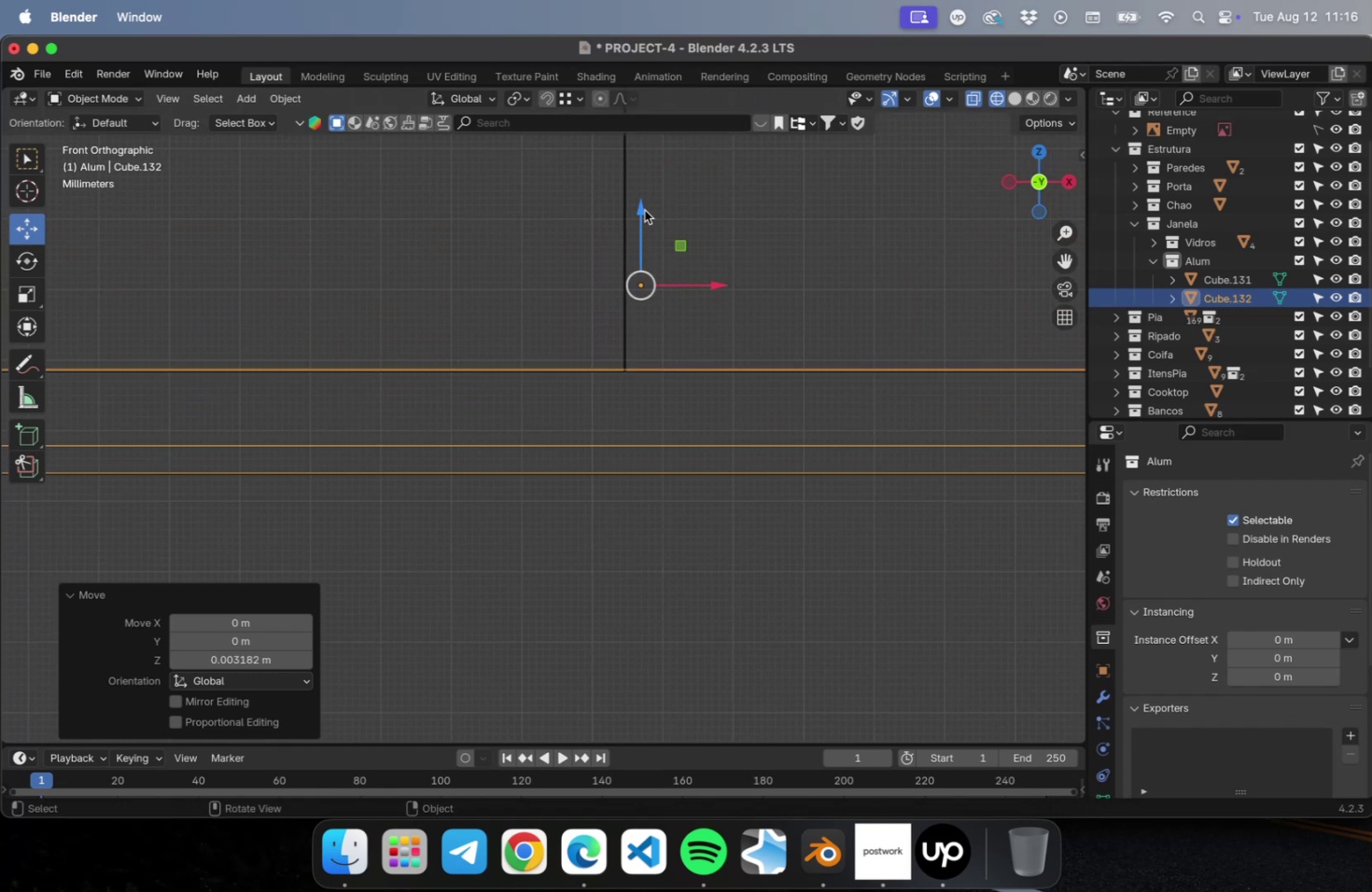 
scroll: coordinate [644, 233], scroll_direction: down, amount: 30.0
 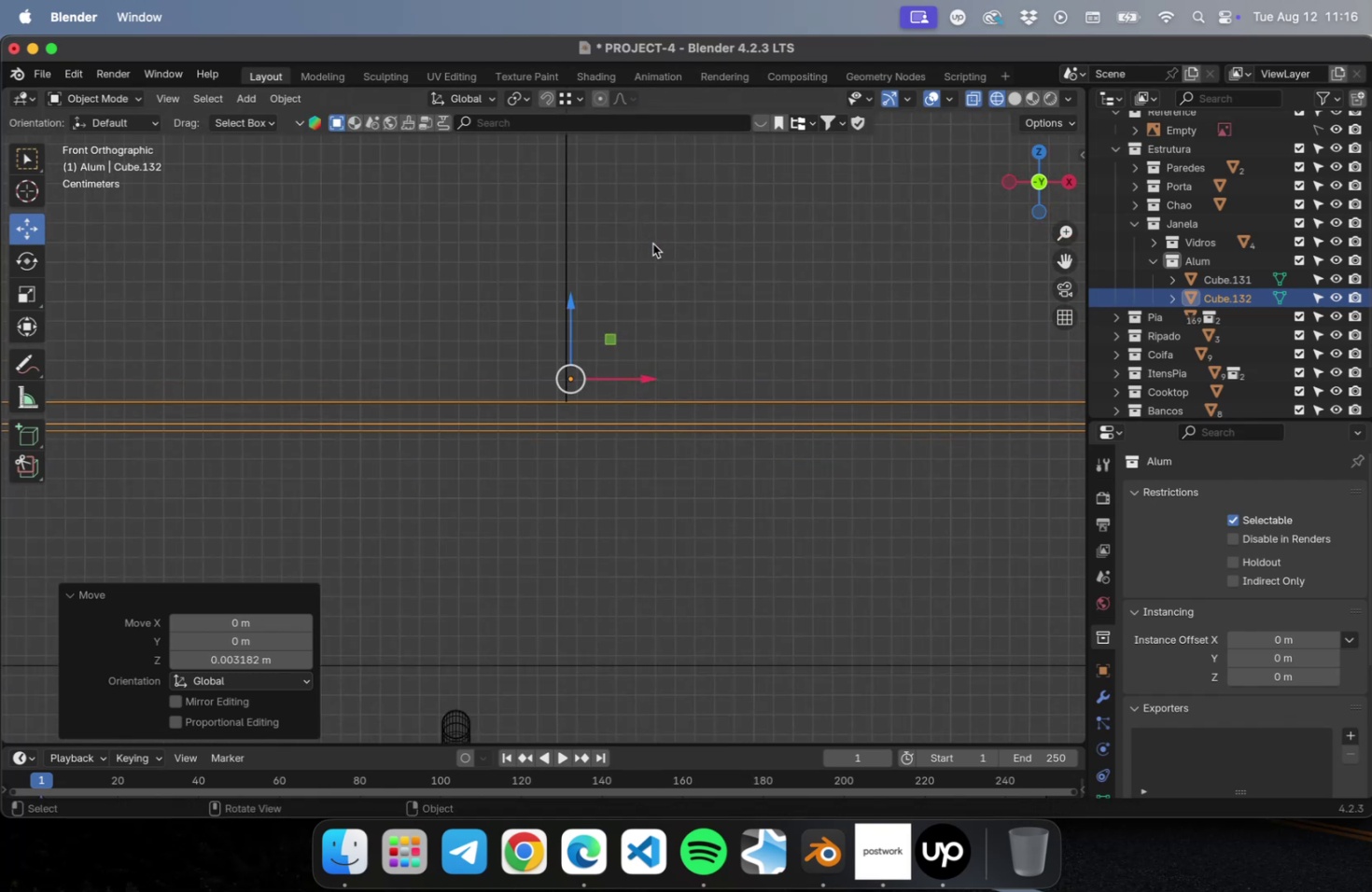 
key(Tab)
 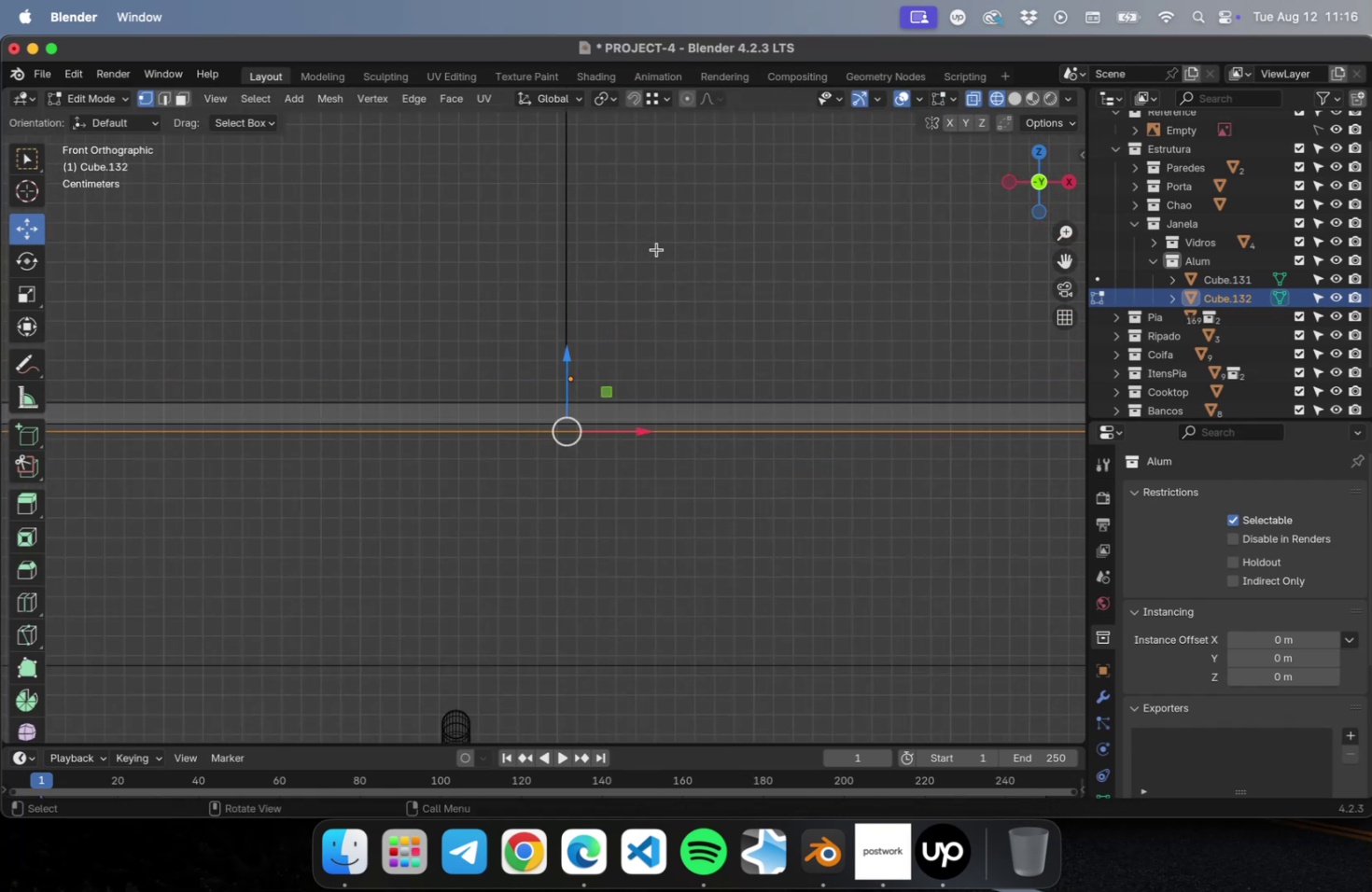 
scroll: coordinate [655, 250], scroll_direction: down, amount: 22.0
 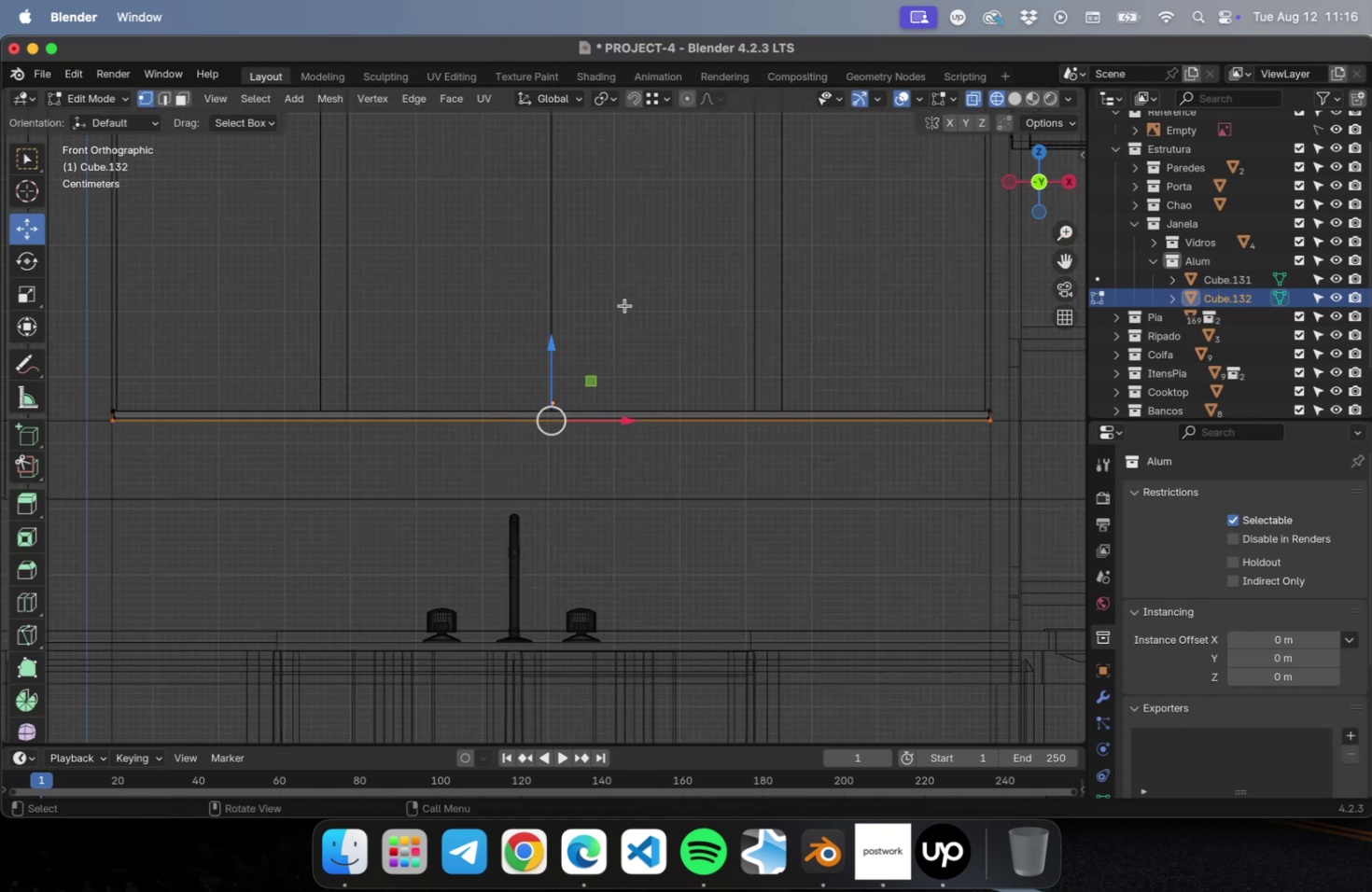 
key(Tab)
 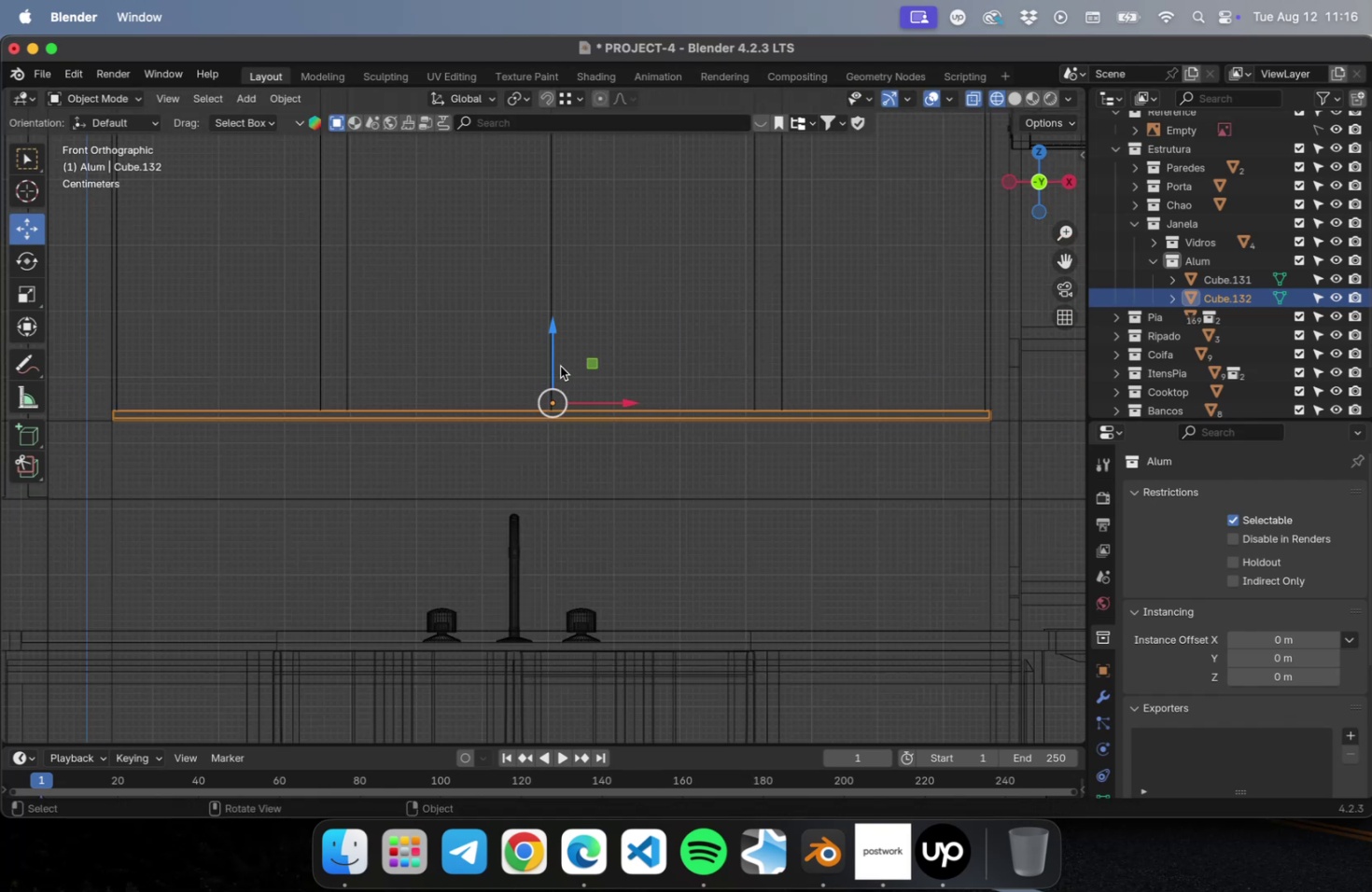 
scroll: coordinate [562, 380], scroll_direction: up, amount: 23.0
 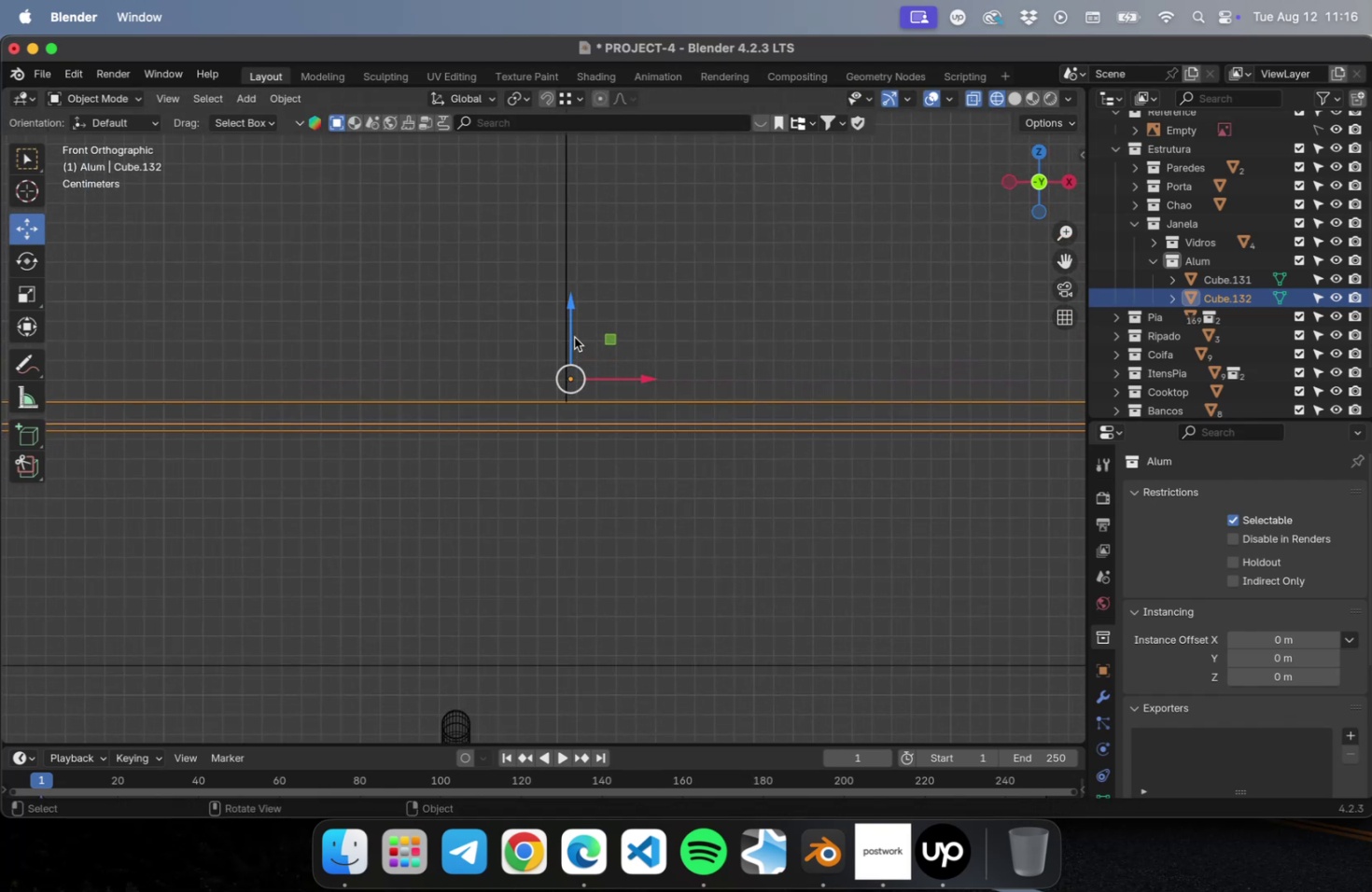 
left_click_drag(start_coordinate=[573, 324], to_coordinate=[570, 310])
 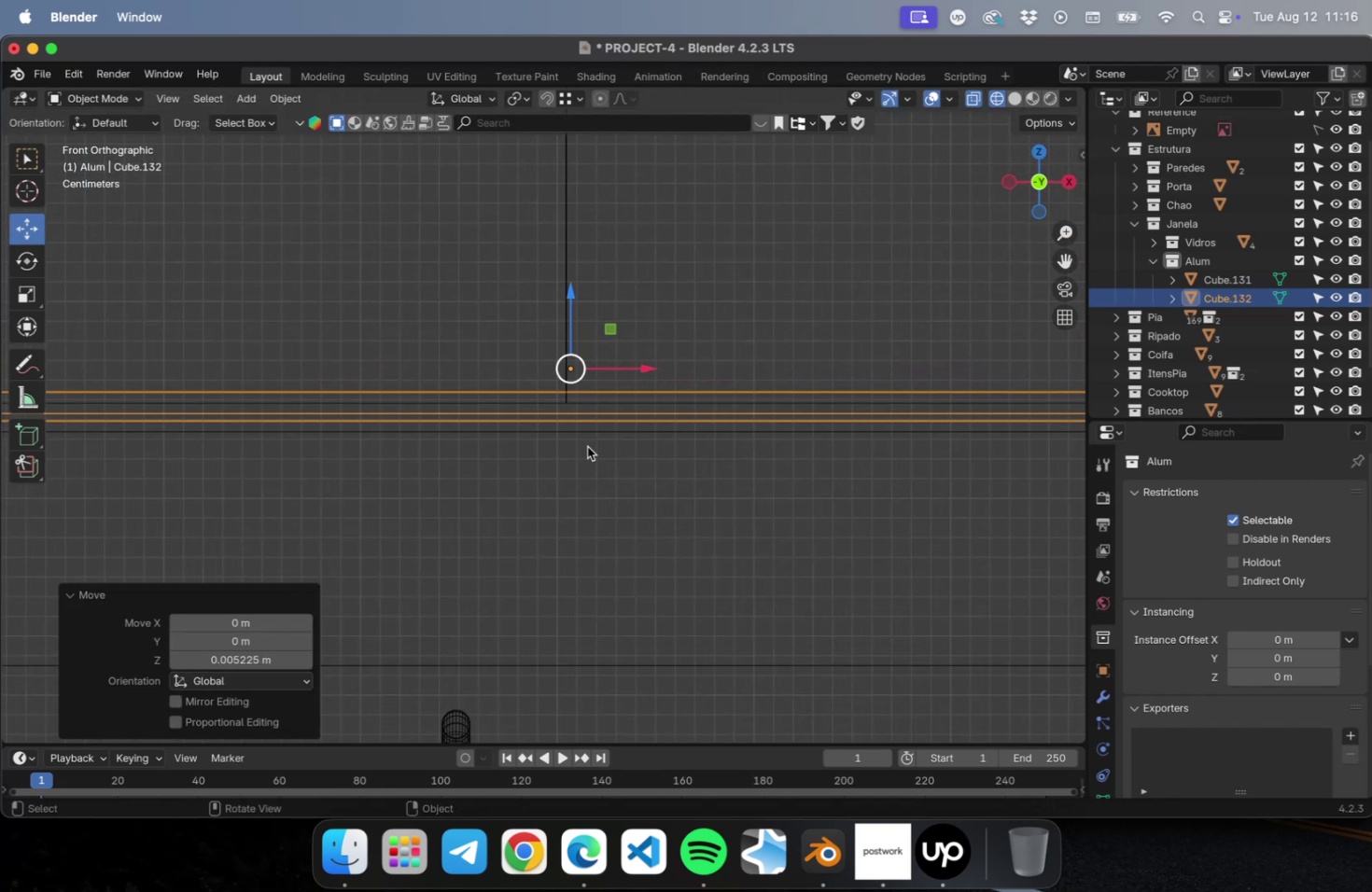 
scroll: coordinate [592, 468], scroll_direction: up, amount: 22.0
 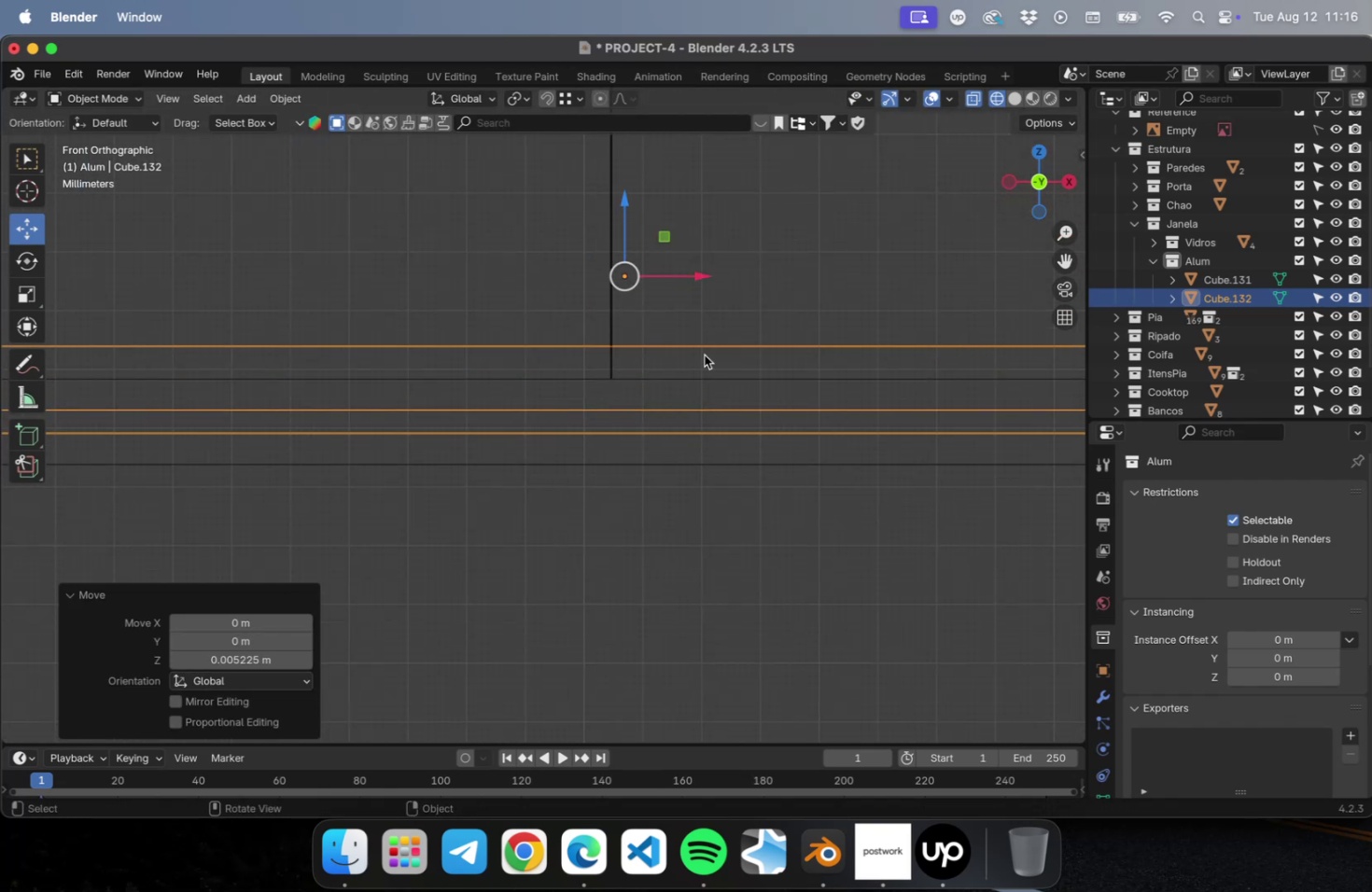 
key(Tab)
 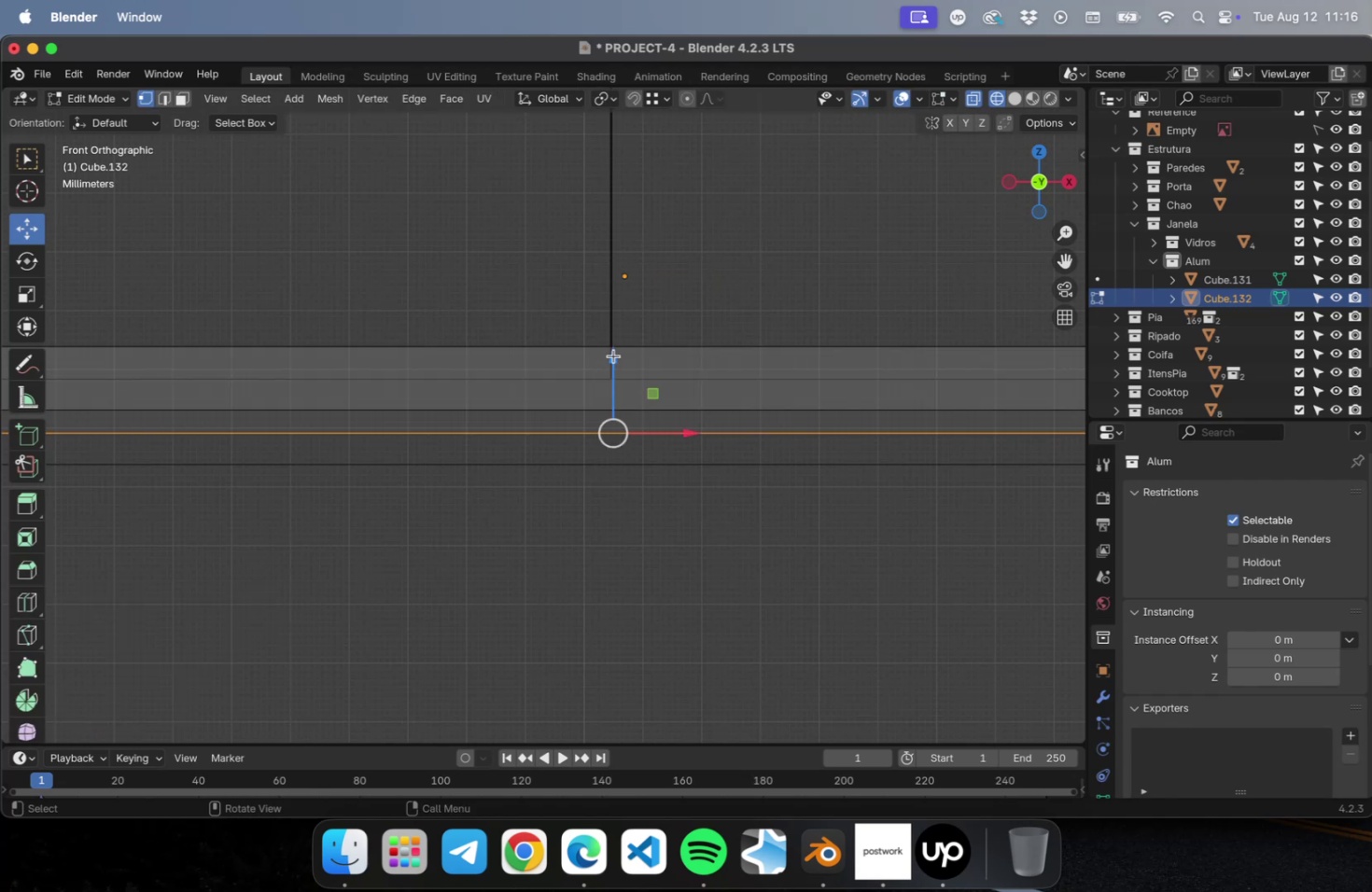 
left_click_drag(start_coordinate=[612, 365], to_coordinate=[621, 398])
 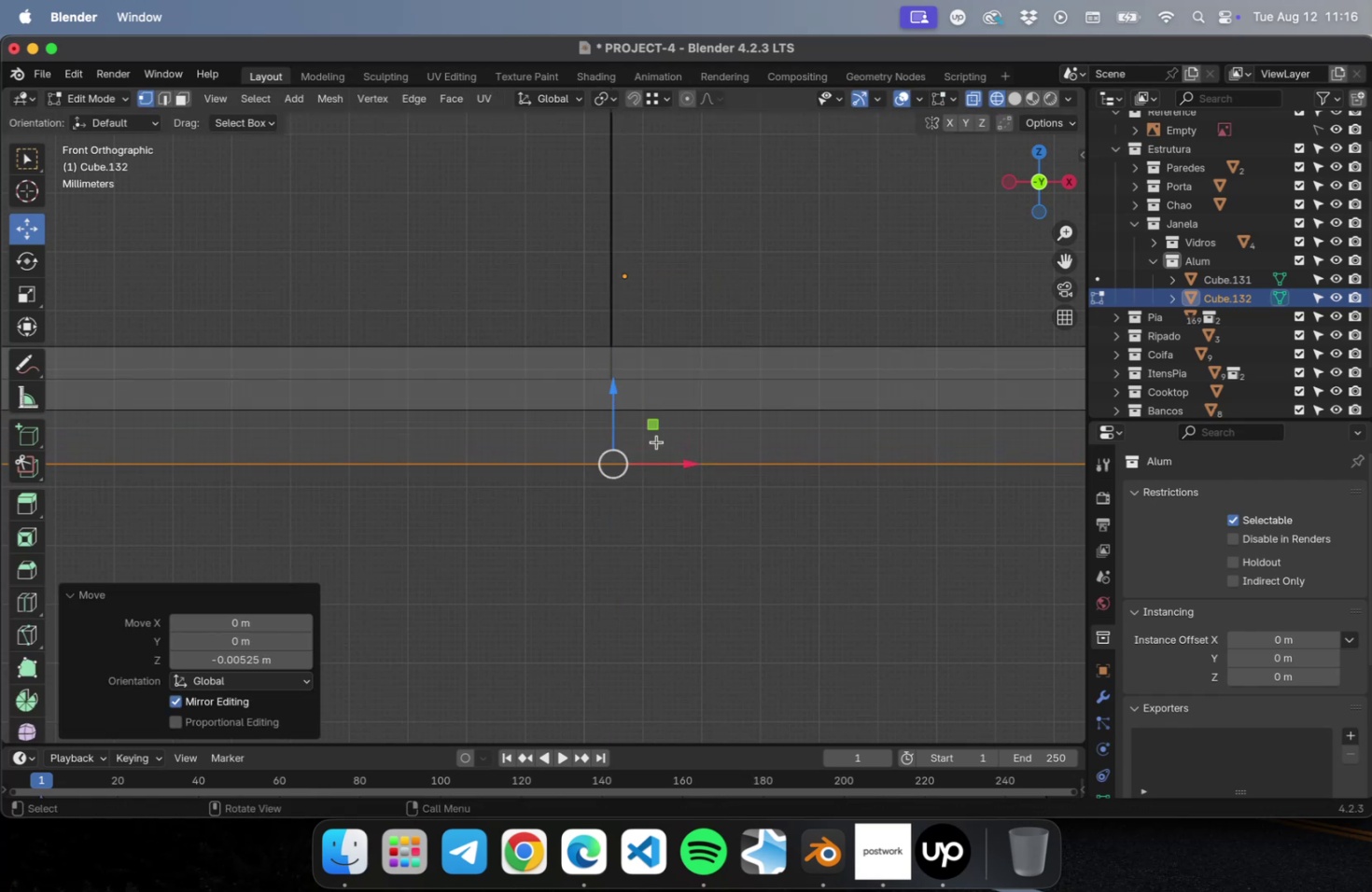 
key(Tab)
 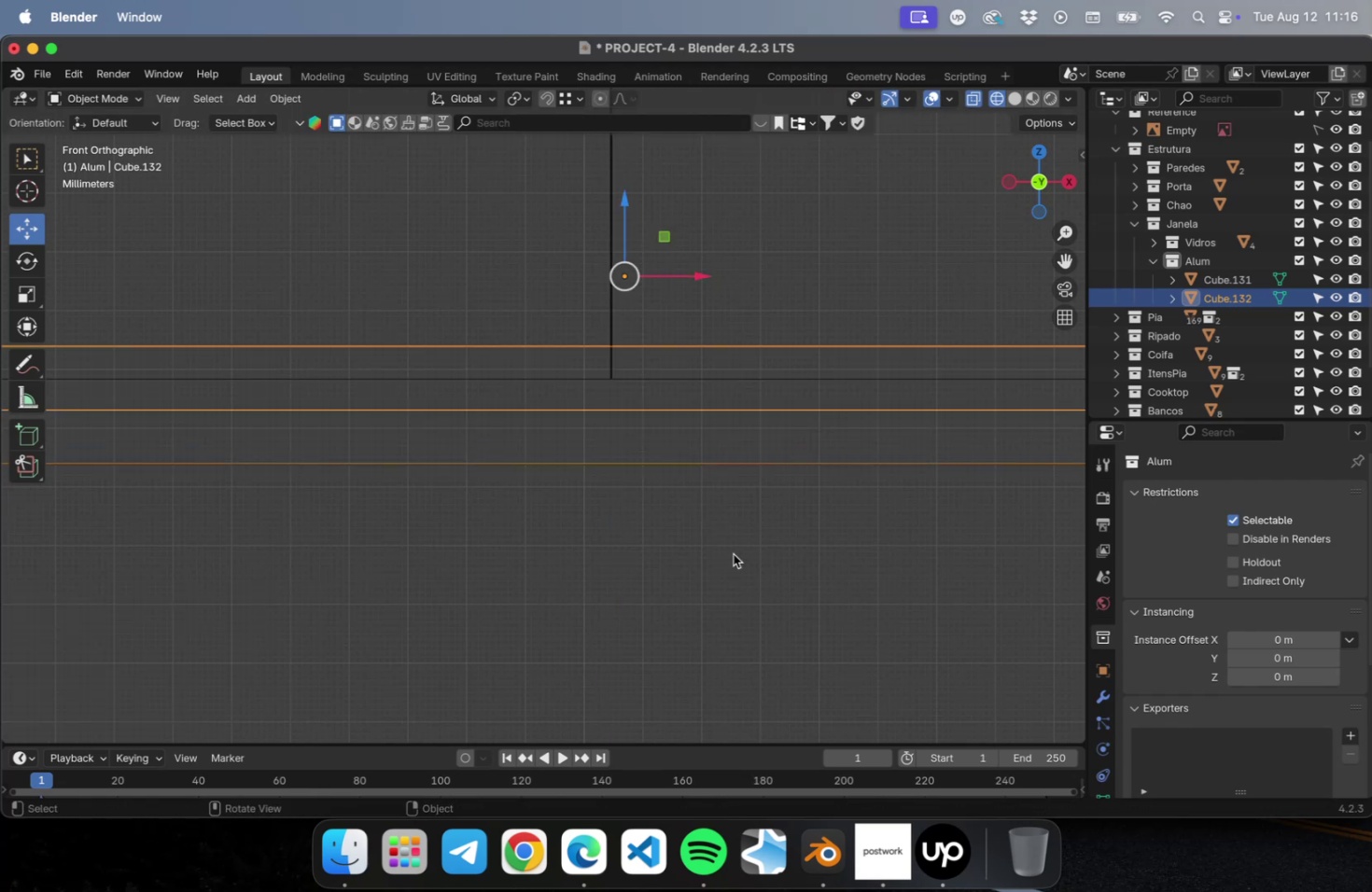 
left_click([733, 553])
 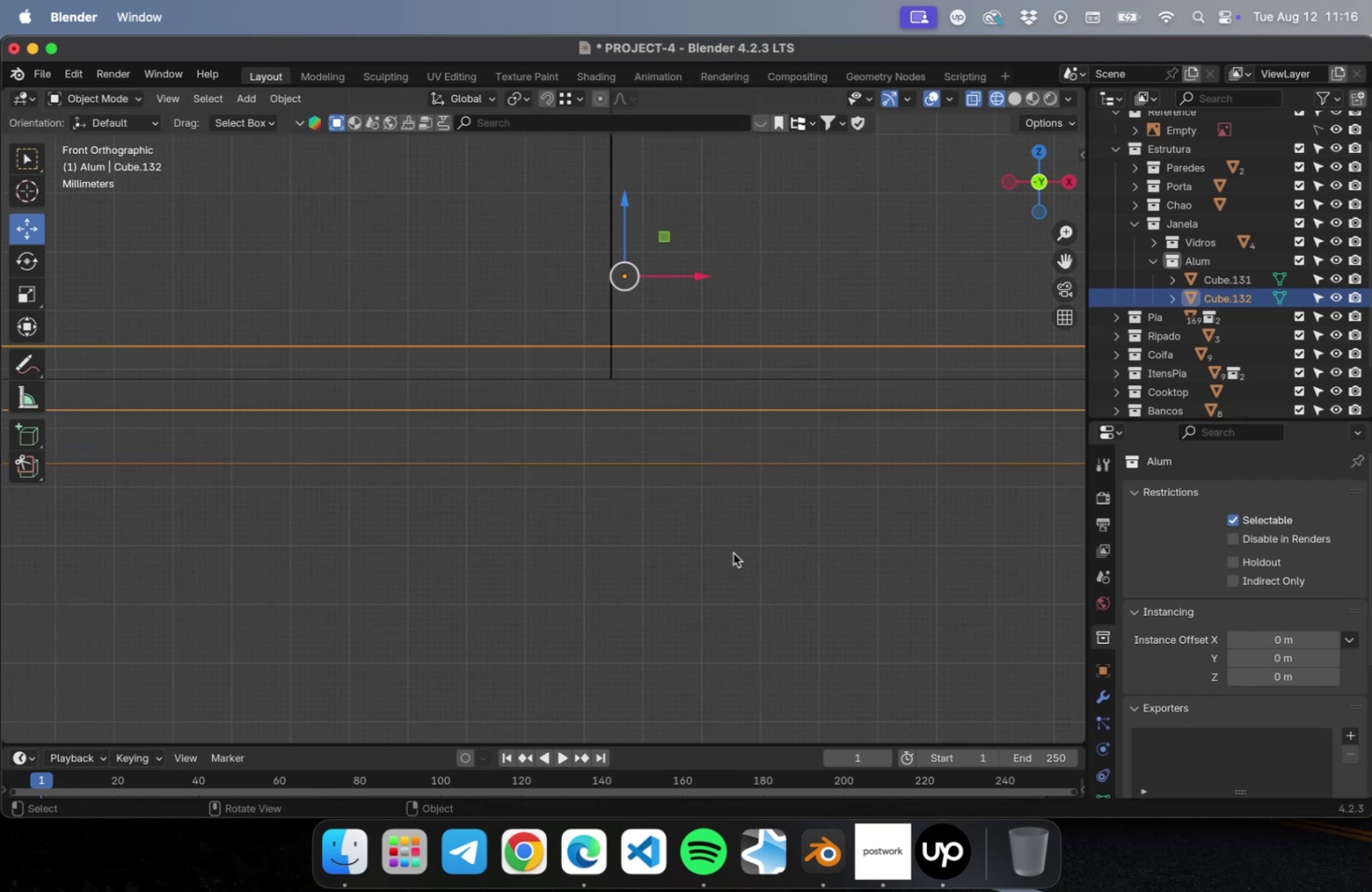 
key(Meta+CommandLeft)
 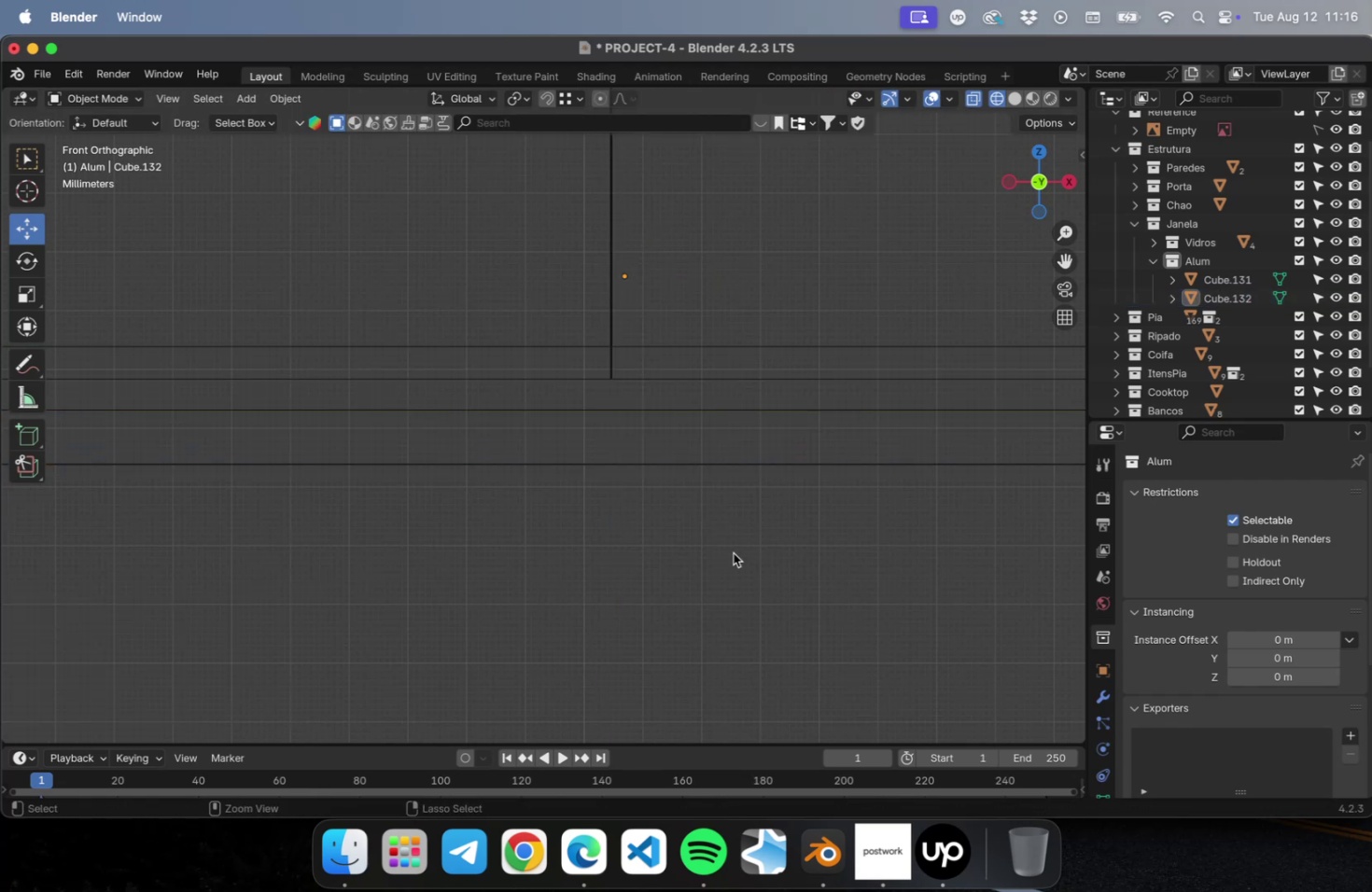 
key(Meta+S)
 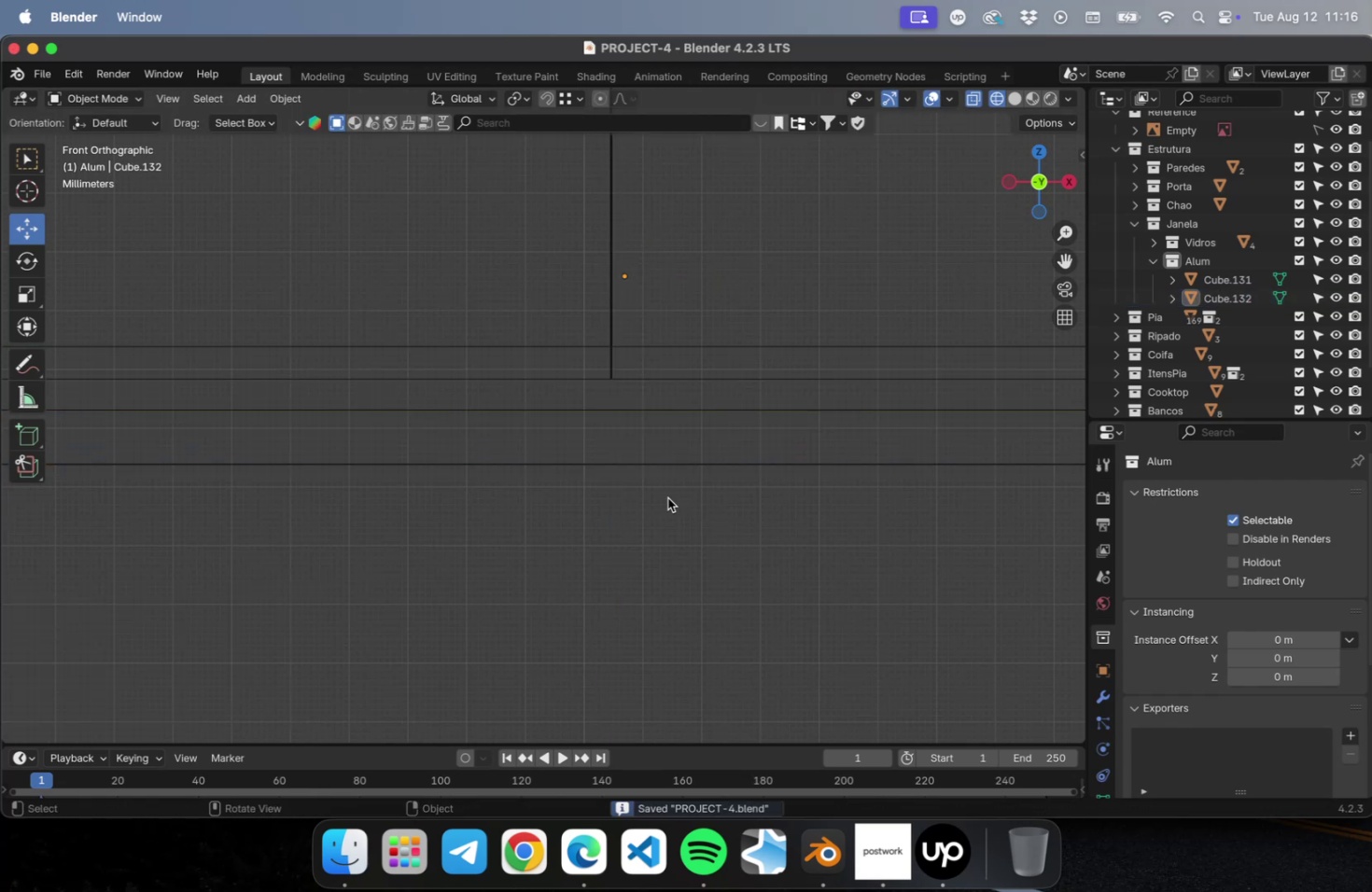 
scroll: coordinate [533, 494], scroll_direction: down, amount: 47.0
 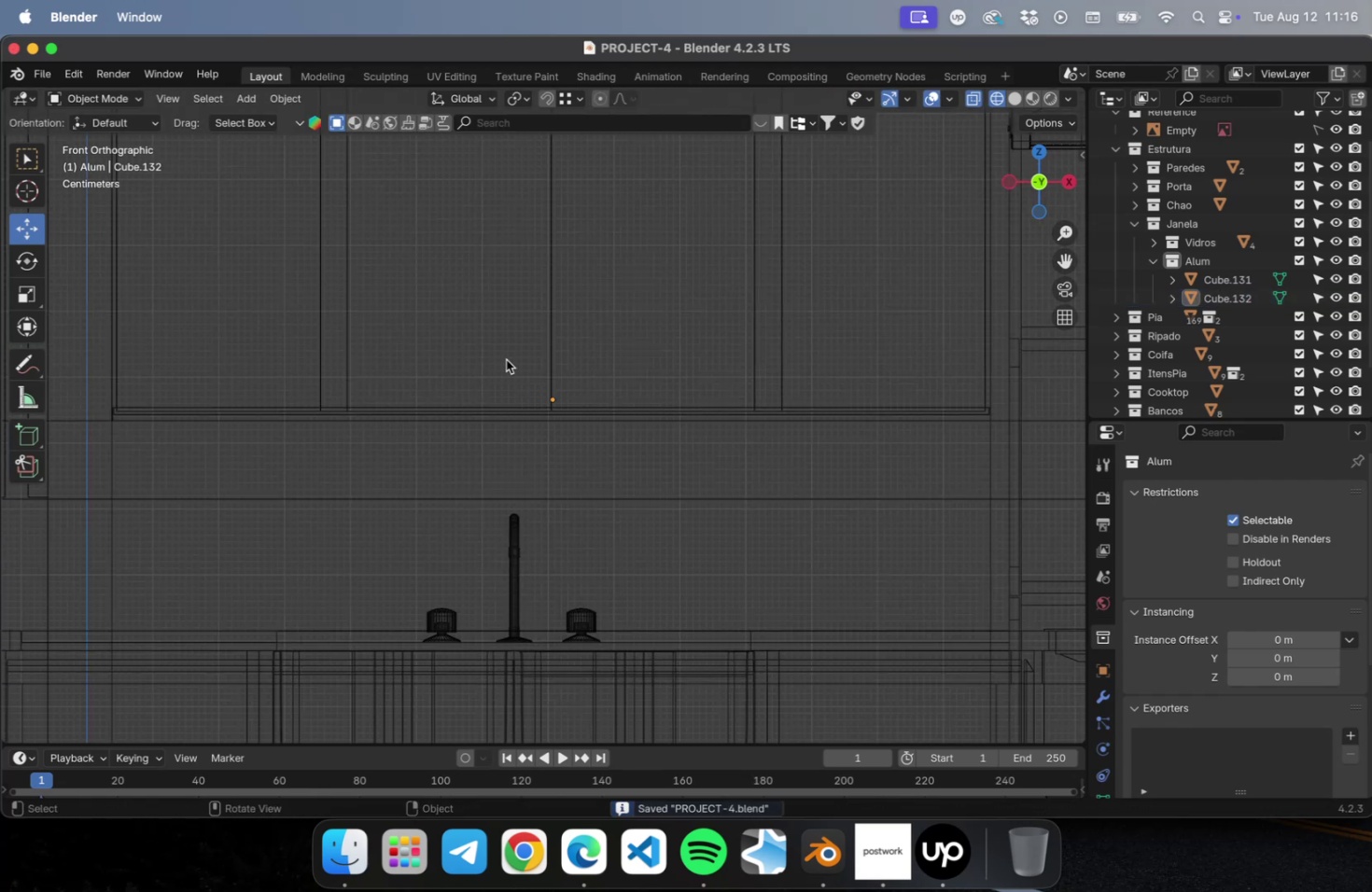 
hold_key(key=ShiftLeft, duration=0.65)
 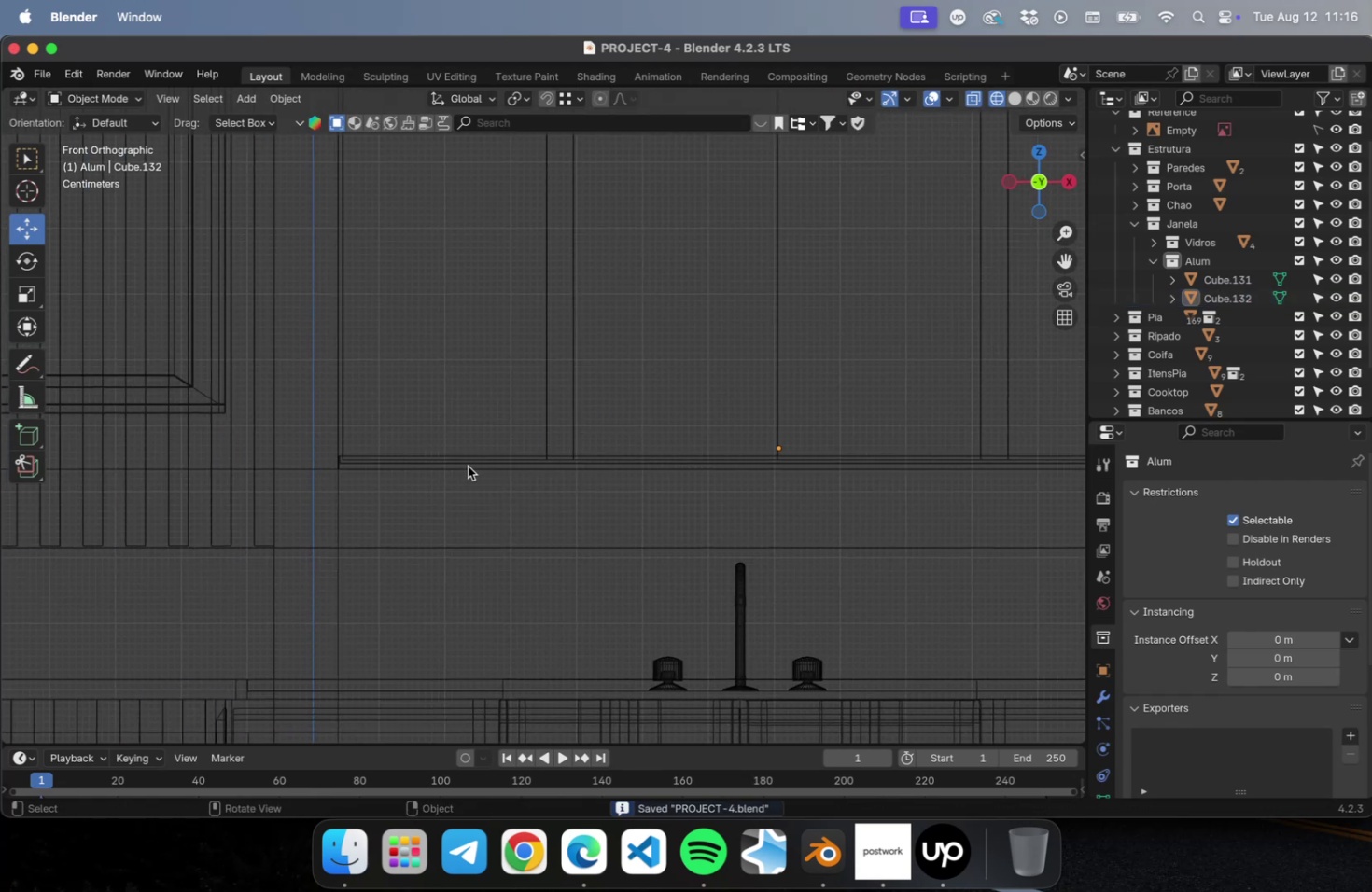 
left_click([468, 465])
 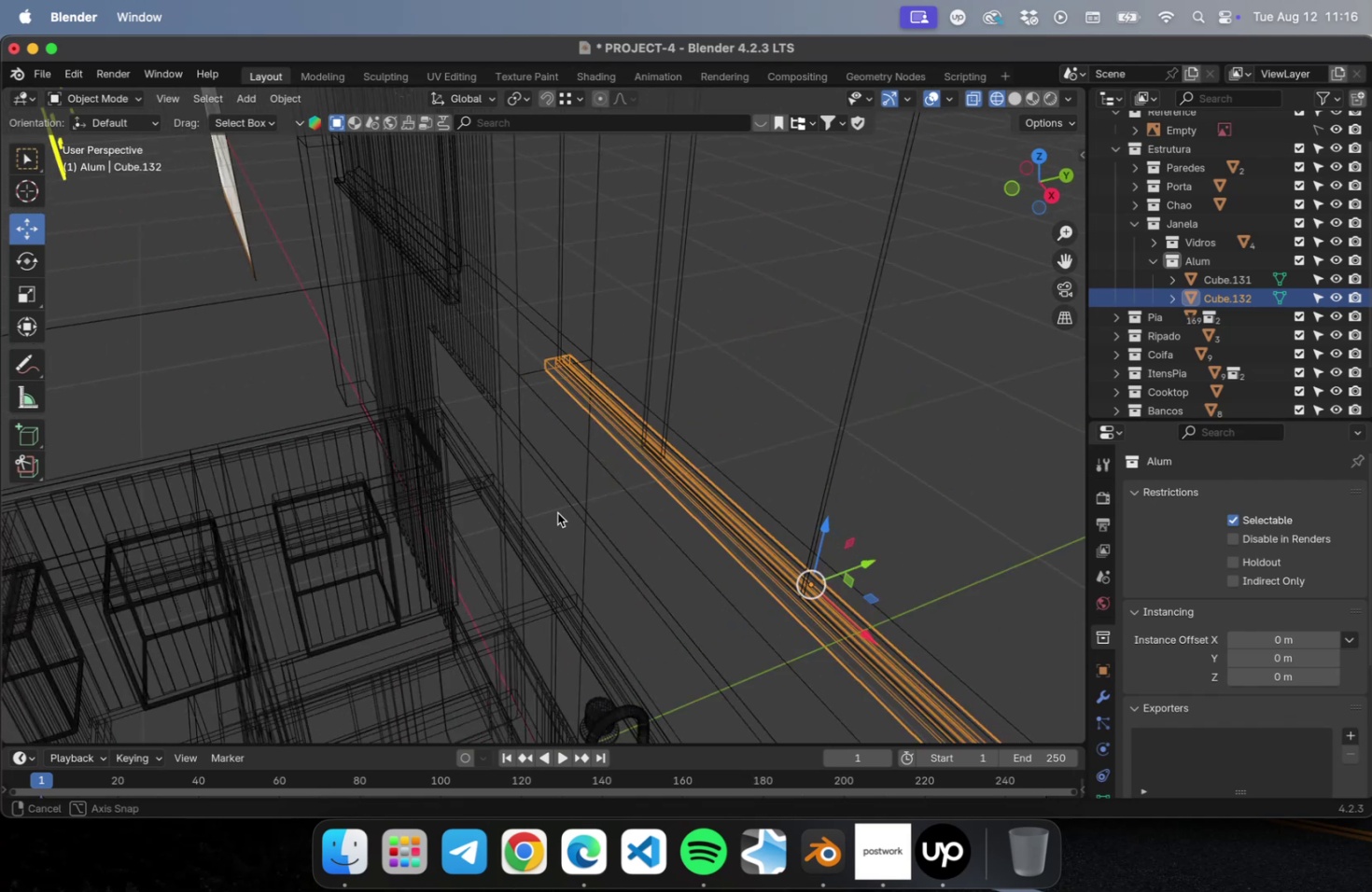 
left_click([877, 511])
 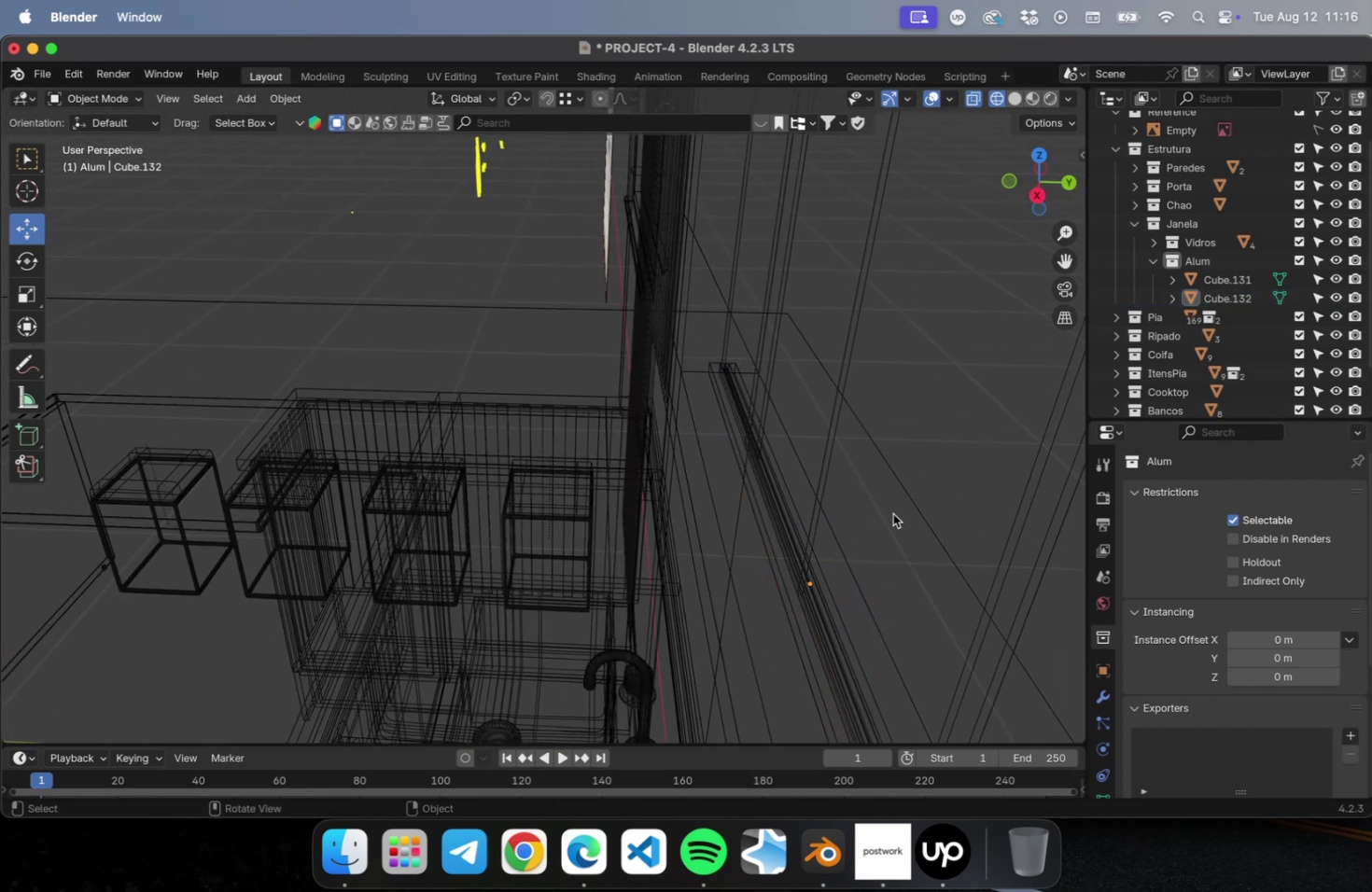 
hold_key(key=ShiftLeft, duration=0.66)
 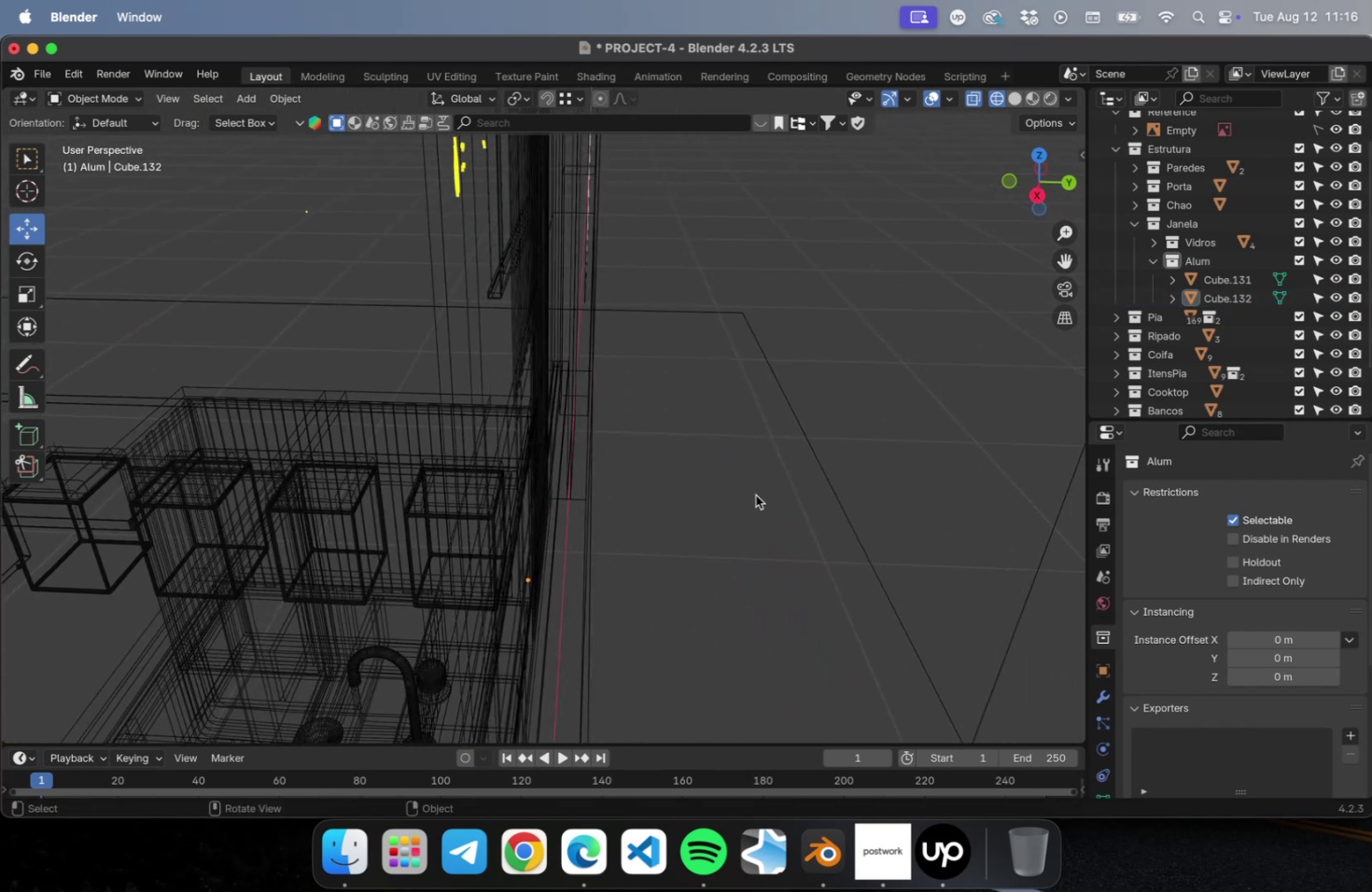 
key(Meta+S)
 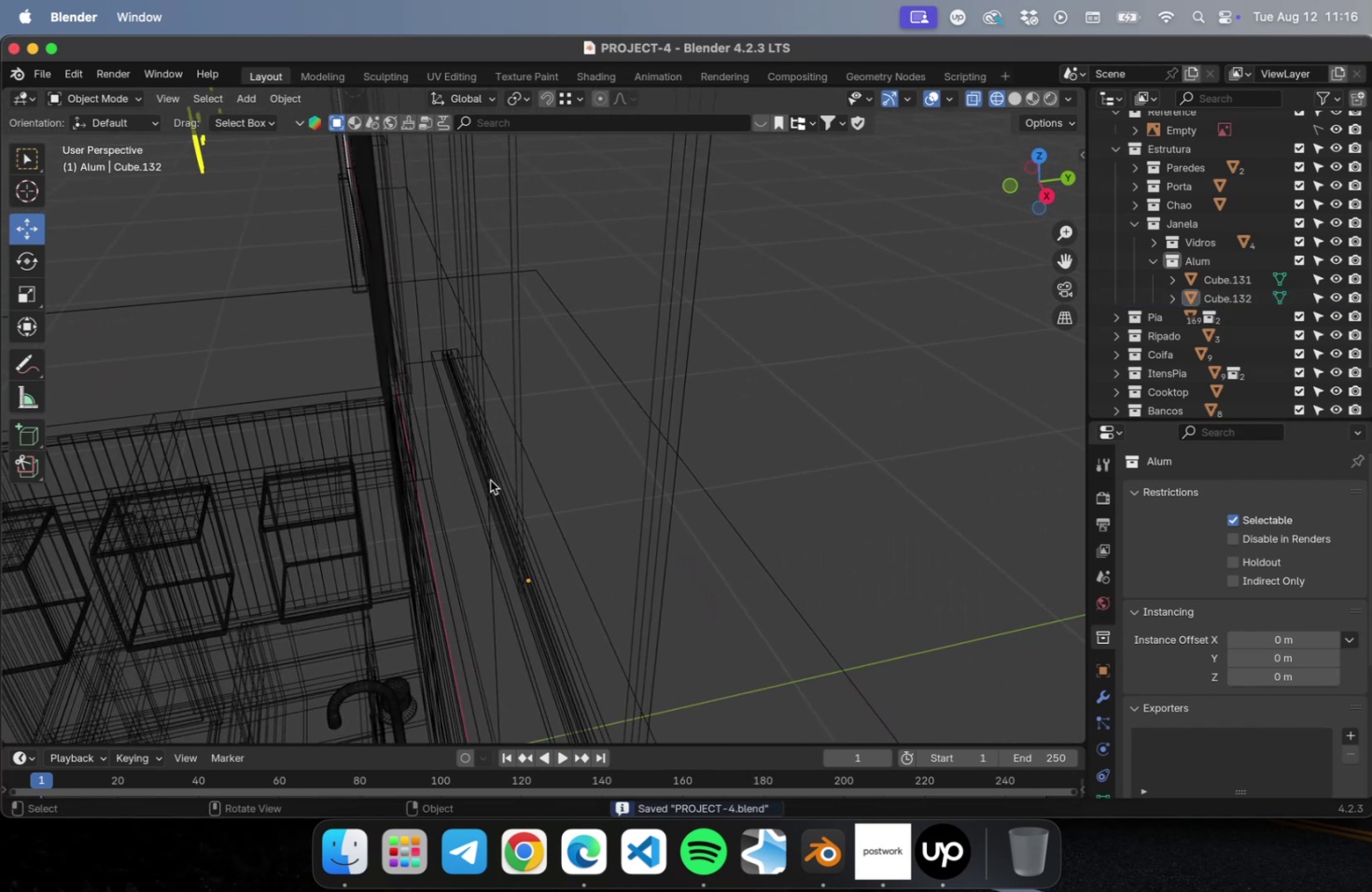 
left_click([476, 485])
 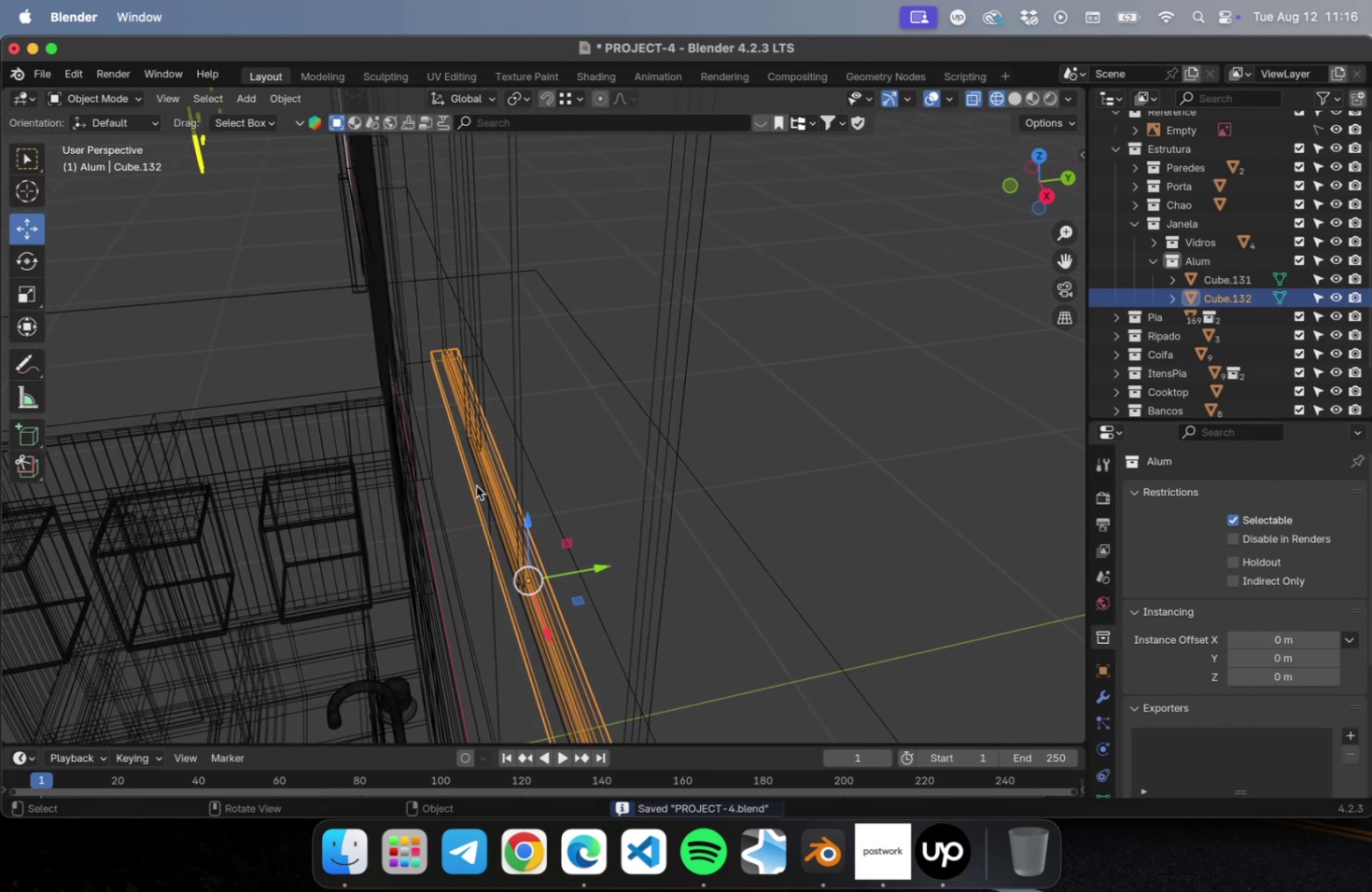 
key(Tab)
 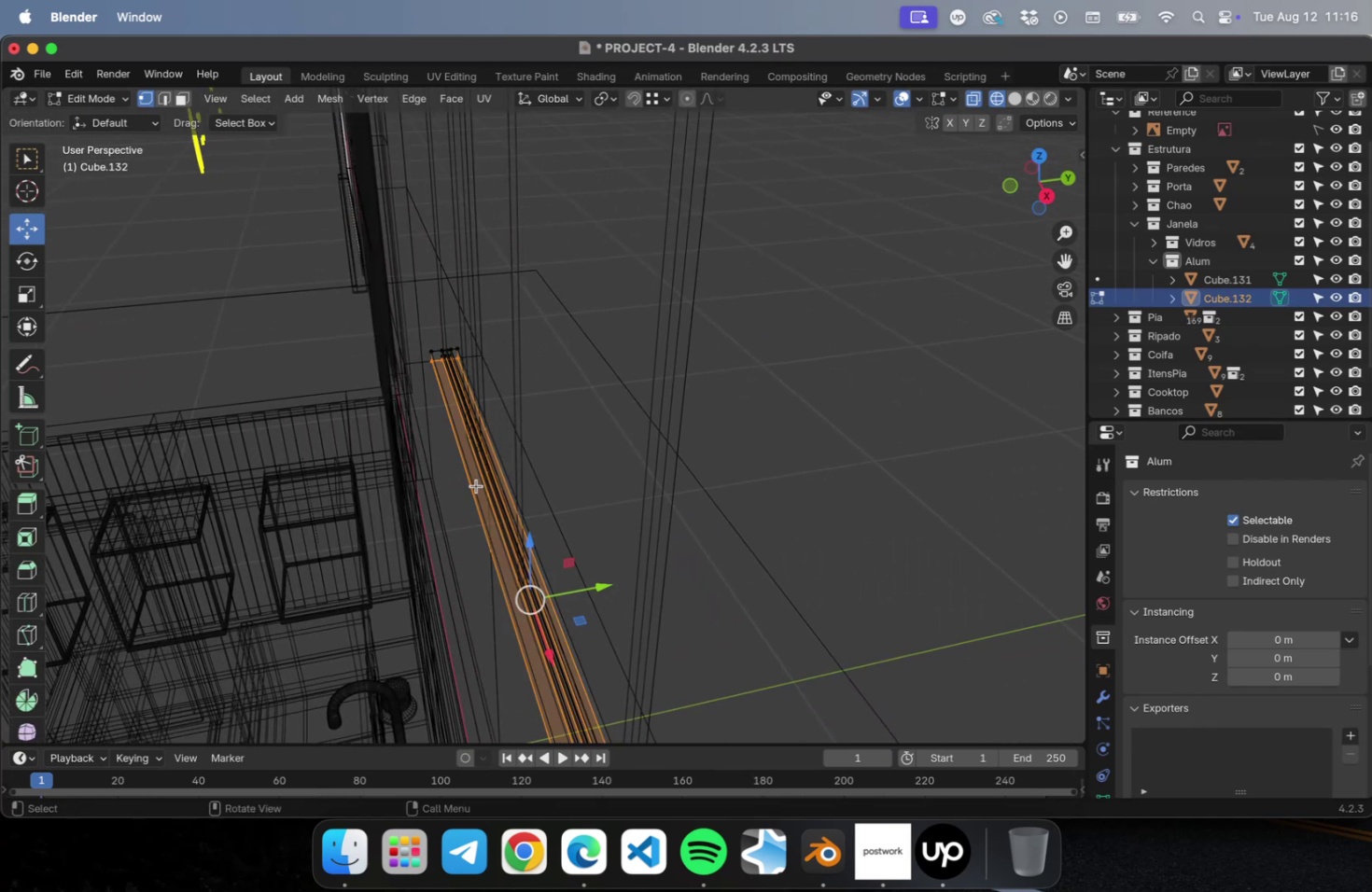 
key(NumLock)
 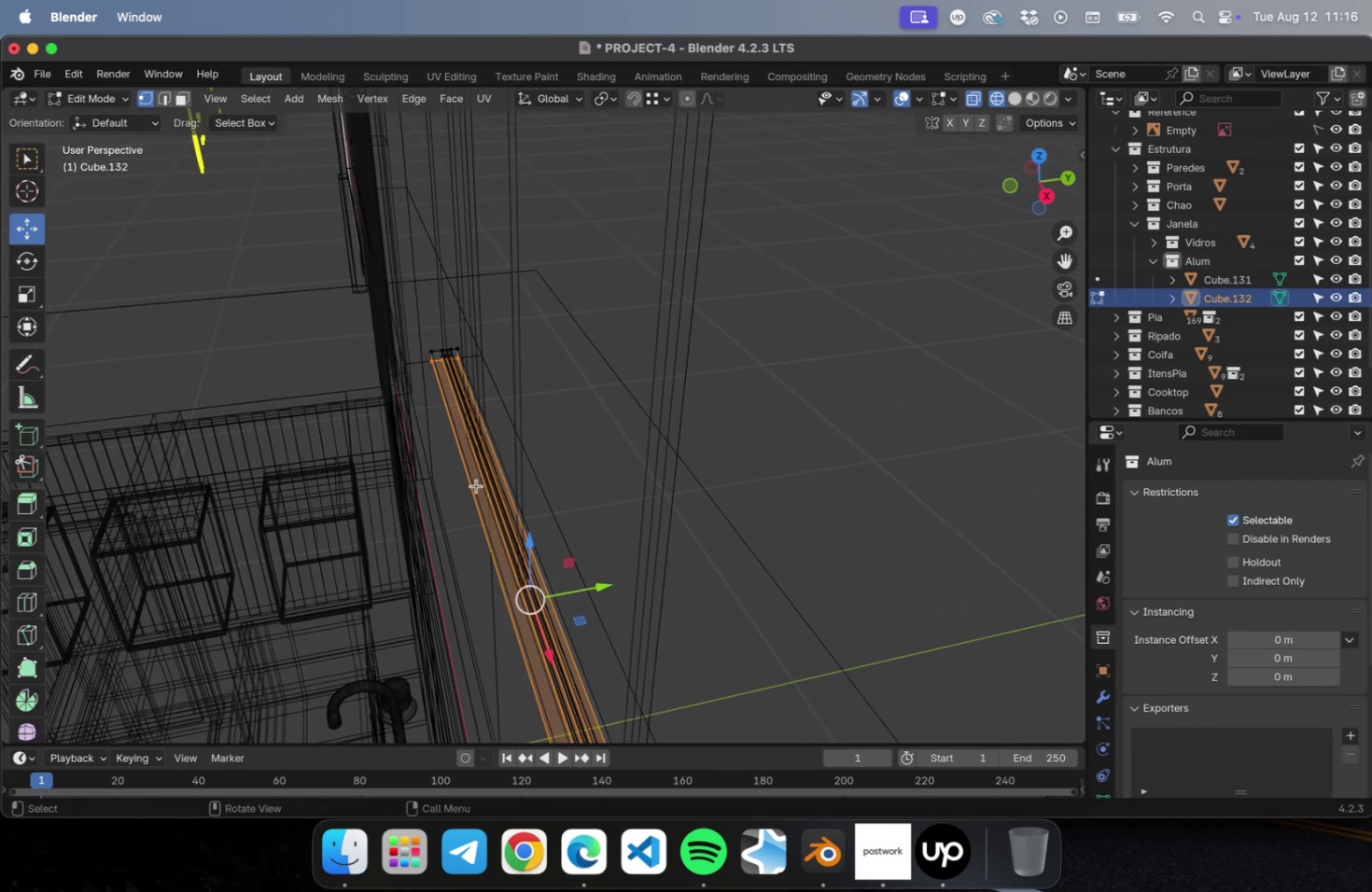 
key(Numpad7)
 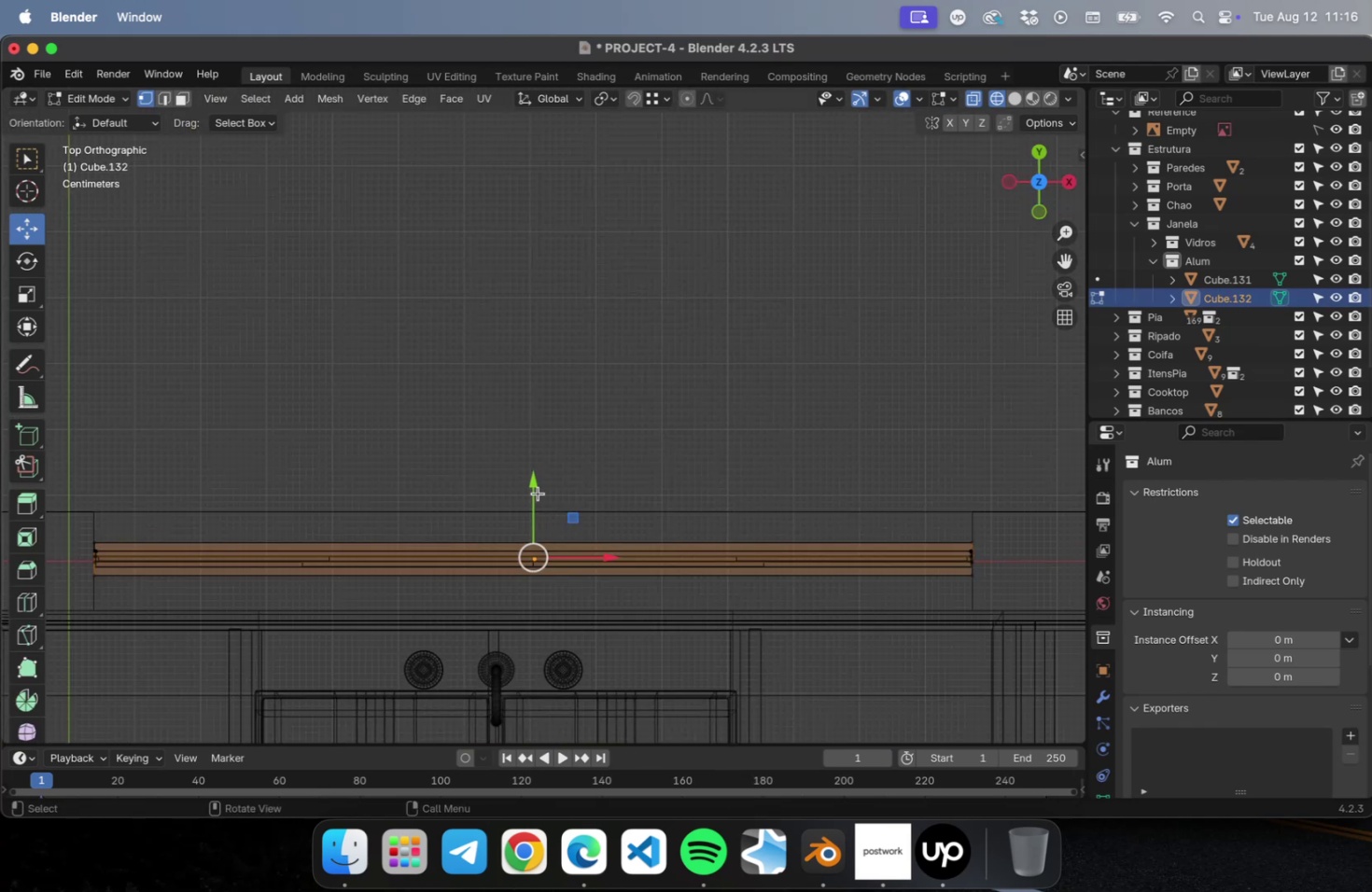 
hold_key(key=ShiftLeft, duration=0.63)
 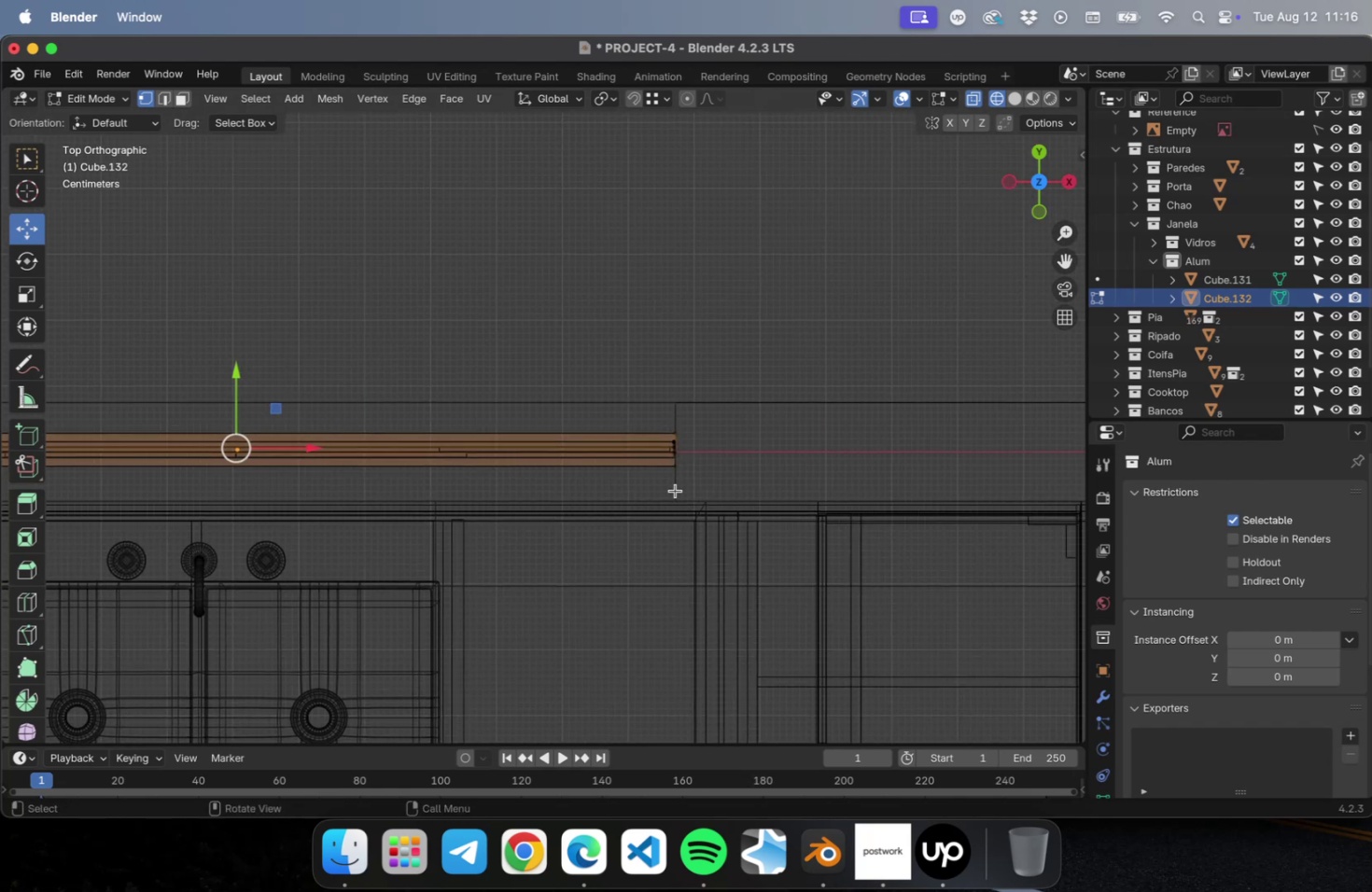 
scroll: coordinate [674, 491], scroll_direction: up, amount: 23.0
 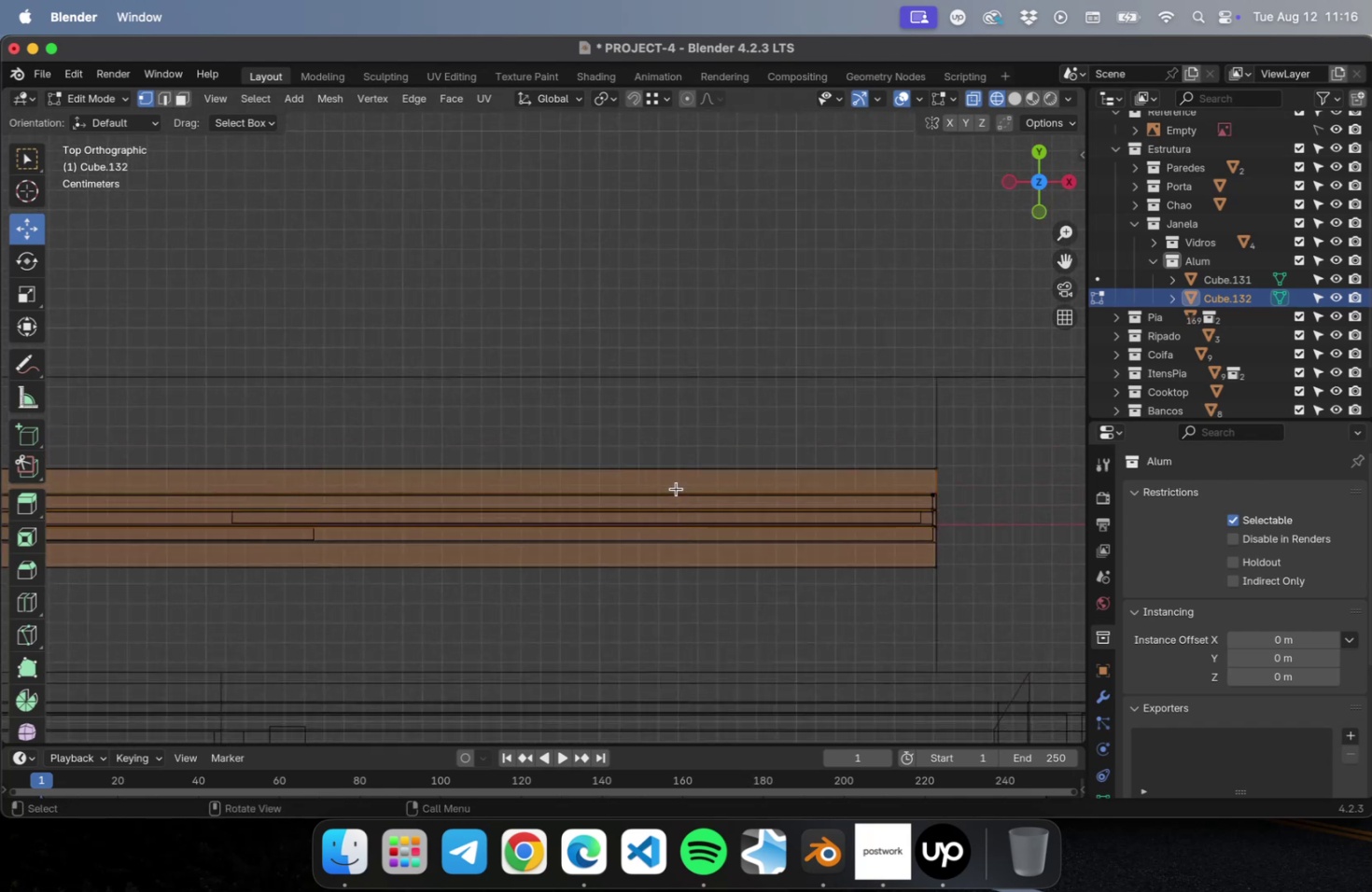 
hold_key(key=ShiftLeft, duration=0.54)
 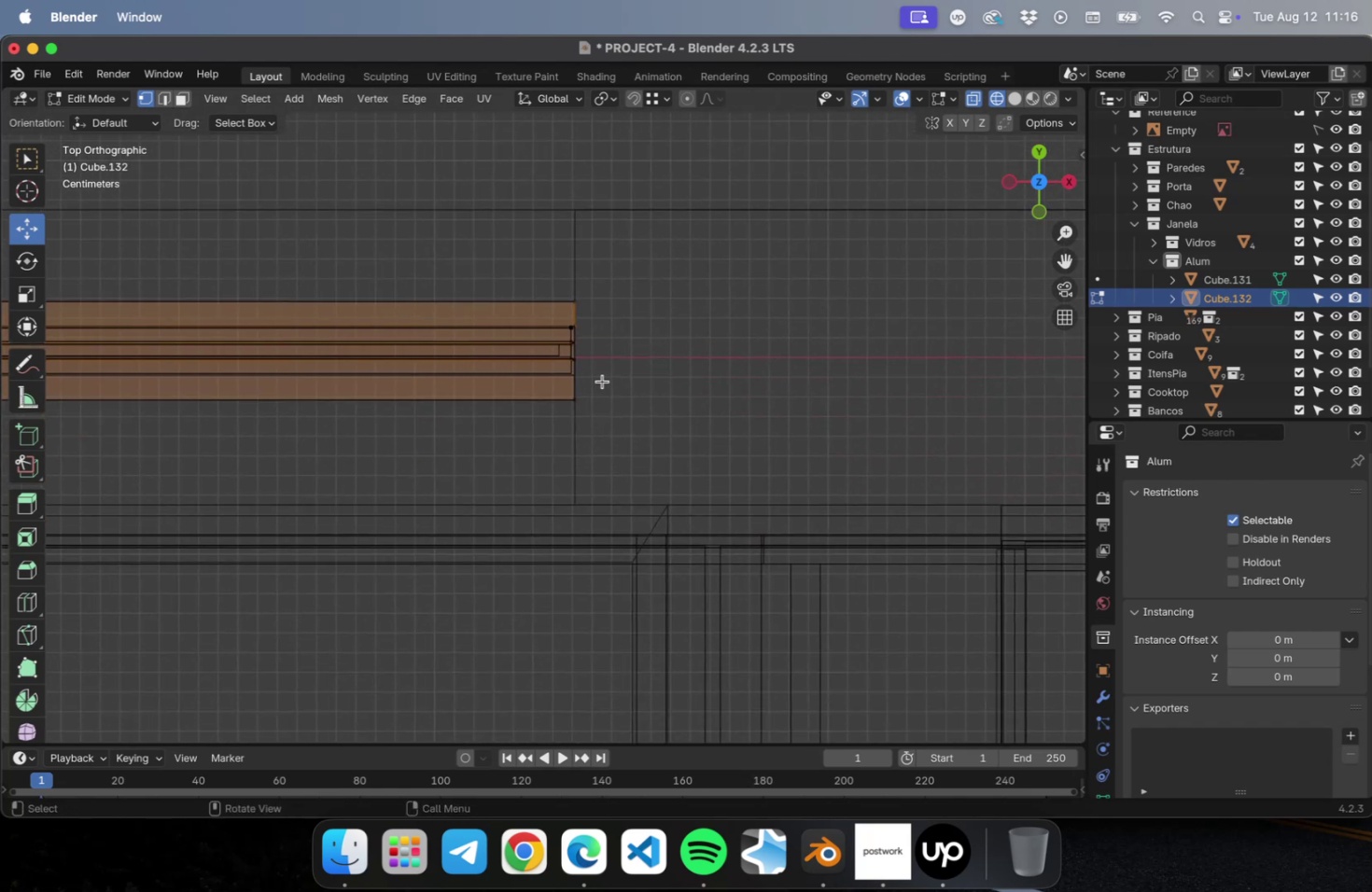 
scroll: coordinate [600, 380], scroll_direction: up, amount: 13.0
 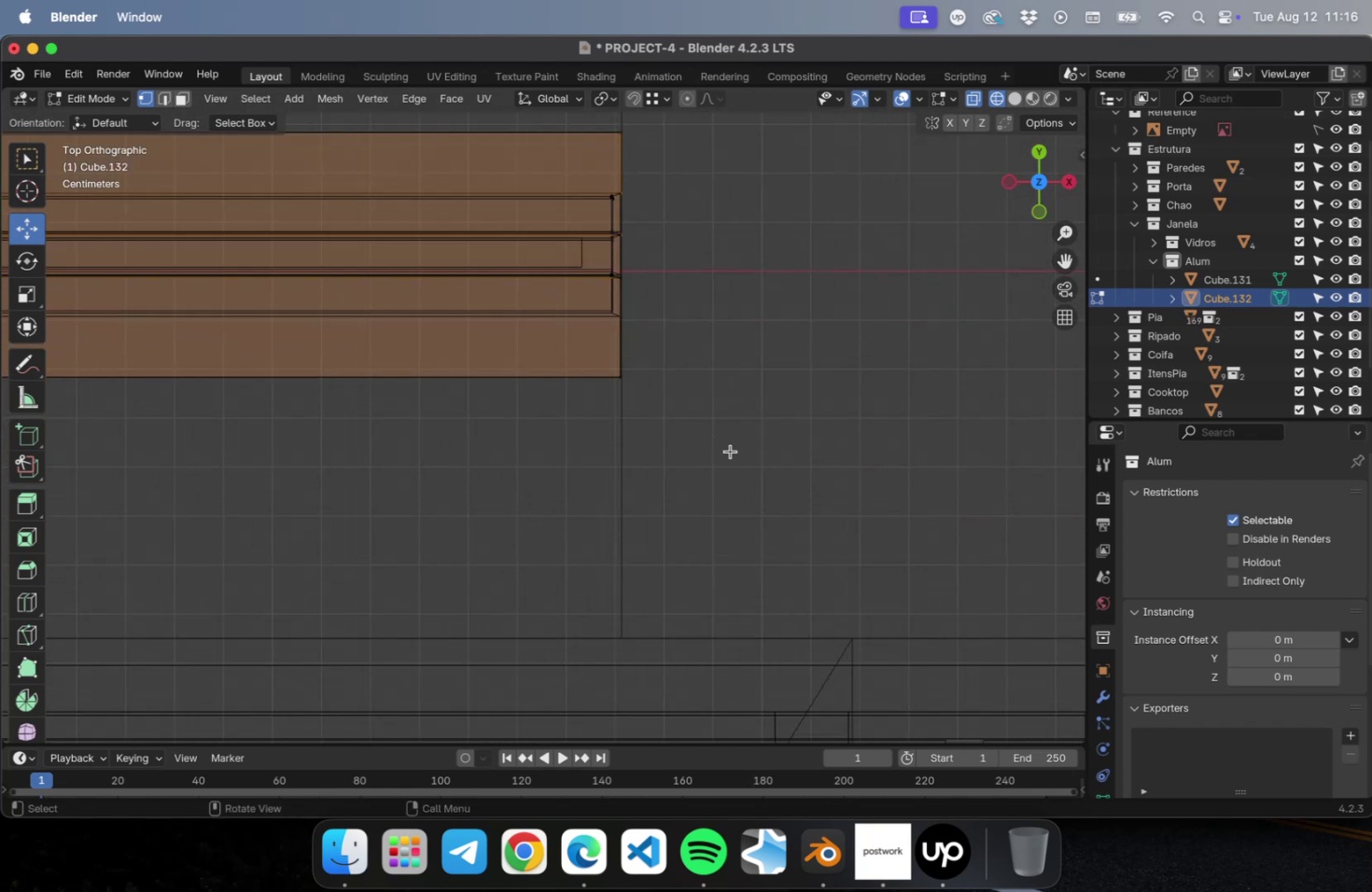 
left_click_drag(start_coordinate=[733, 453], to_coordinate=[534, 362])
 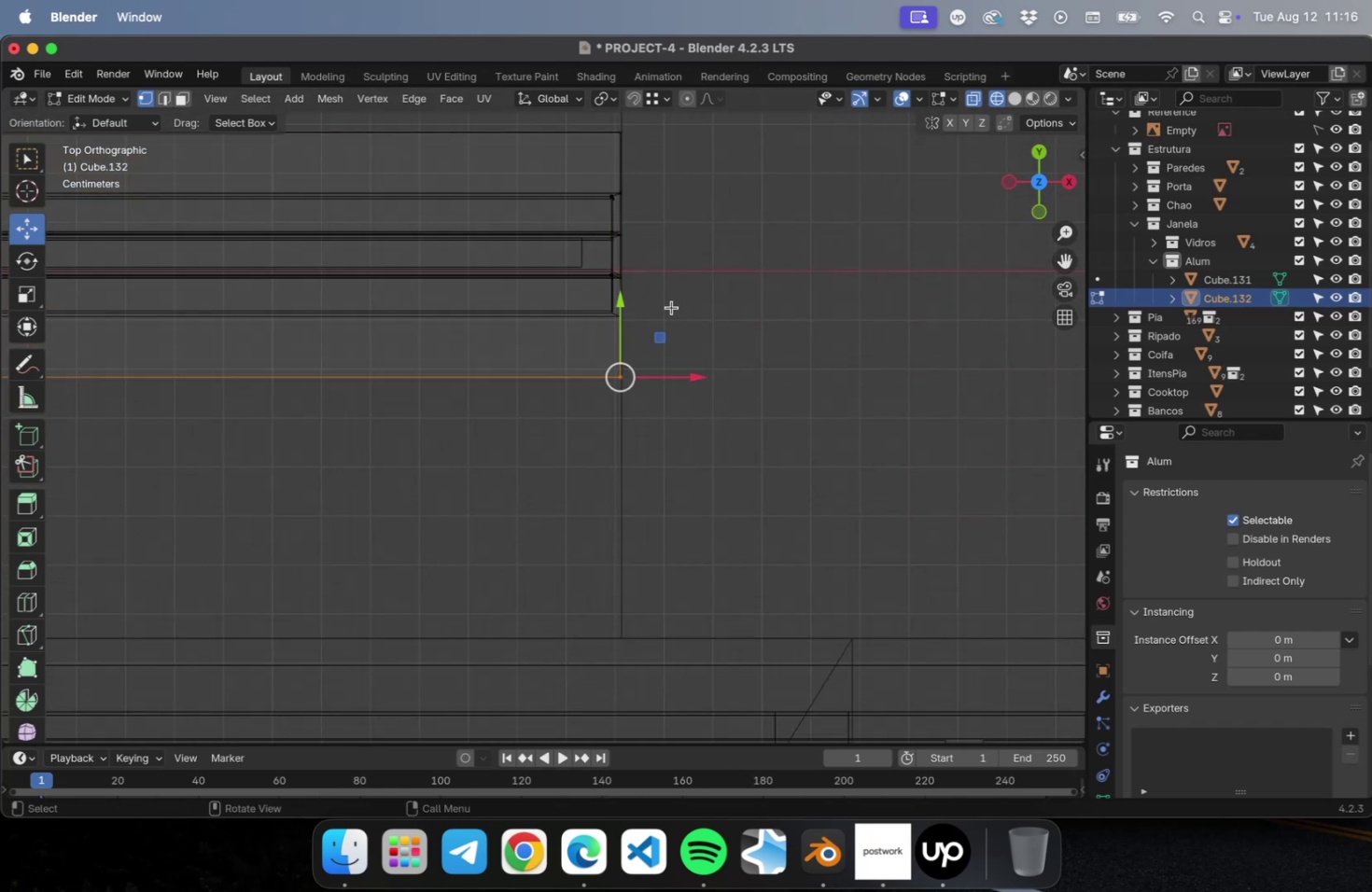 
hold_key(key=ShiftLeft, duration=1.38)
left_click_drag(start_coordinate=[812, 300], to_coordinate=[712, 374])
 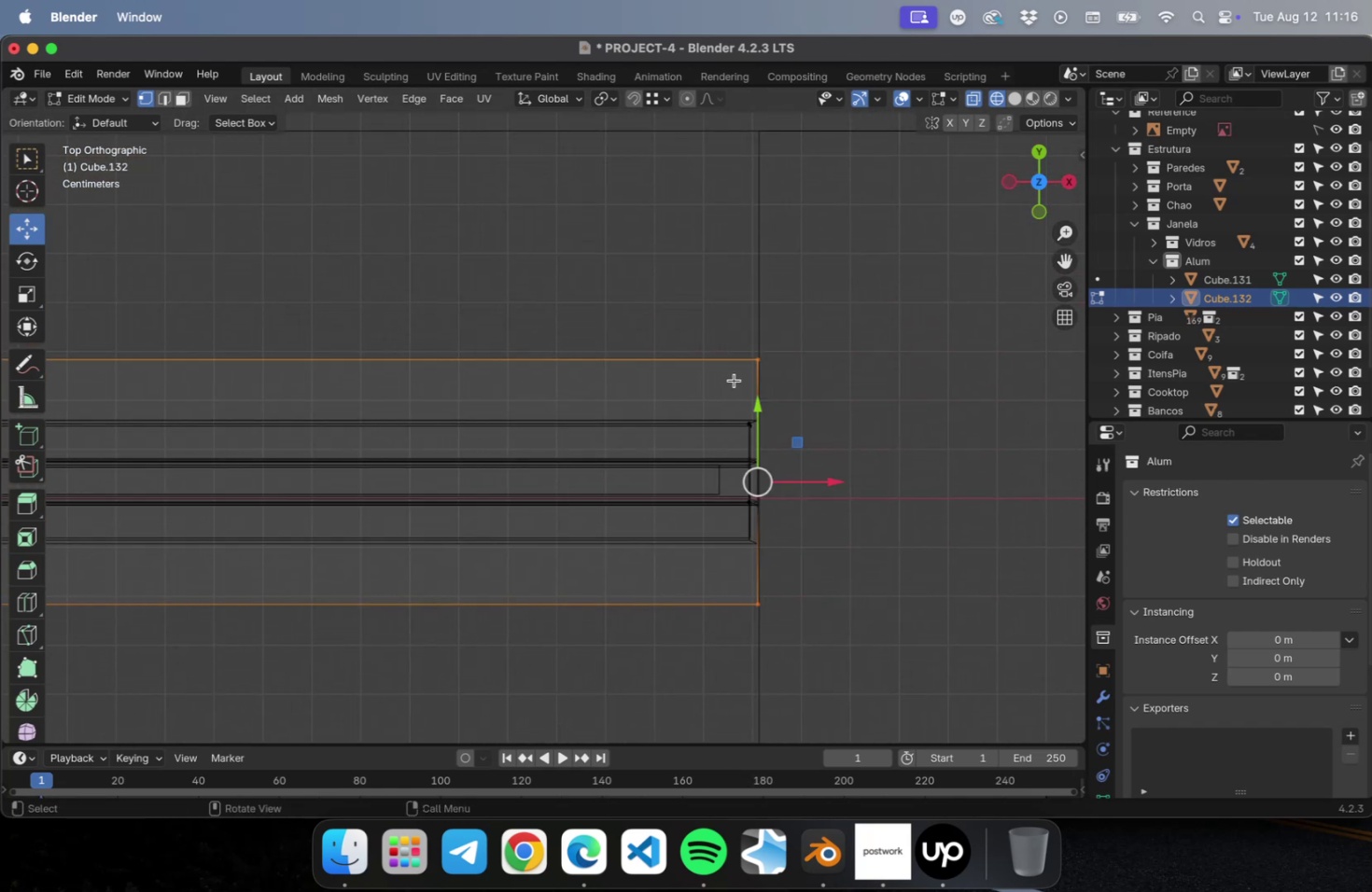 
scroll: coordinate [905, 417], scroll_direction: down, amount: 36.0
 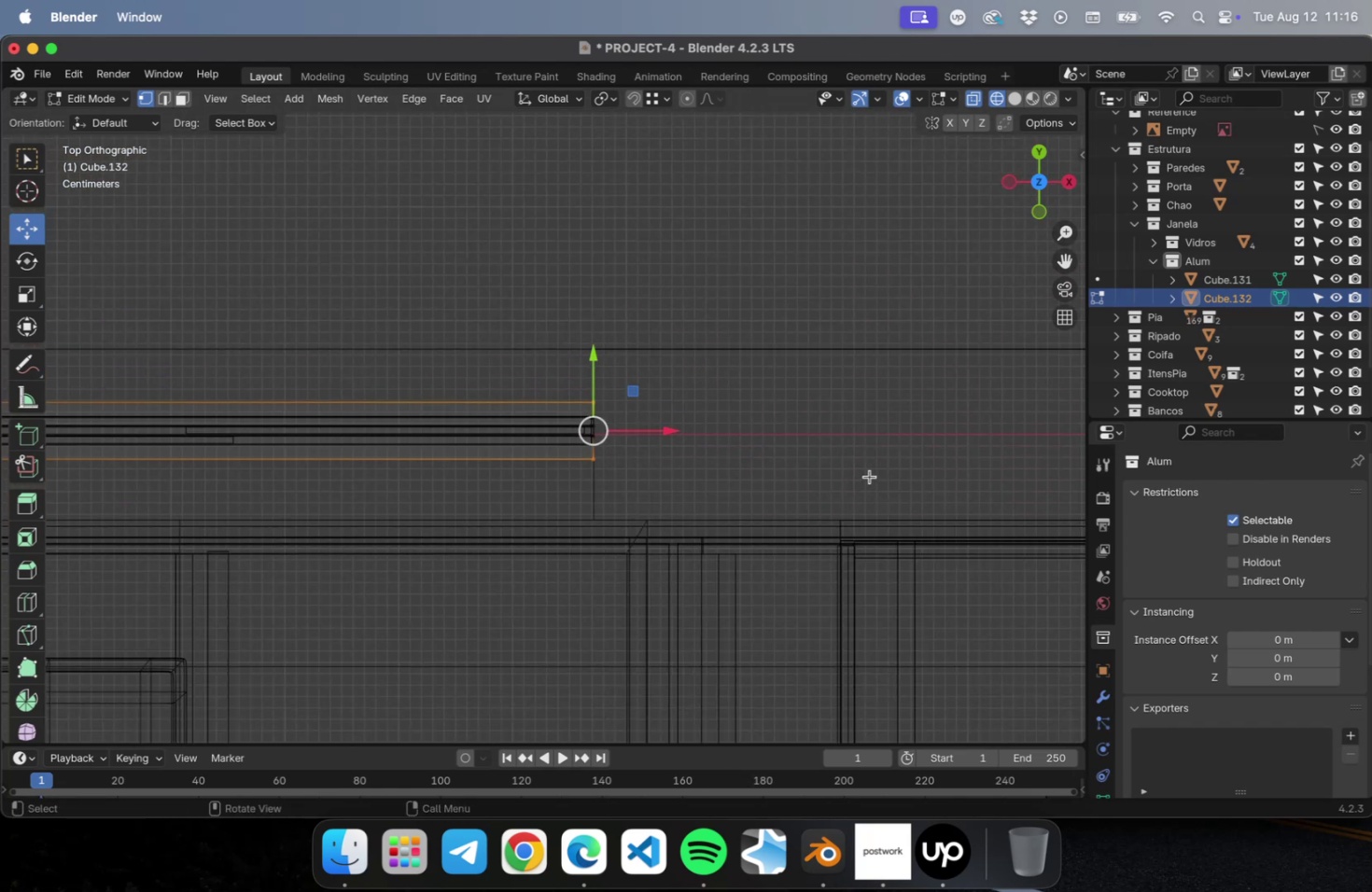 
hold_key(key=ShiftLeft, duration=1.21)
 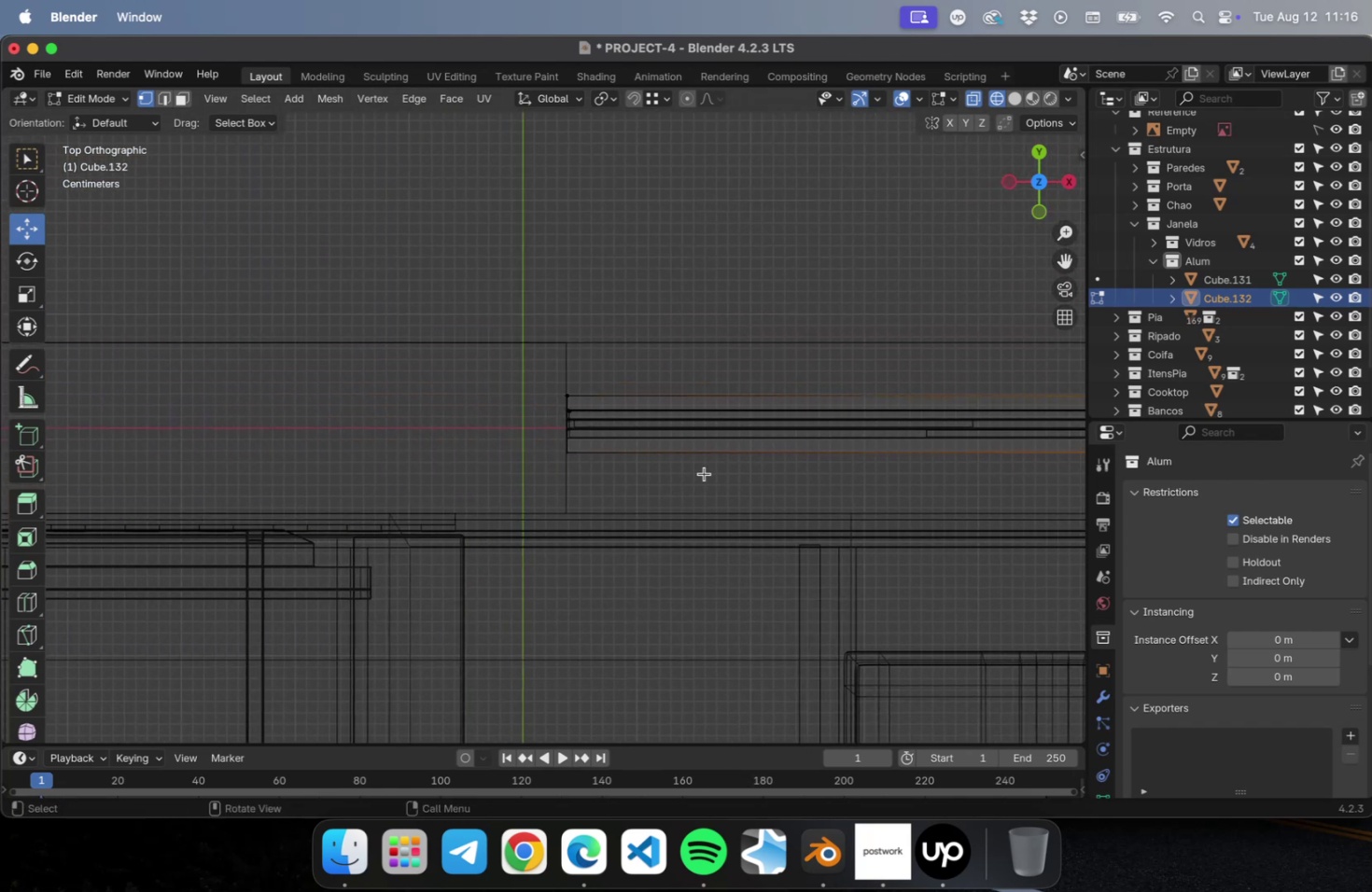 
scroll: coordinate [703, 472], scroll_direction: up, amount: 22.0
 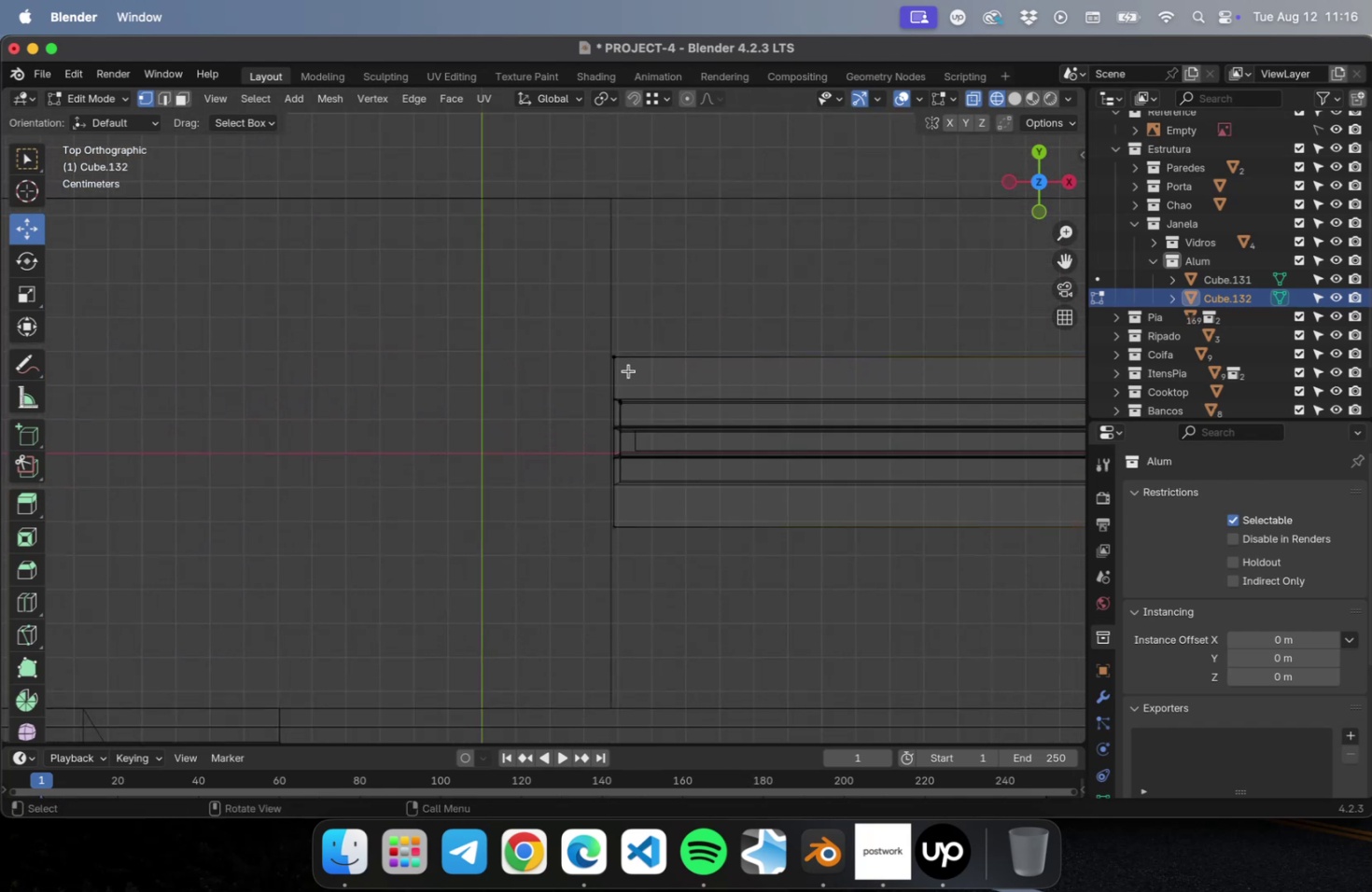 
hold_key(key=ShiftLeft, duration=1.69)
left_click_drag(start_coordinate=[554, 320], to_coordinate=[680, 369])
 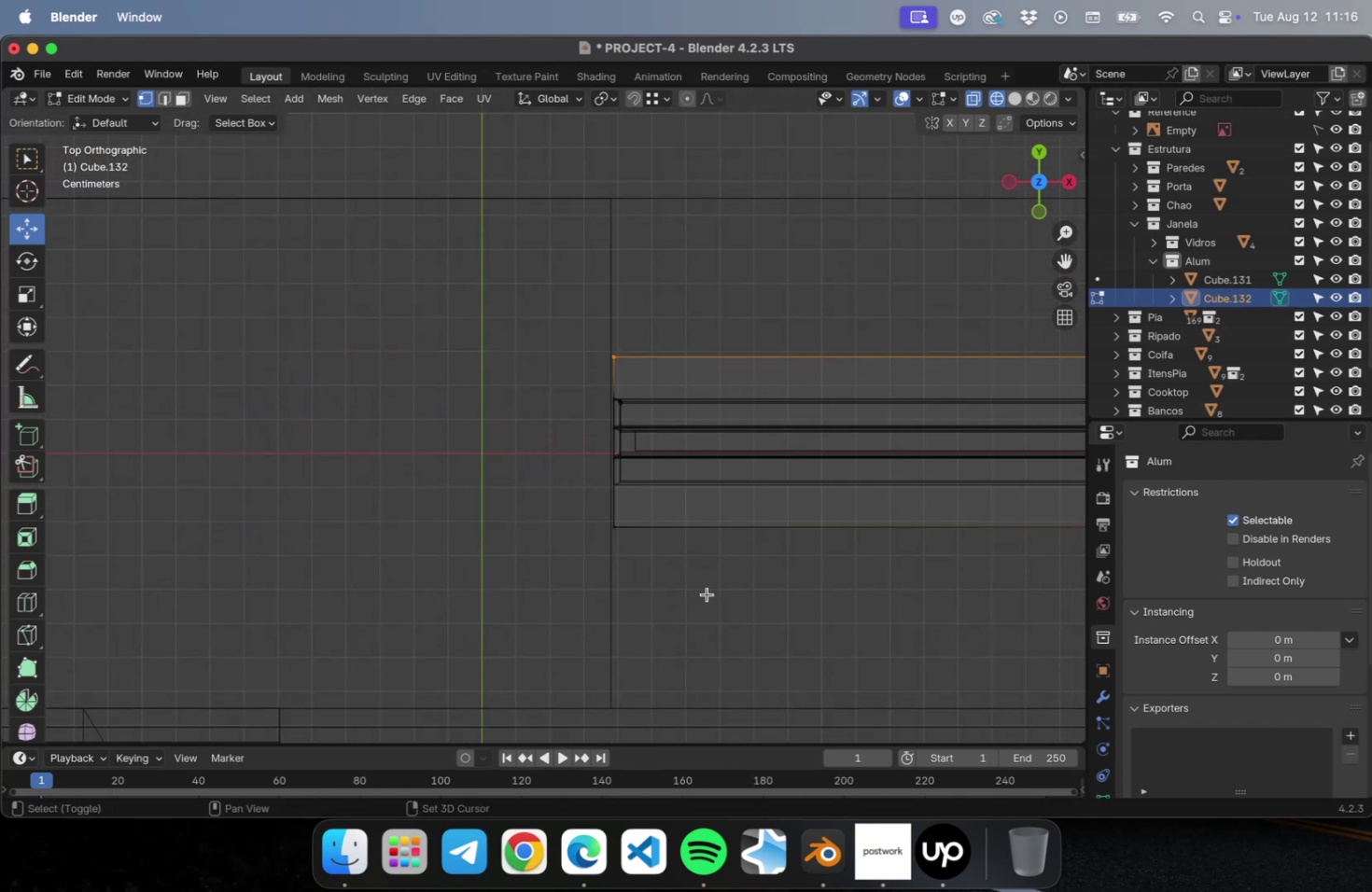 
left_click_drag(start_coordinate=[705, 593], to_coordinate=[525, 495])
 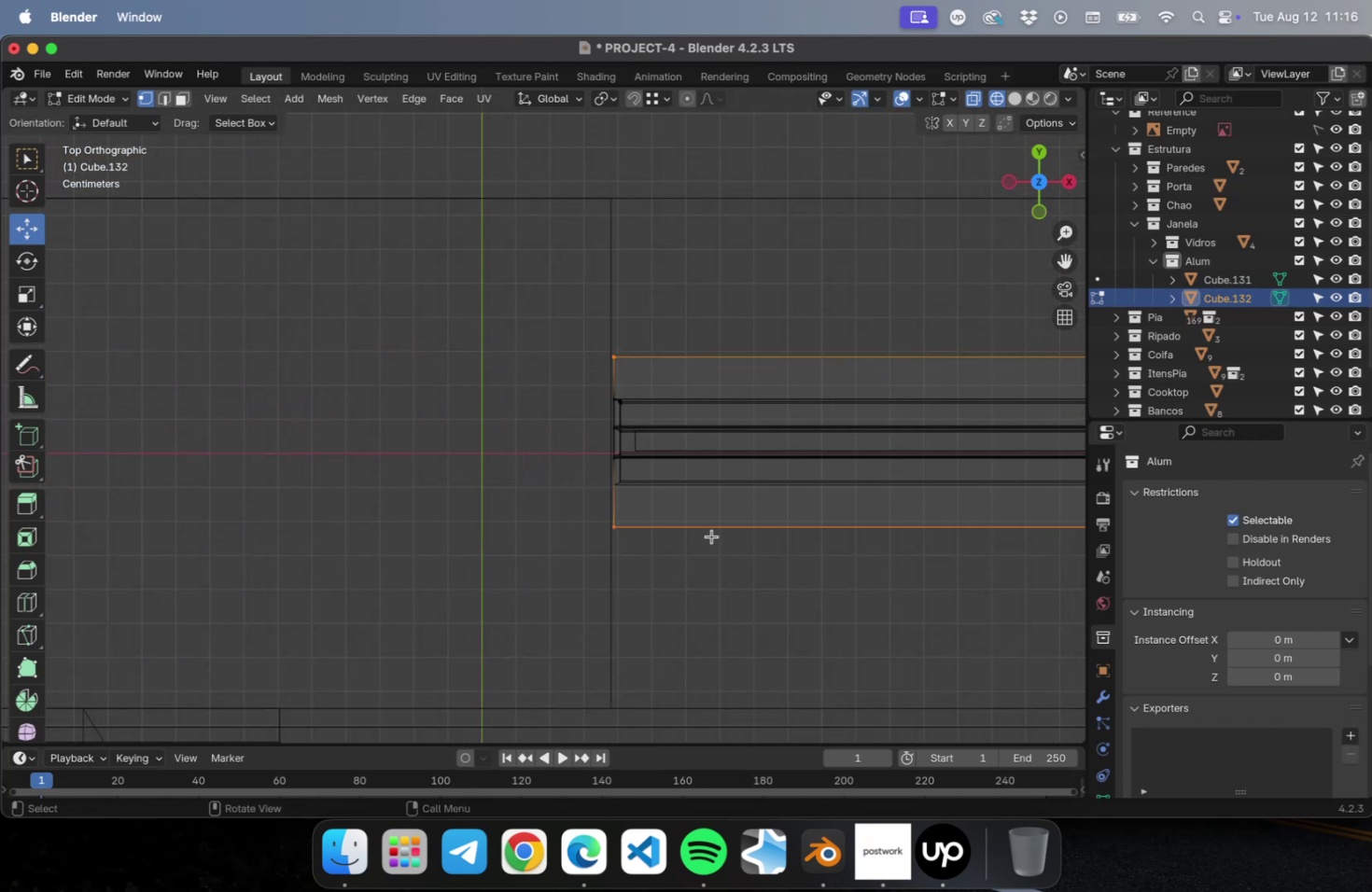 
hold_key(key=ShiftLeft, duration=0.53)
 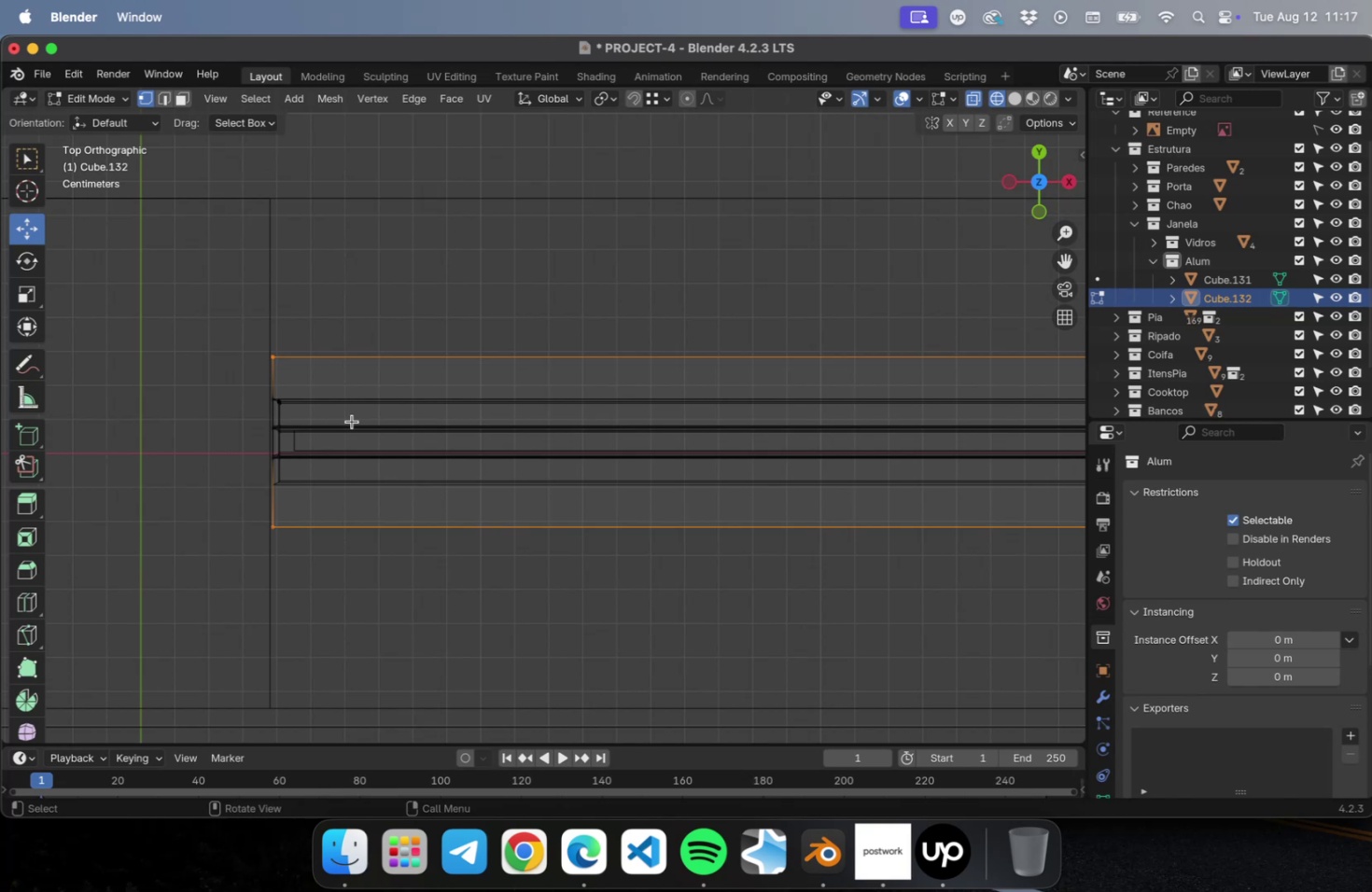 
type(sy)
 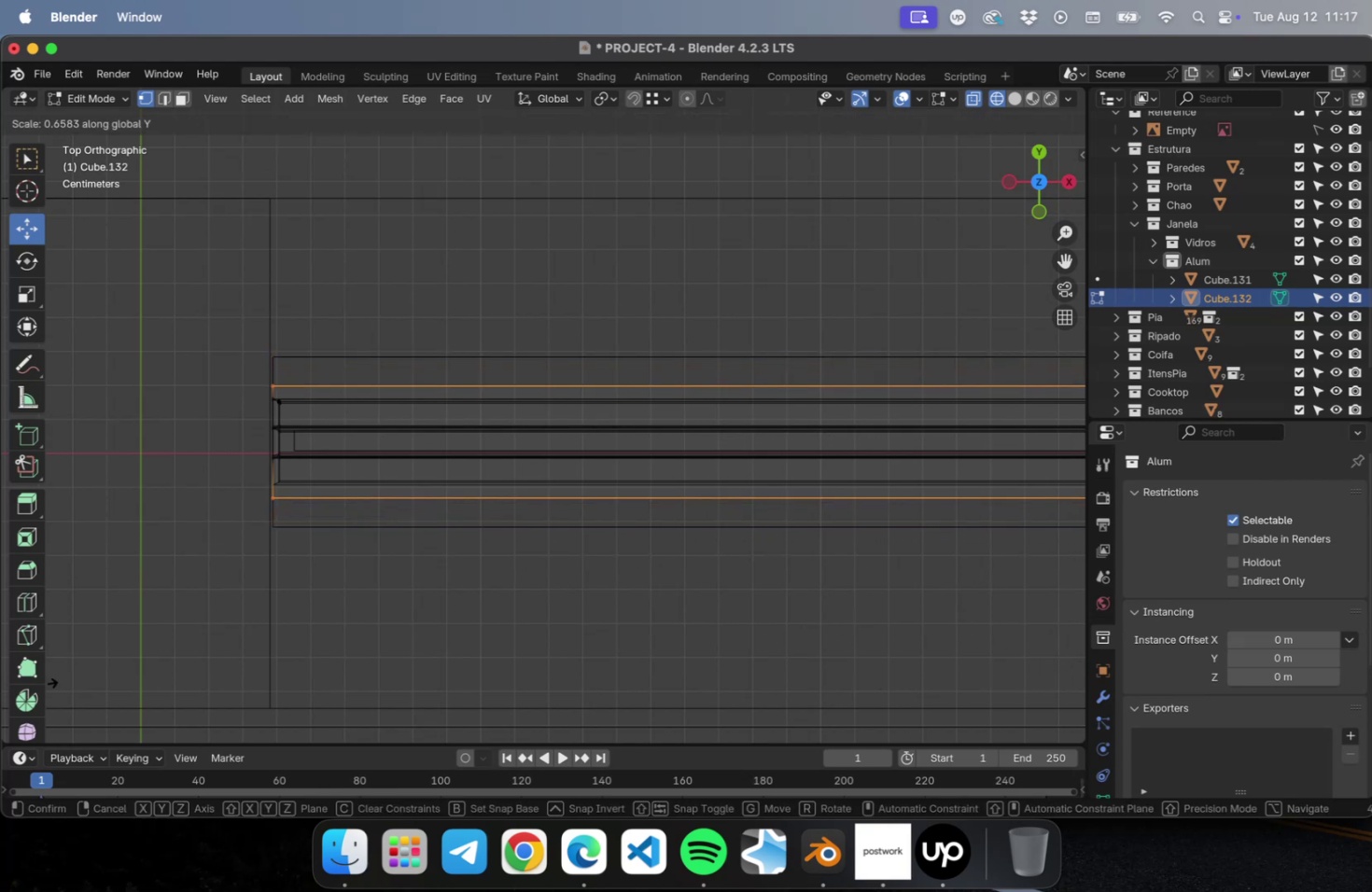 
wait(8.35)
 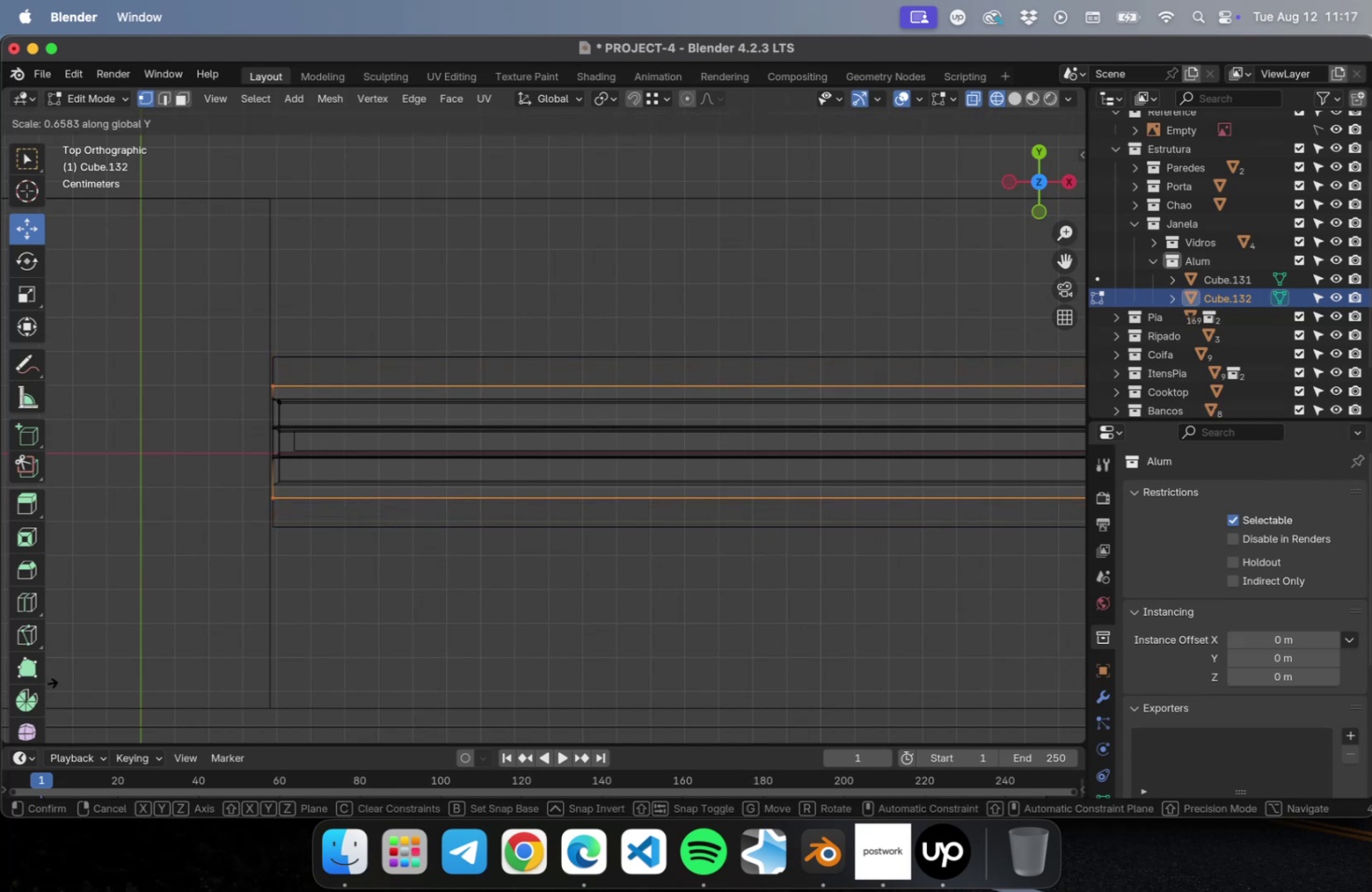 
type(gy)
 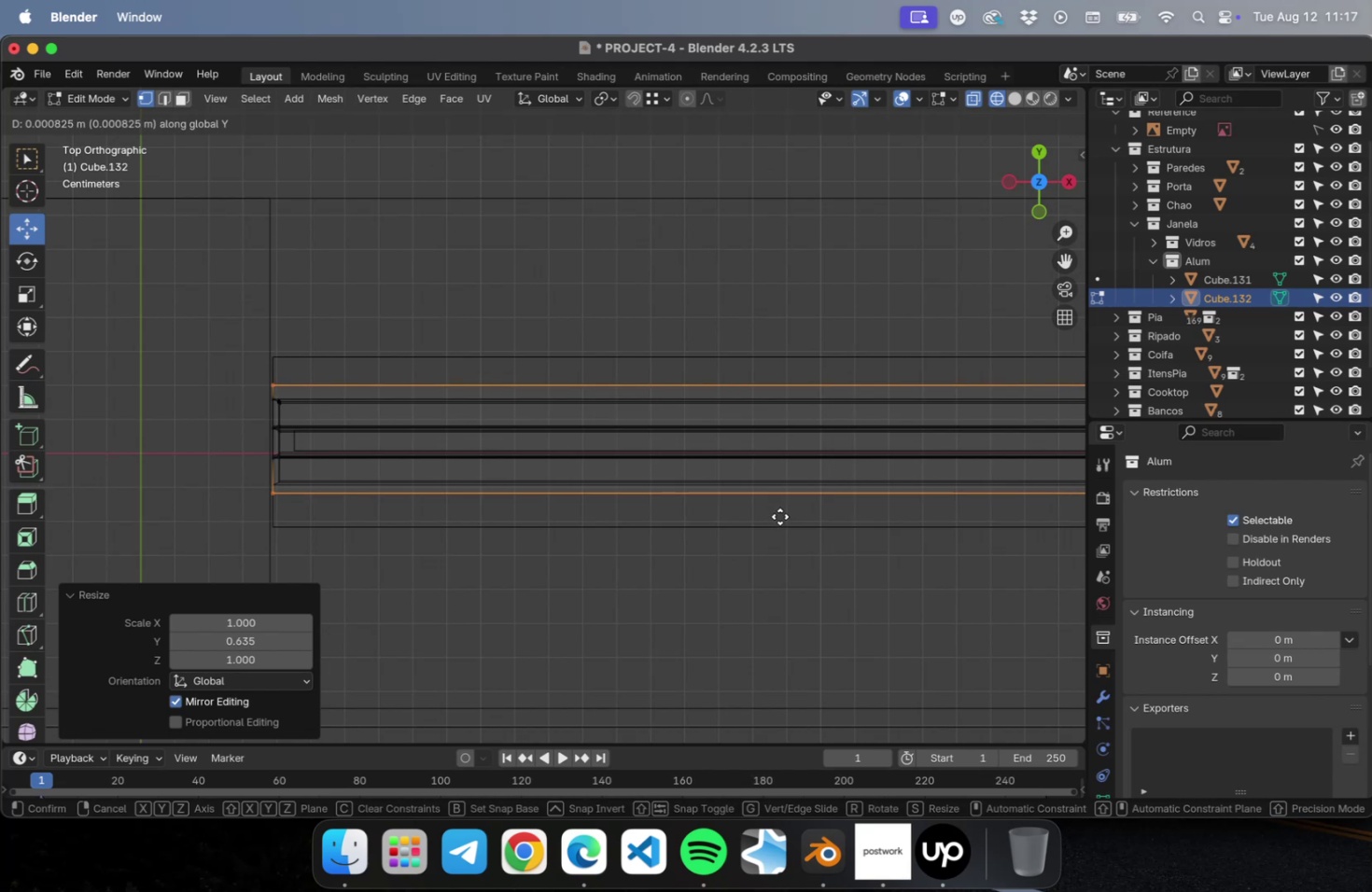 
left_click([779, 517])
 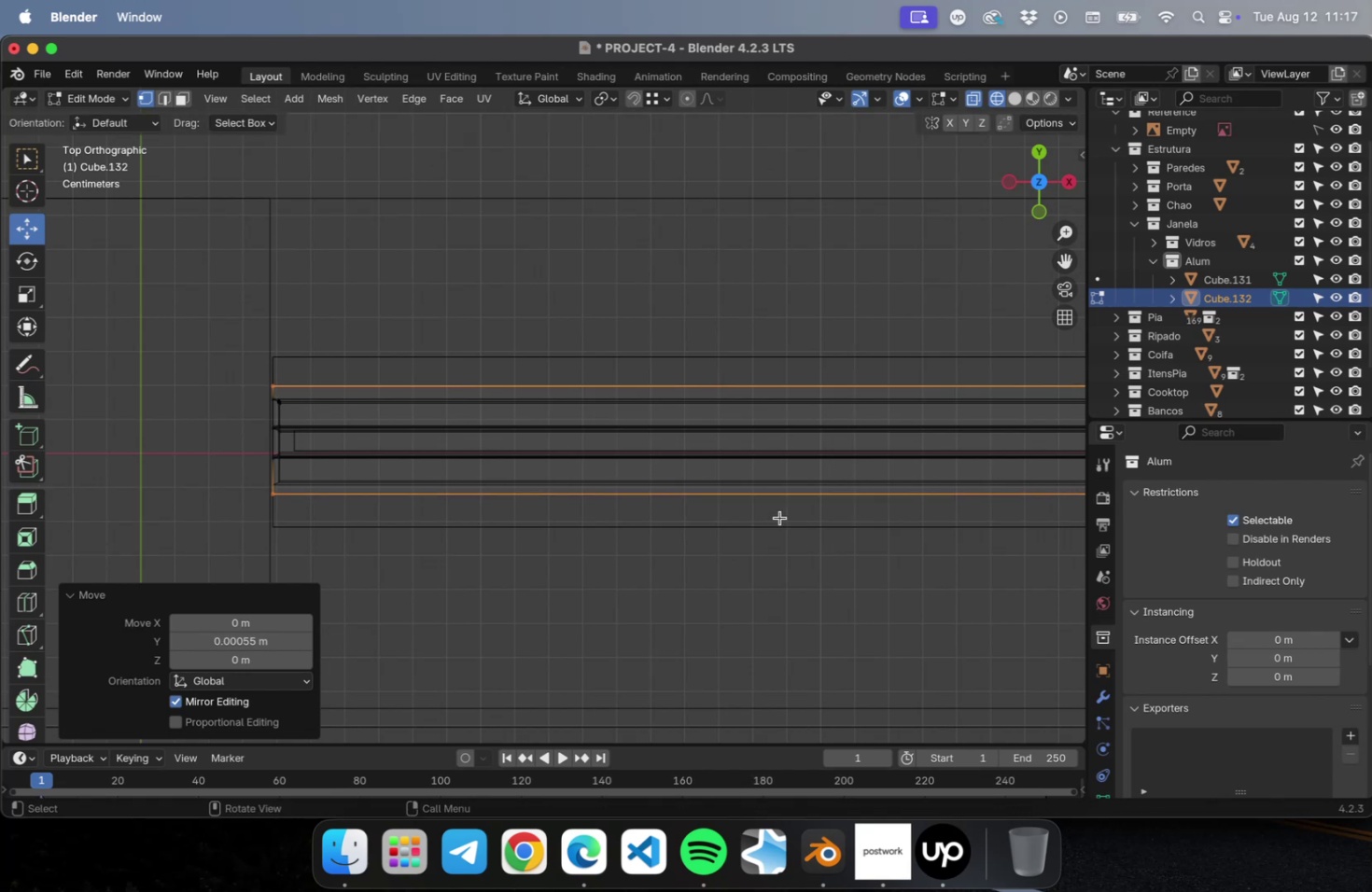 
key(Tab)
 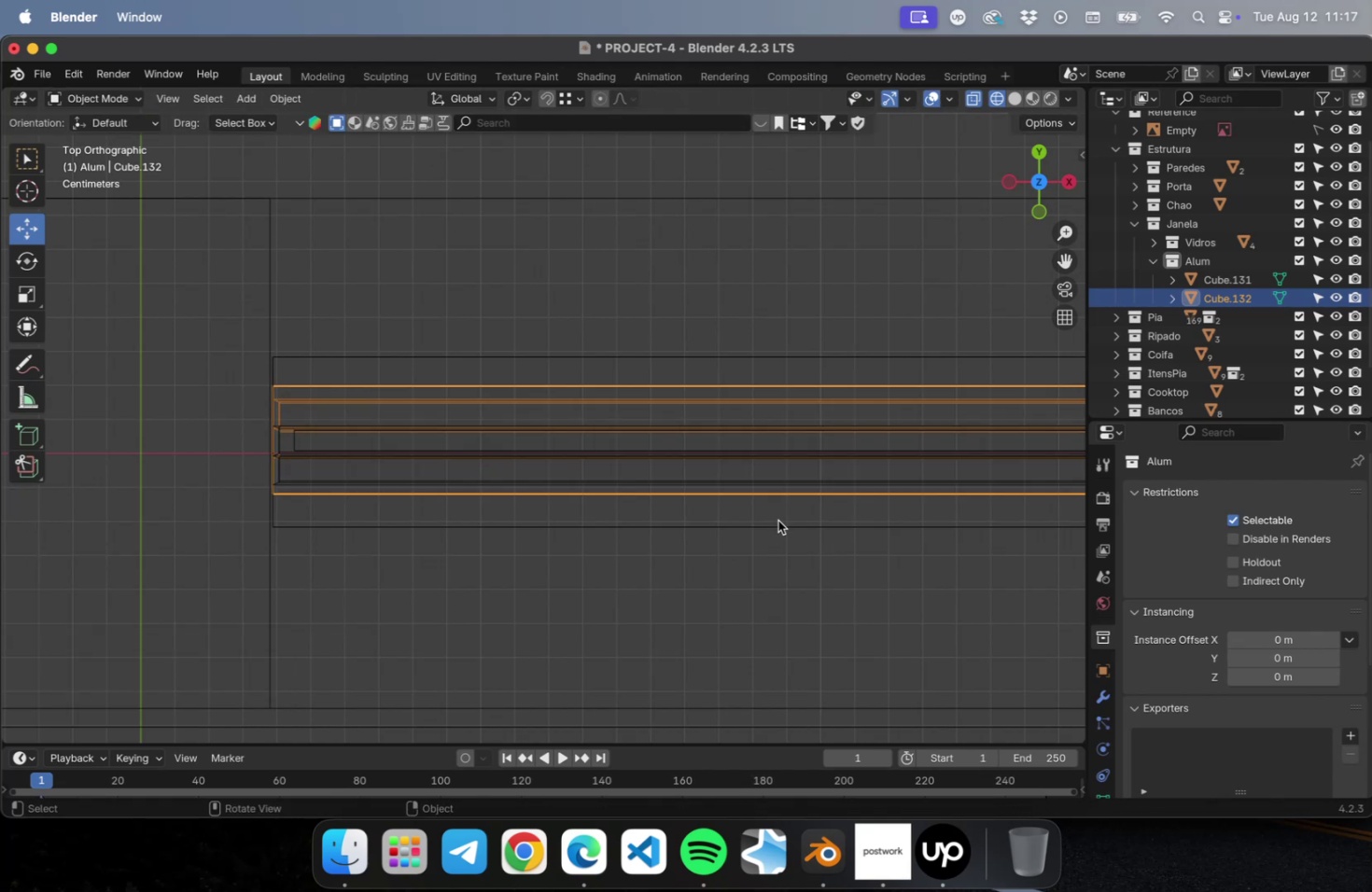 
scroll: coordinate [770, 524], scroll_direction: down, amount: 29.0
 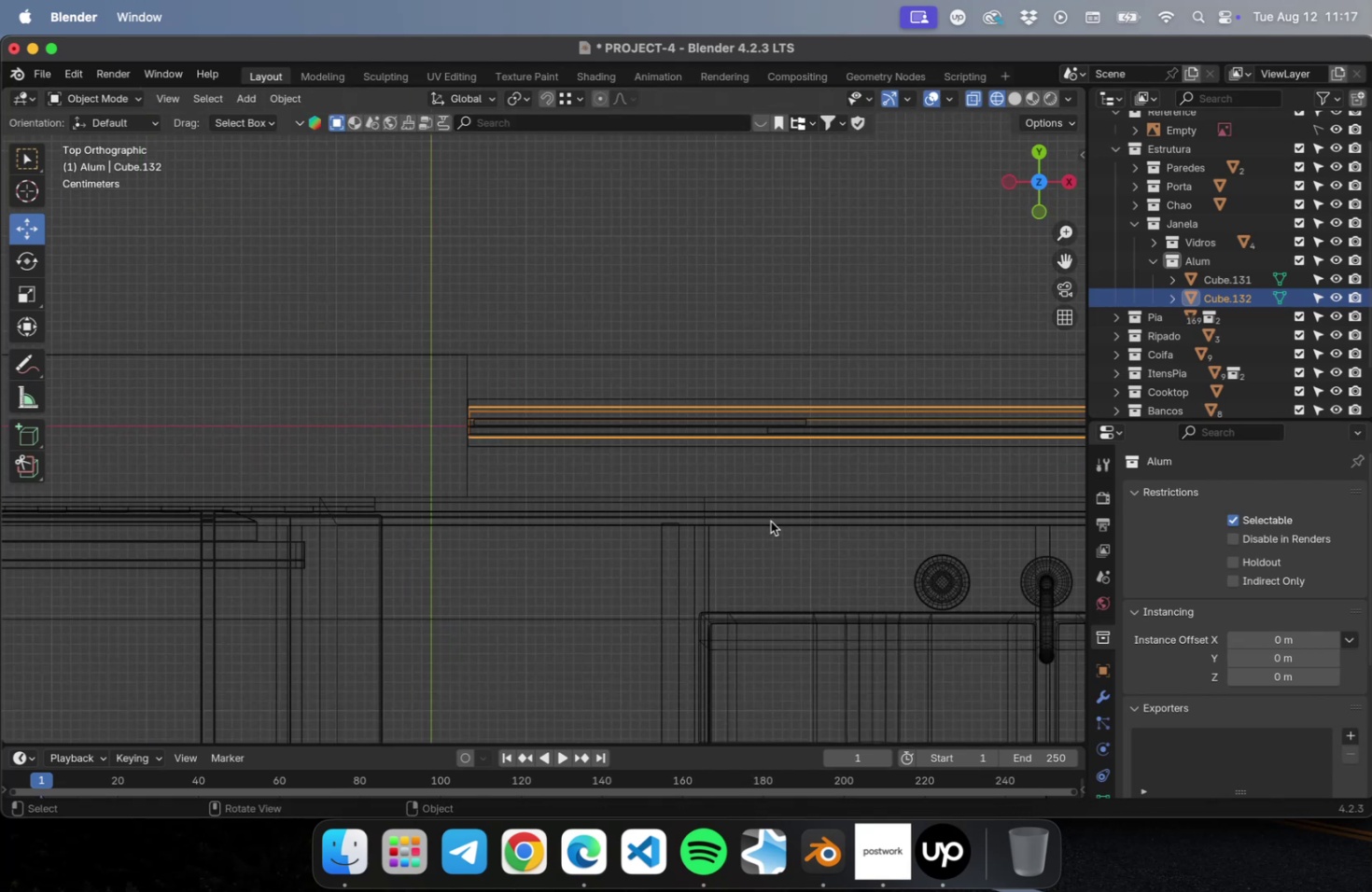 
key(Meta+CommandLeft)
 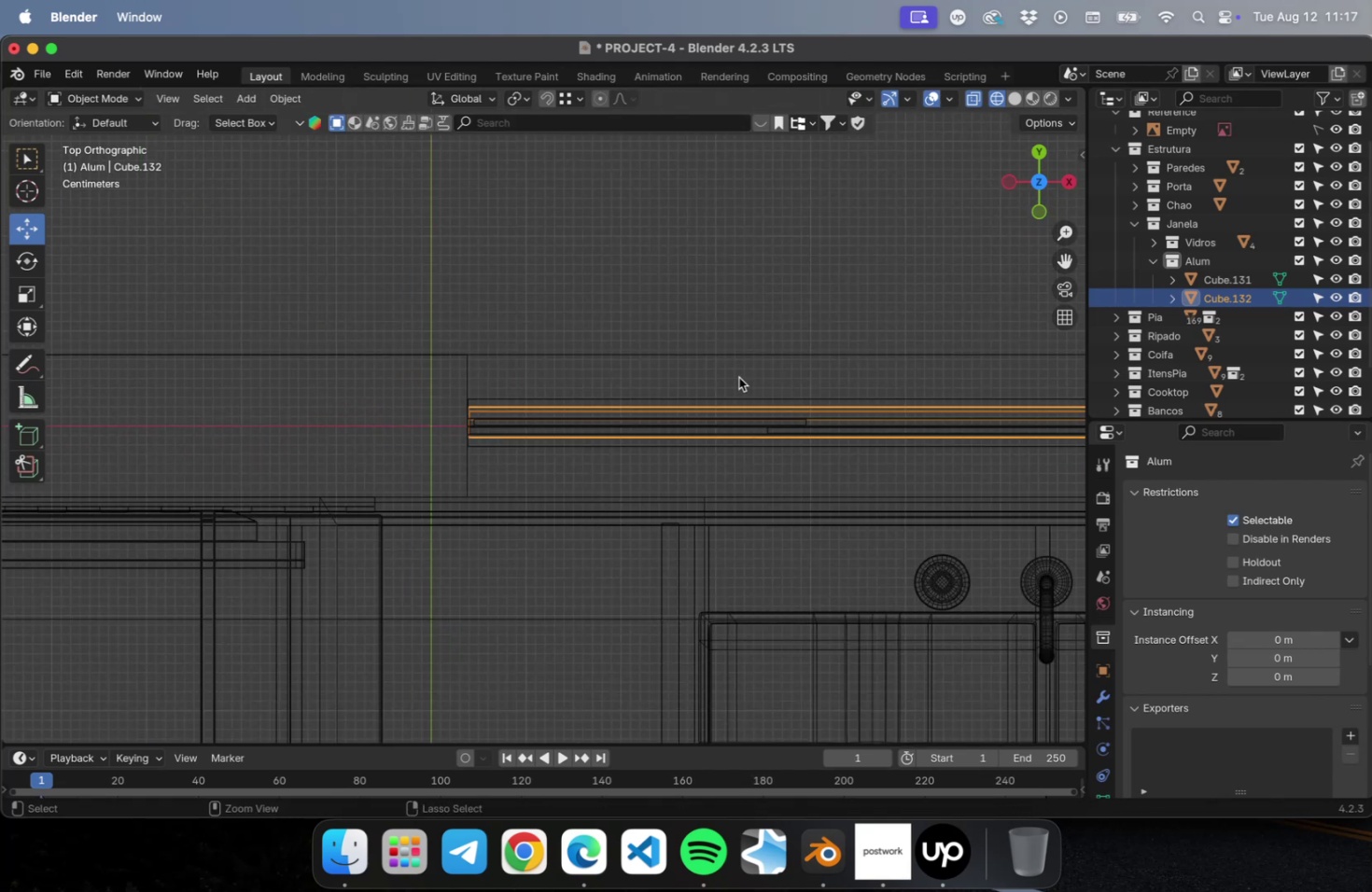 
key(Meta+S)
 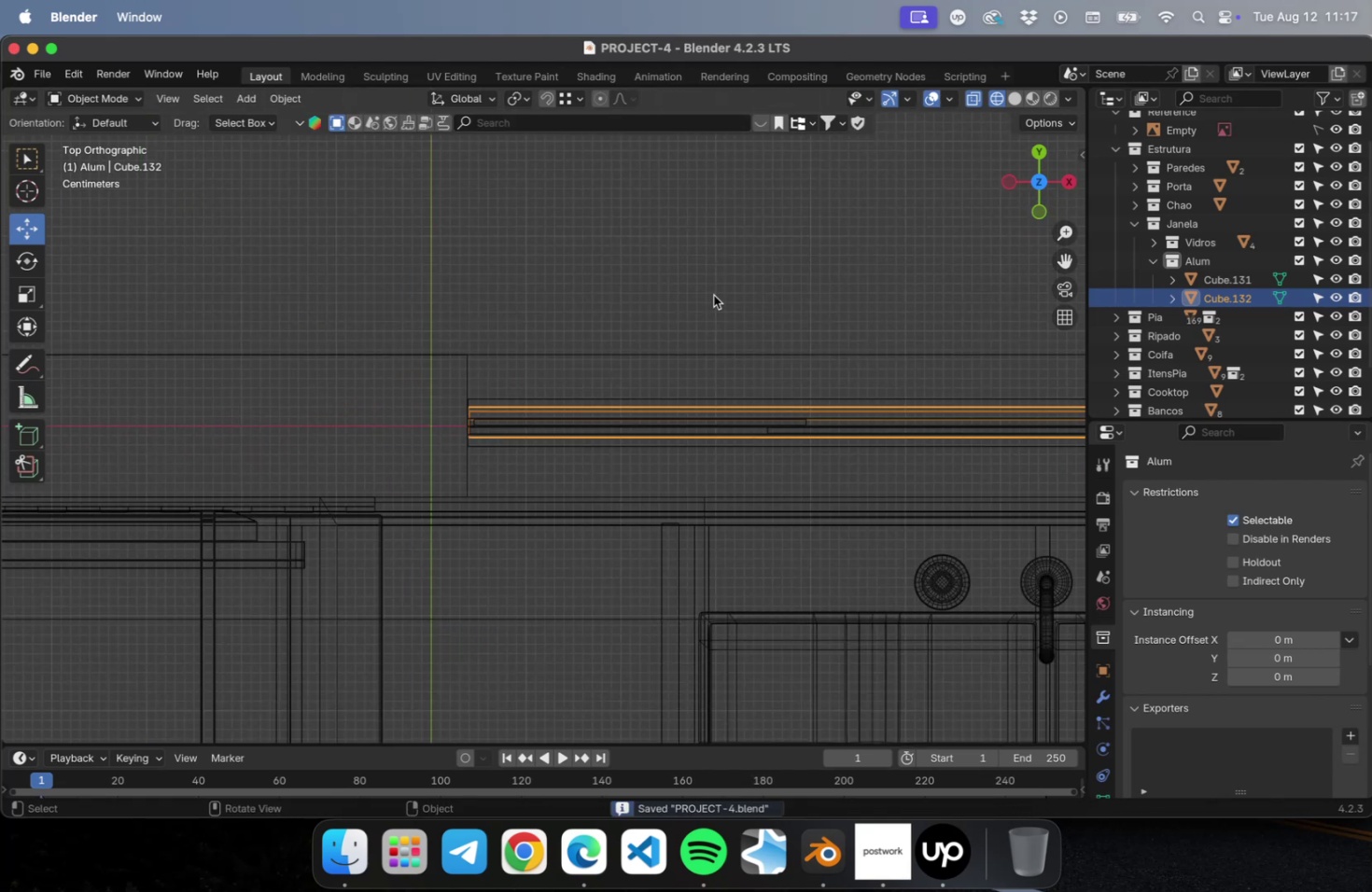 
left_click([713, 295])
 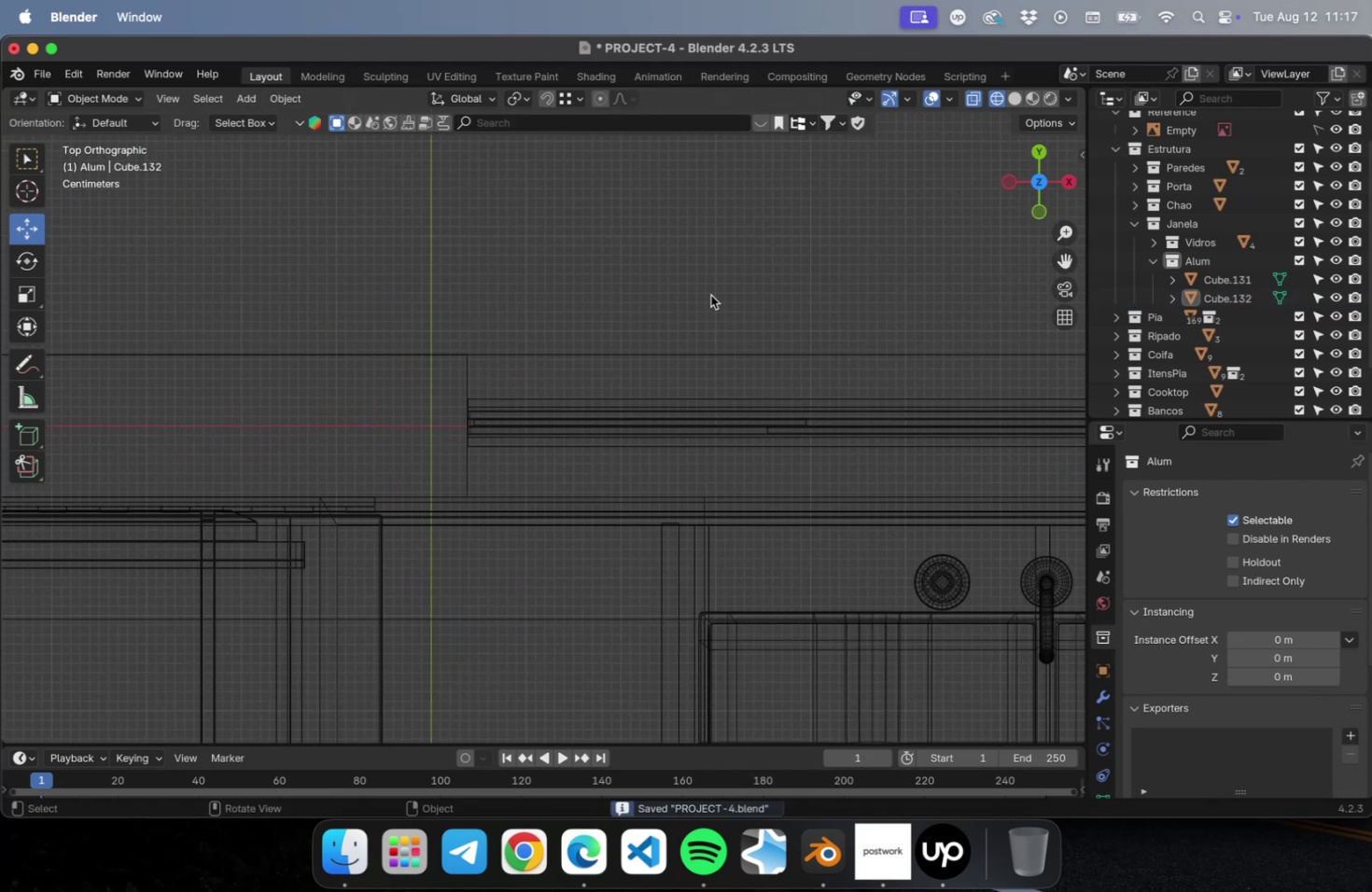 
scroll: coordinate [687, 414], scroll_direction: down, amount: 15.0
 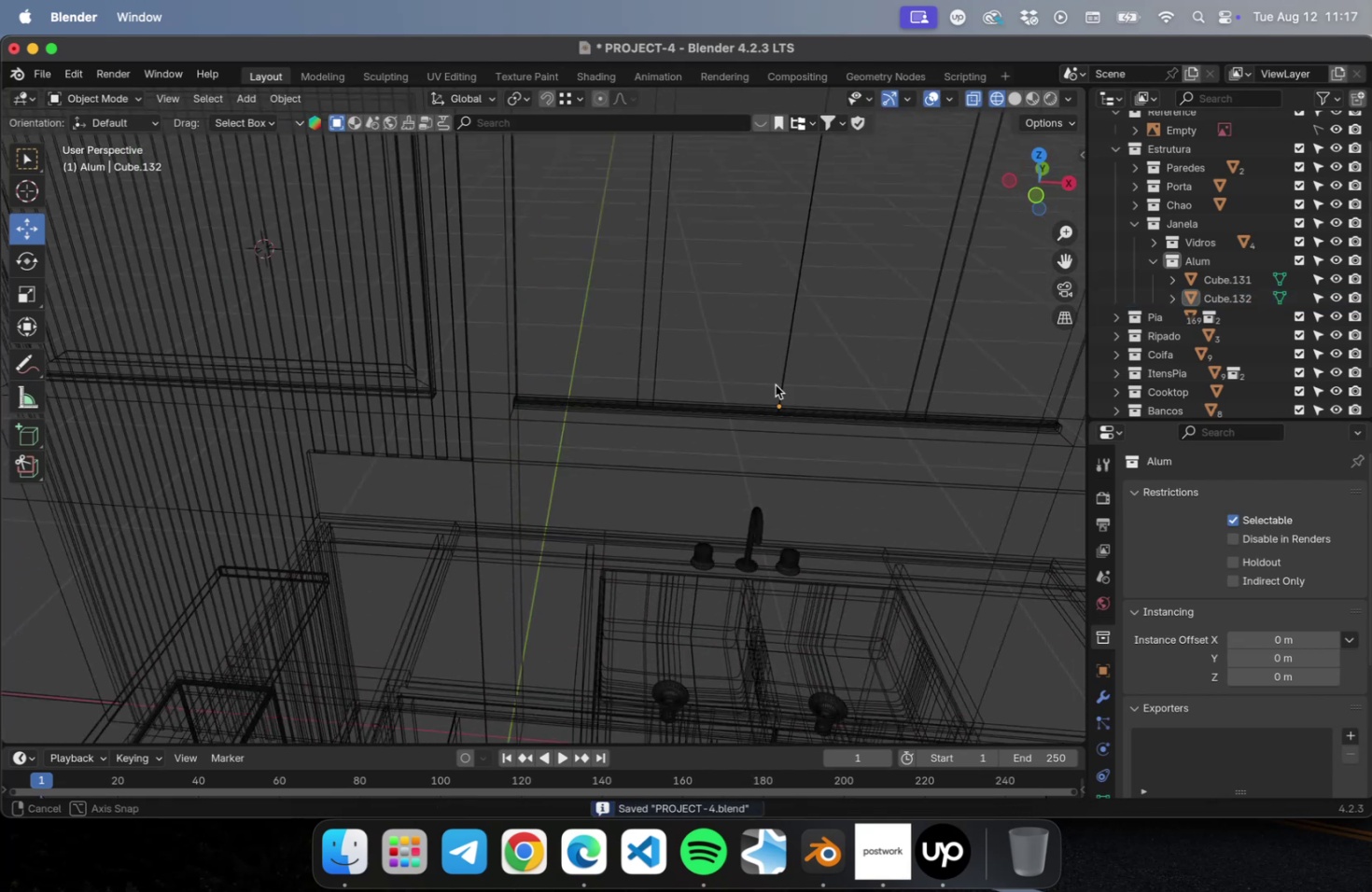 
hold_key(key=ShiftLeft, duration=0.64)
 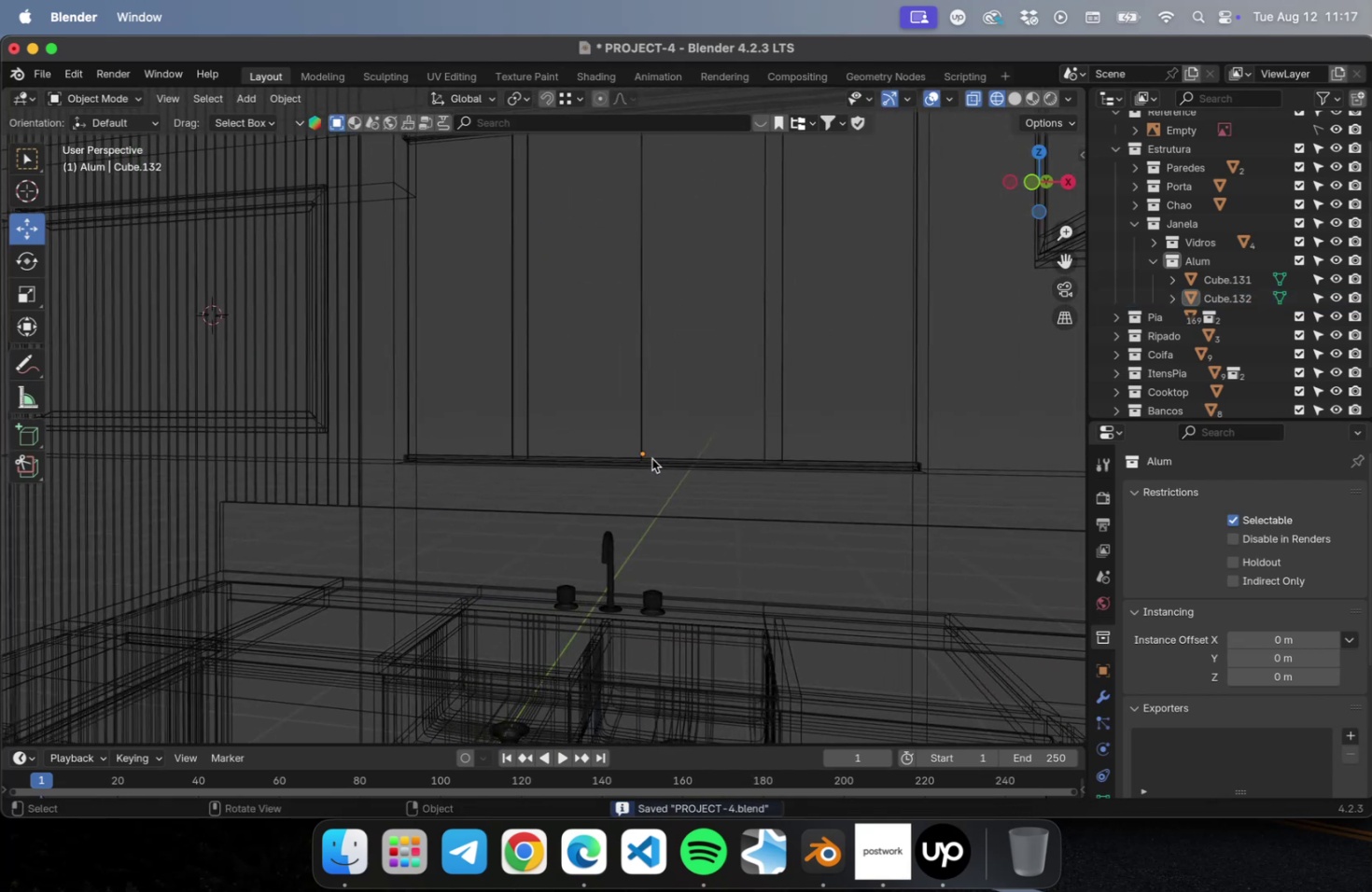 
hold_key(key=CommandLeft, duration=0.61)
 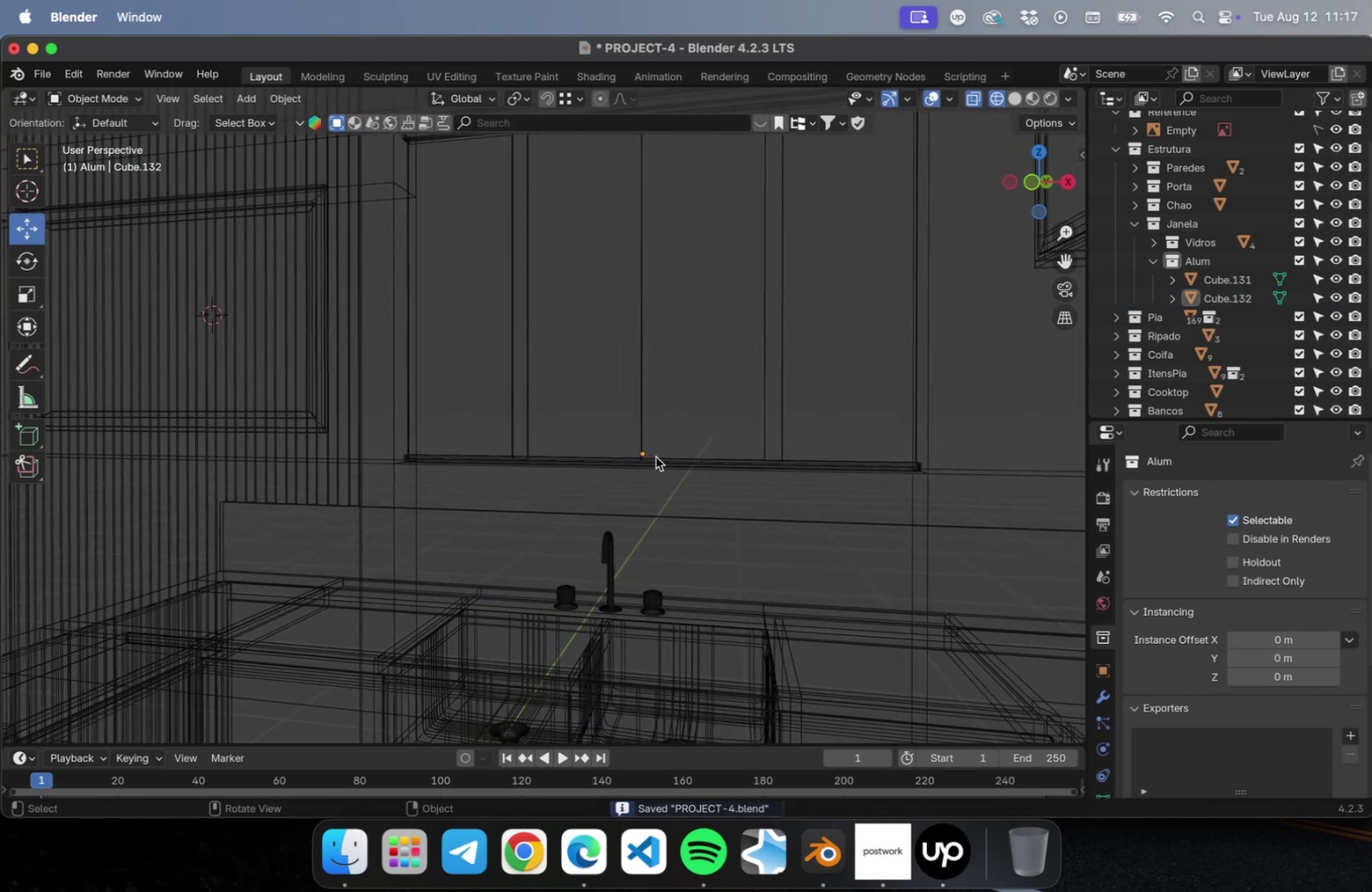 
key(Meta+CommandLeft)
 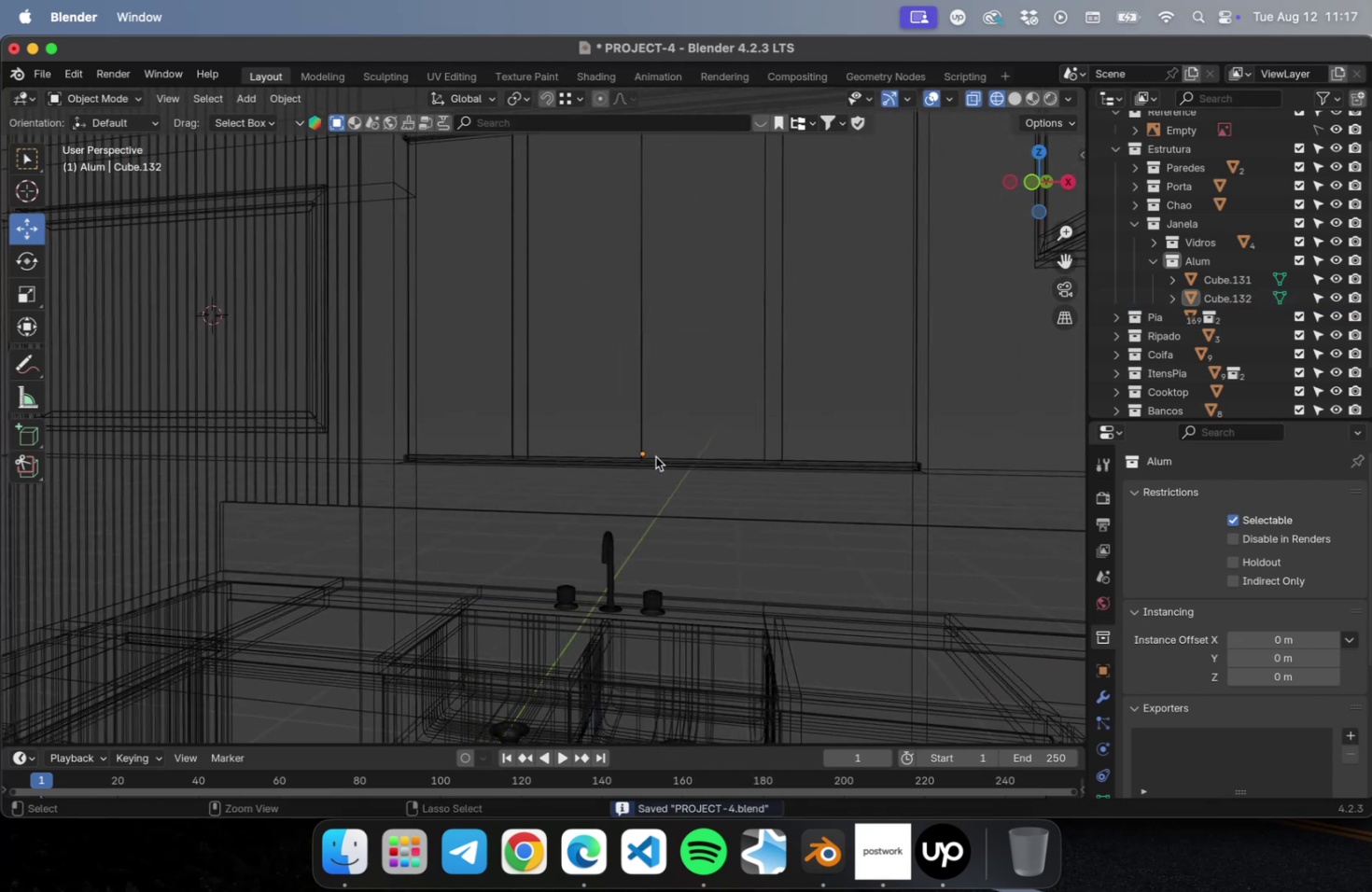 
key(Meta+S)
 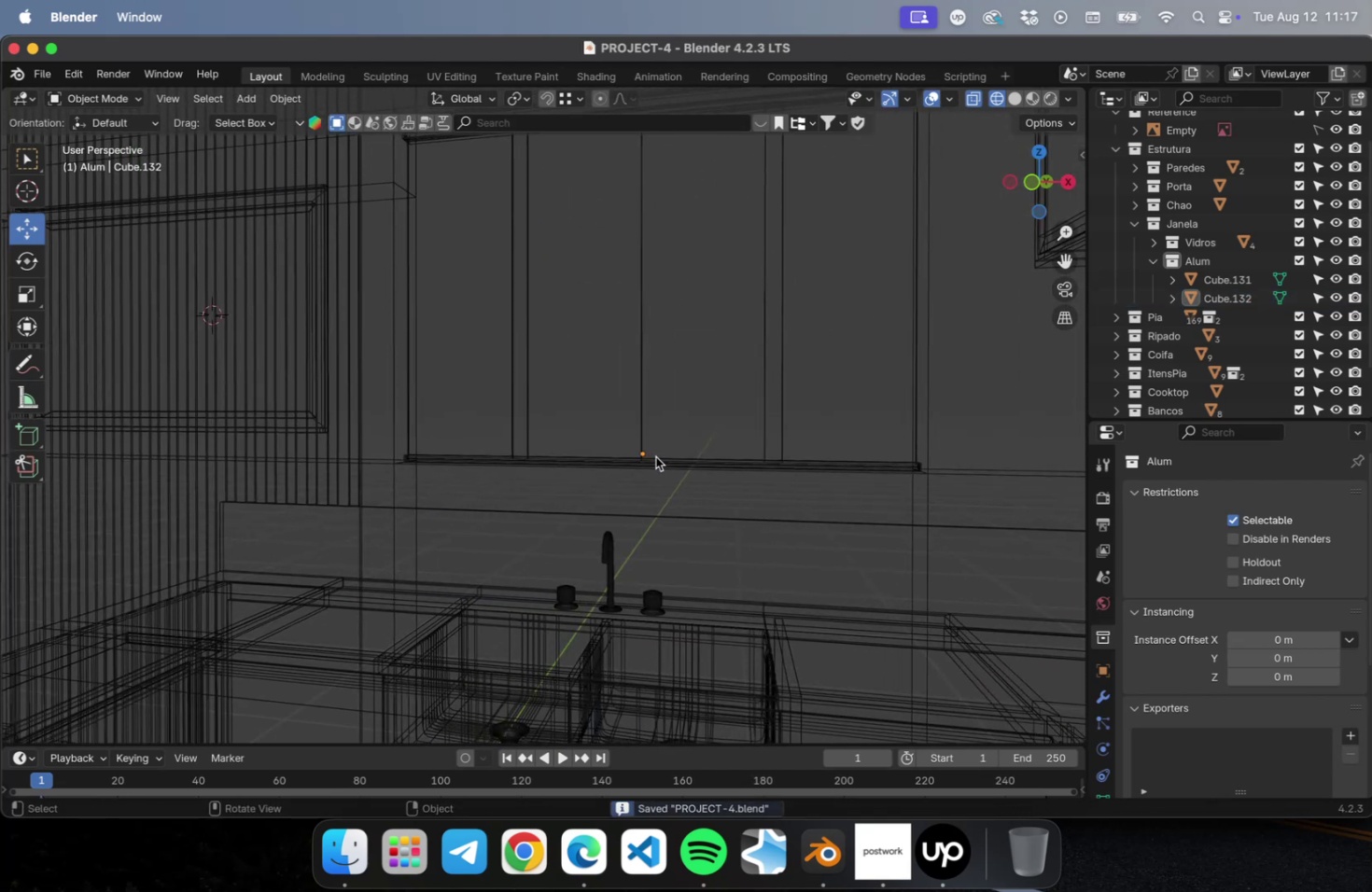 
hold_key(key=ShiftLeft, duration=0.79)
 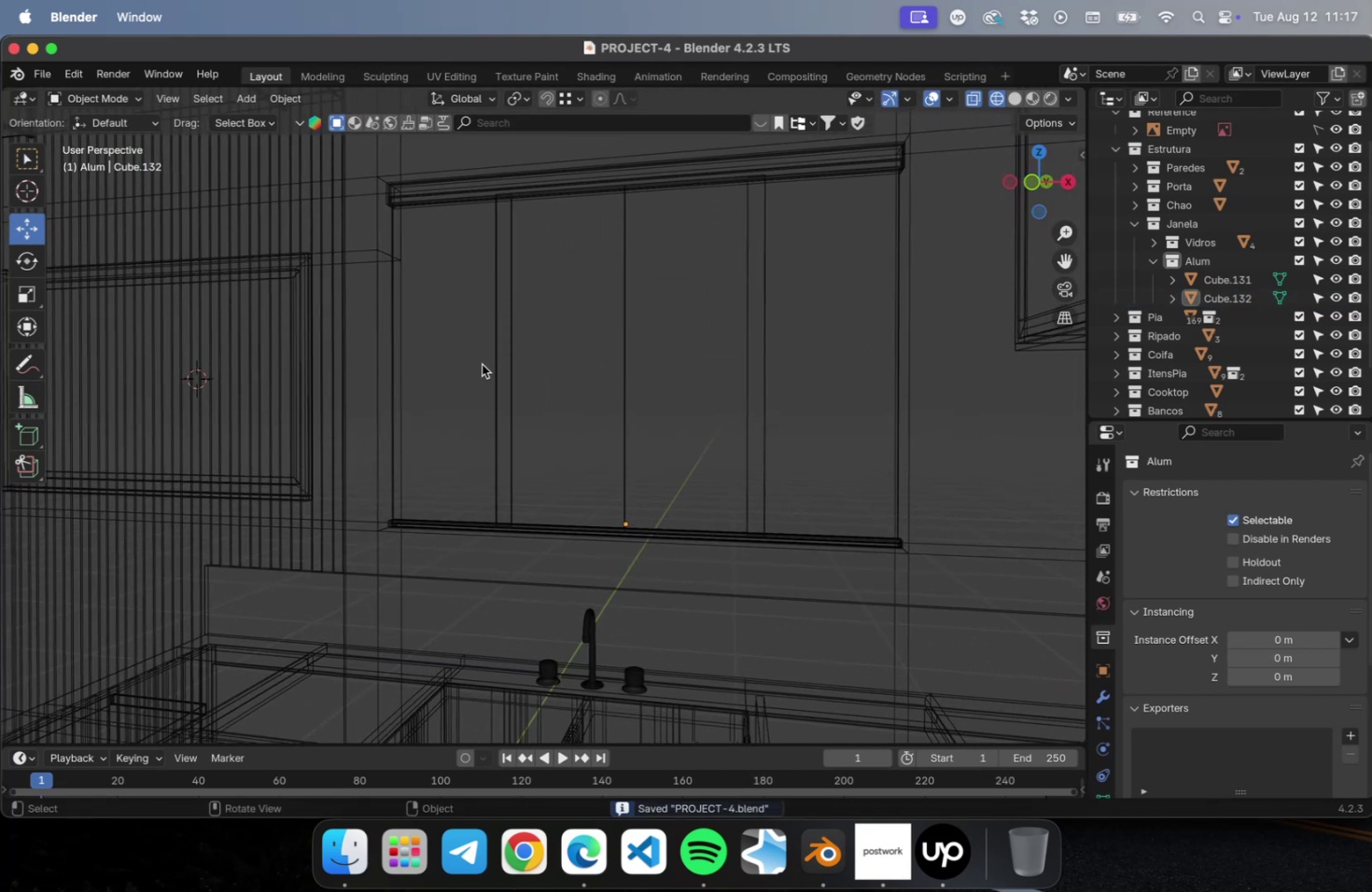 
left_click_drag(start_coordinate=[469, 355], to_coordinate=[861, 441])
 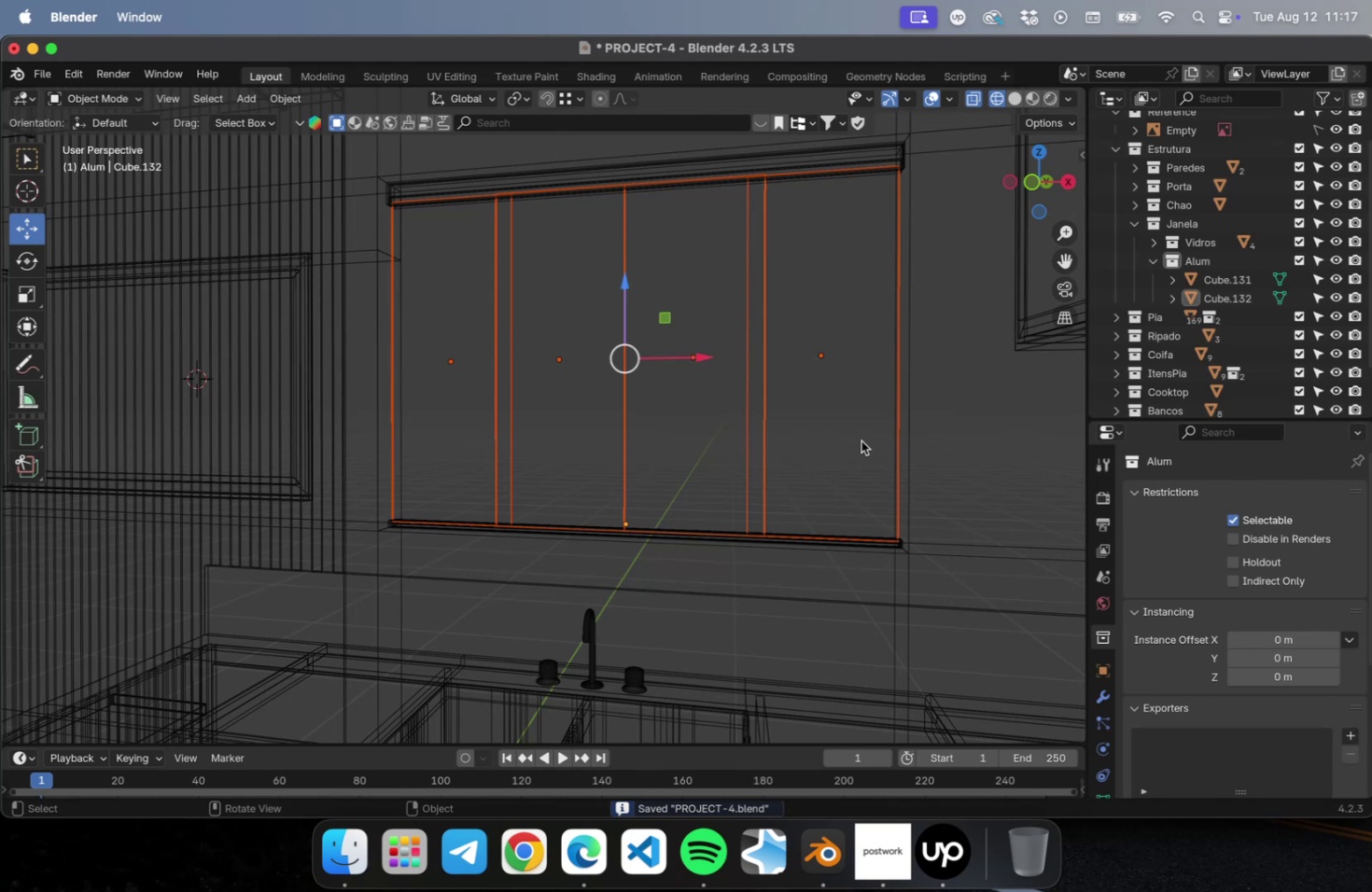 
hold_key(key=NumLock, duration=2.55)
 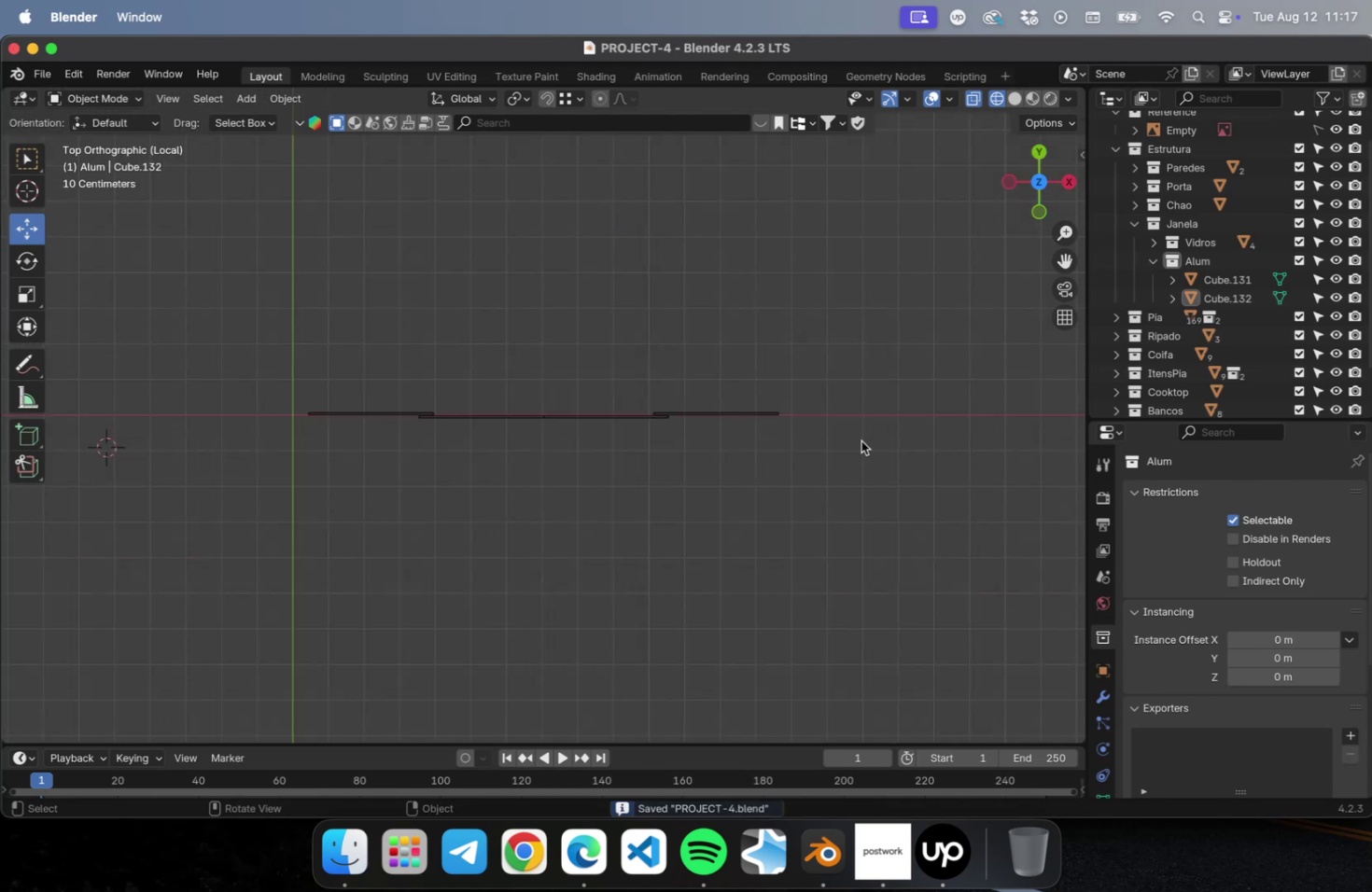 
key(NumpadDivide)
 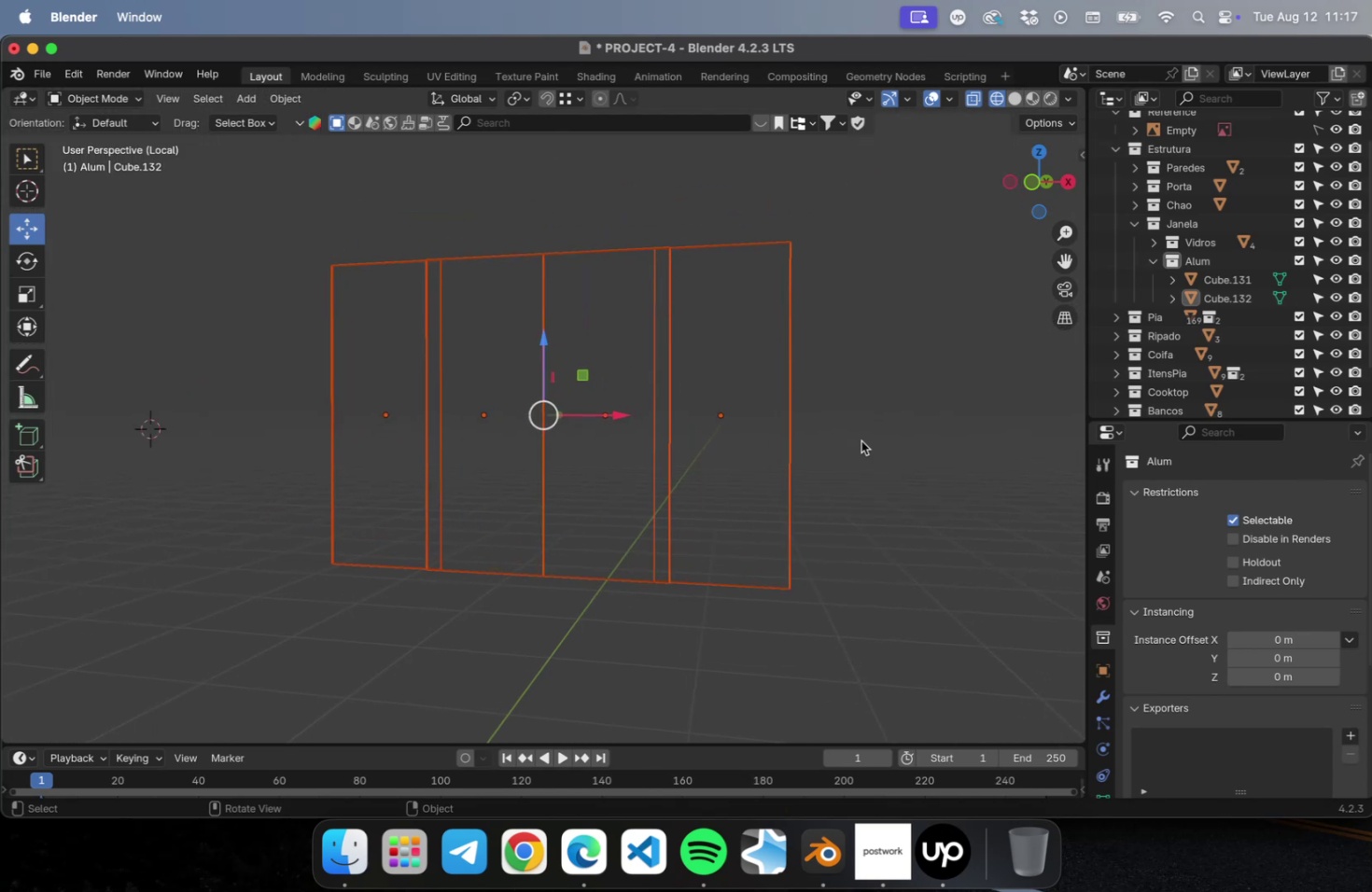 
left_click([861, 440])
 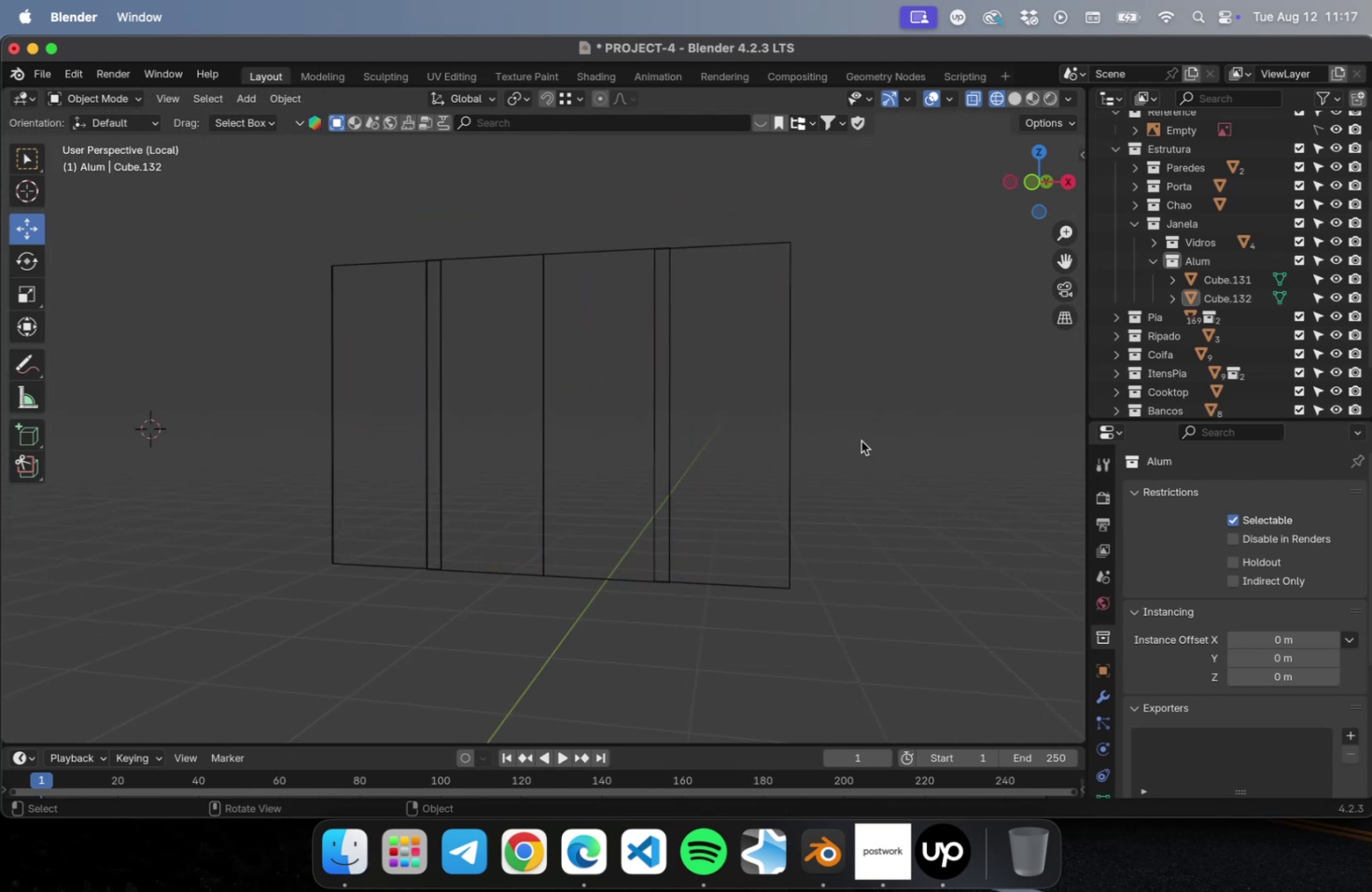 
key(Meta+CommandLeft)
 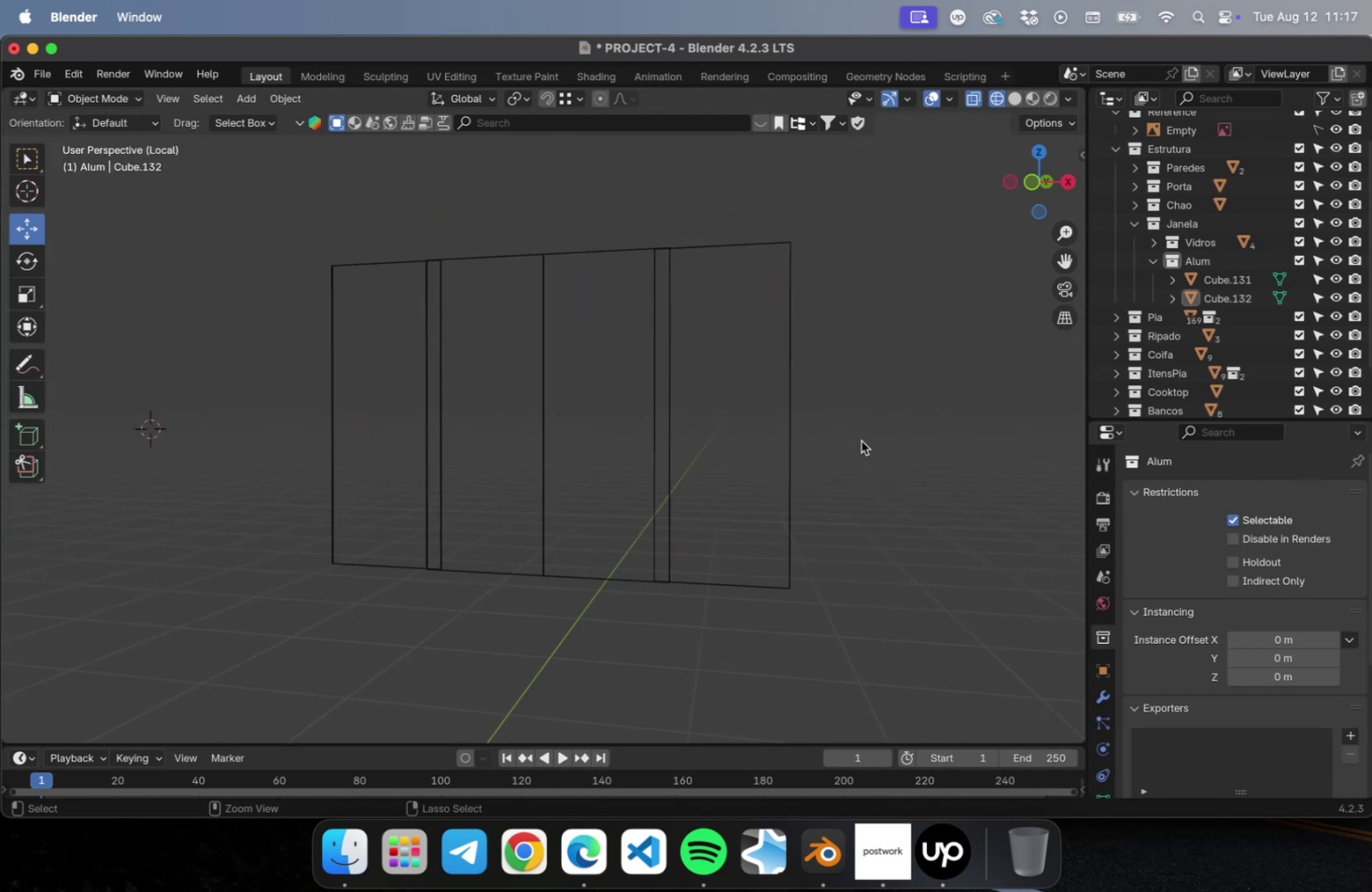 
key(Meta+S)
 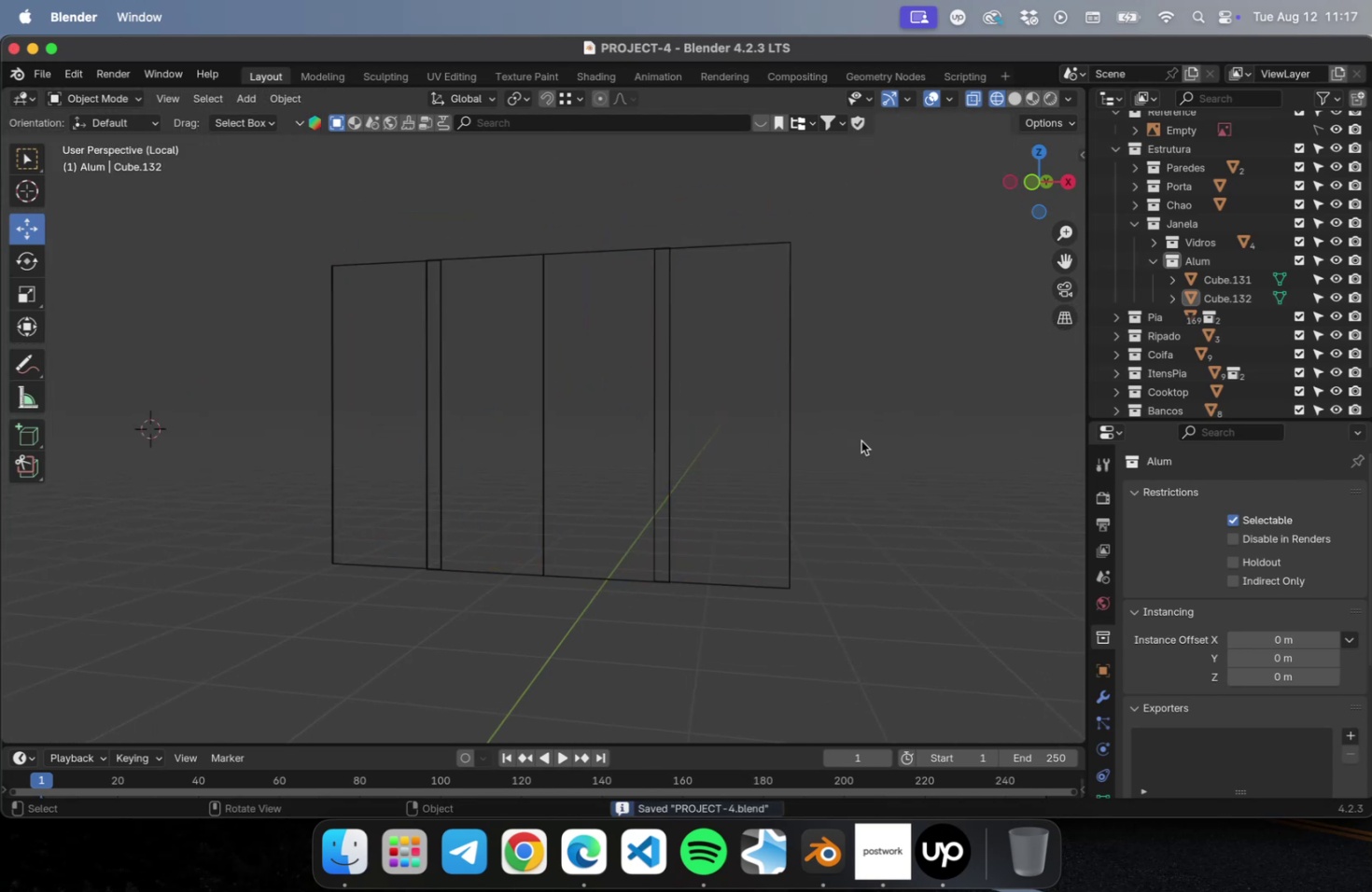 
key(Numpad7)
 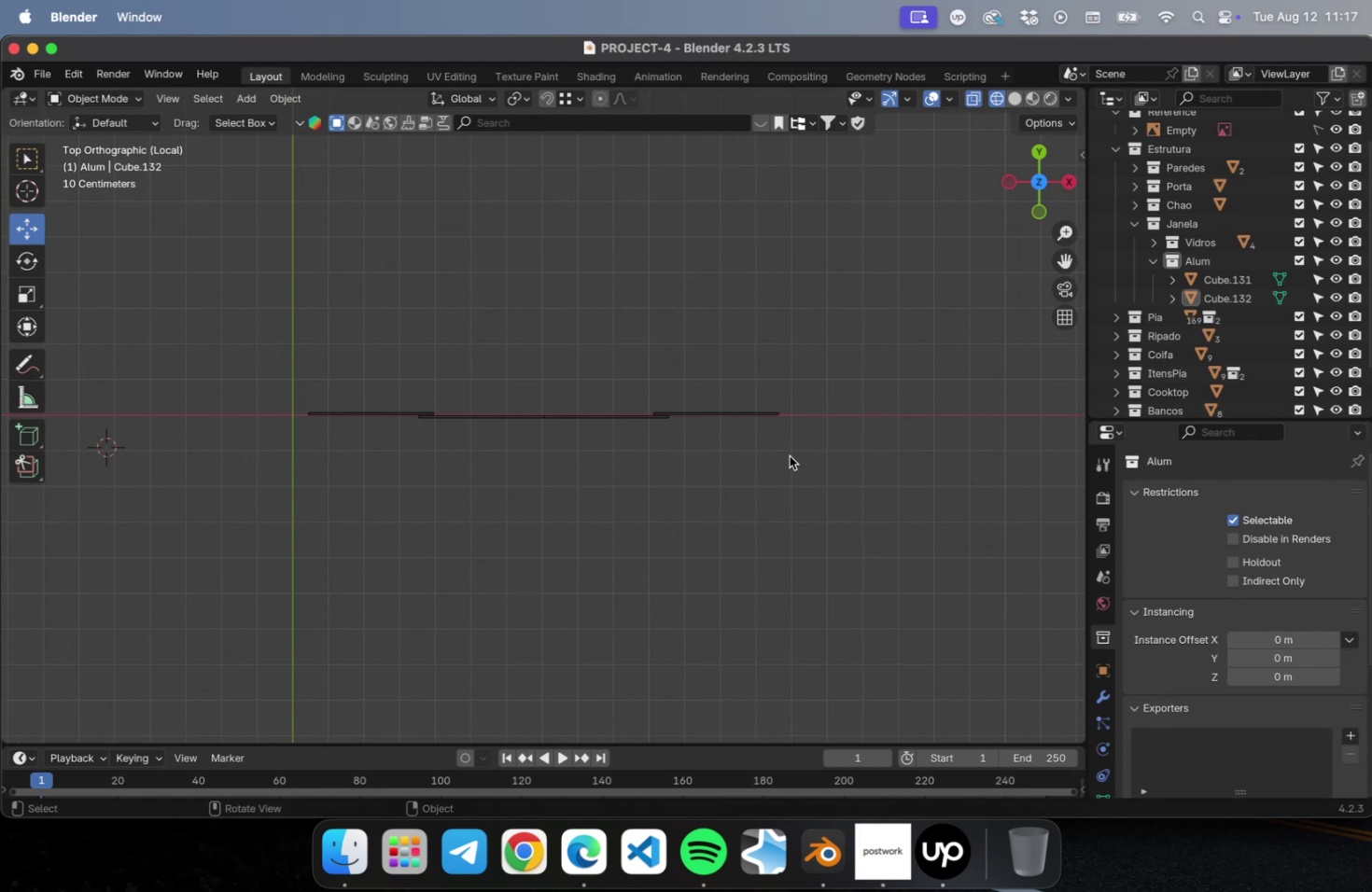 
wait(7.55)
 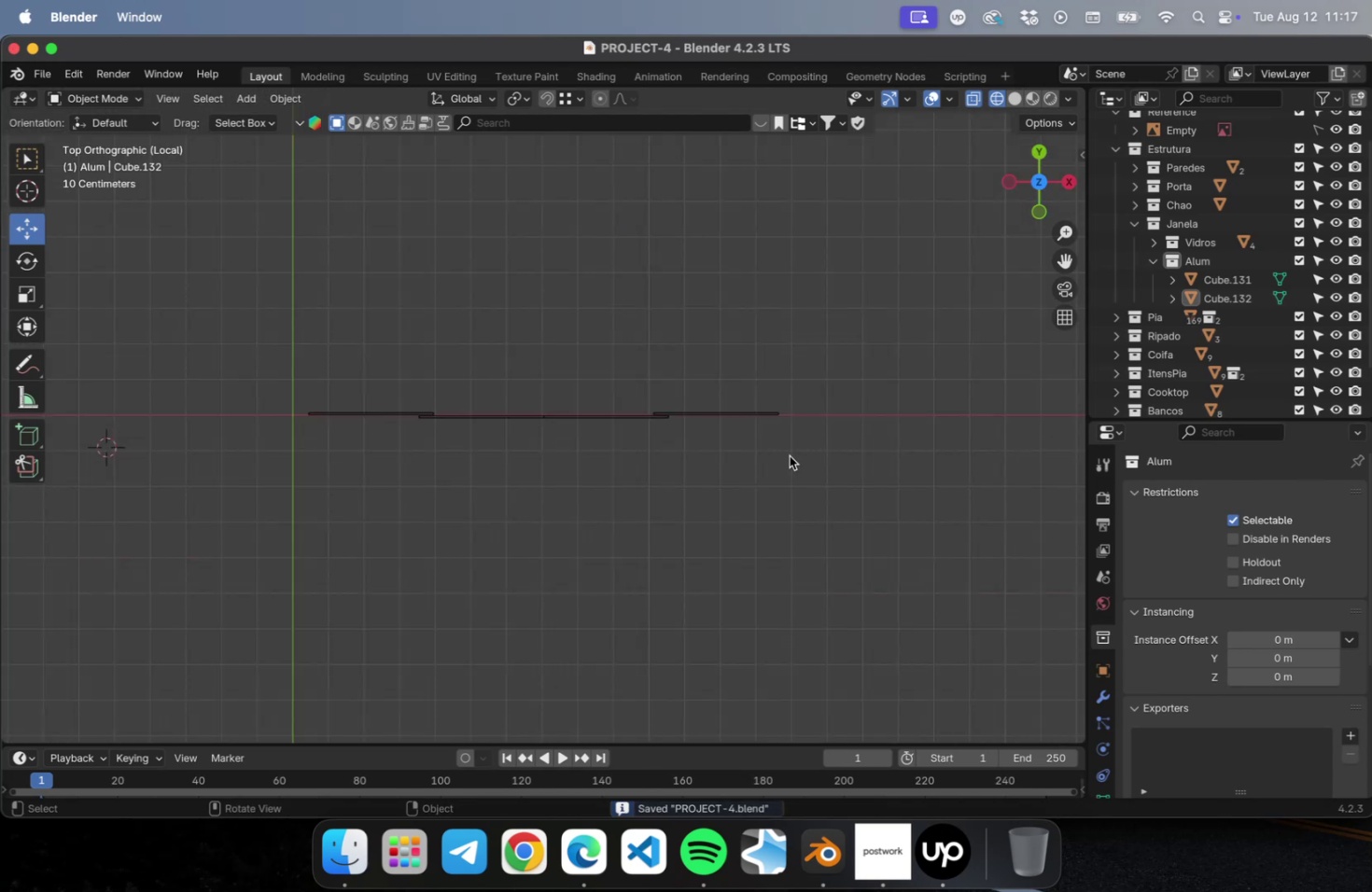 
scroll: coordinate [810, 389], scroll_direction: up, amount: 31.0
 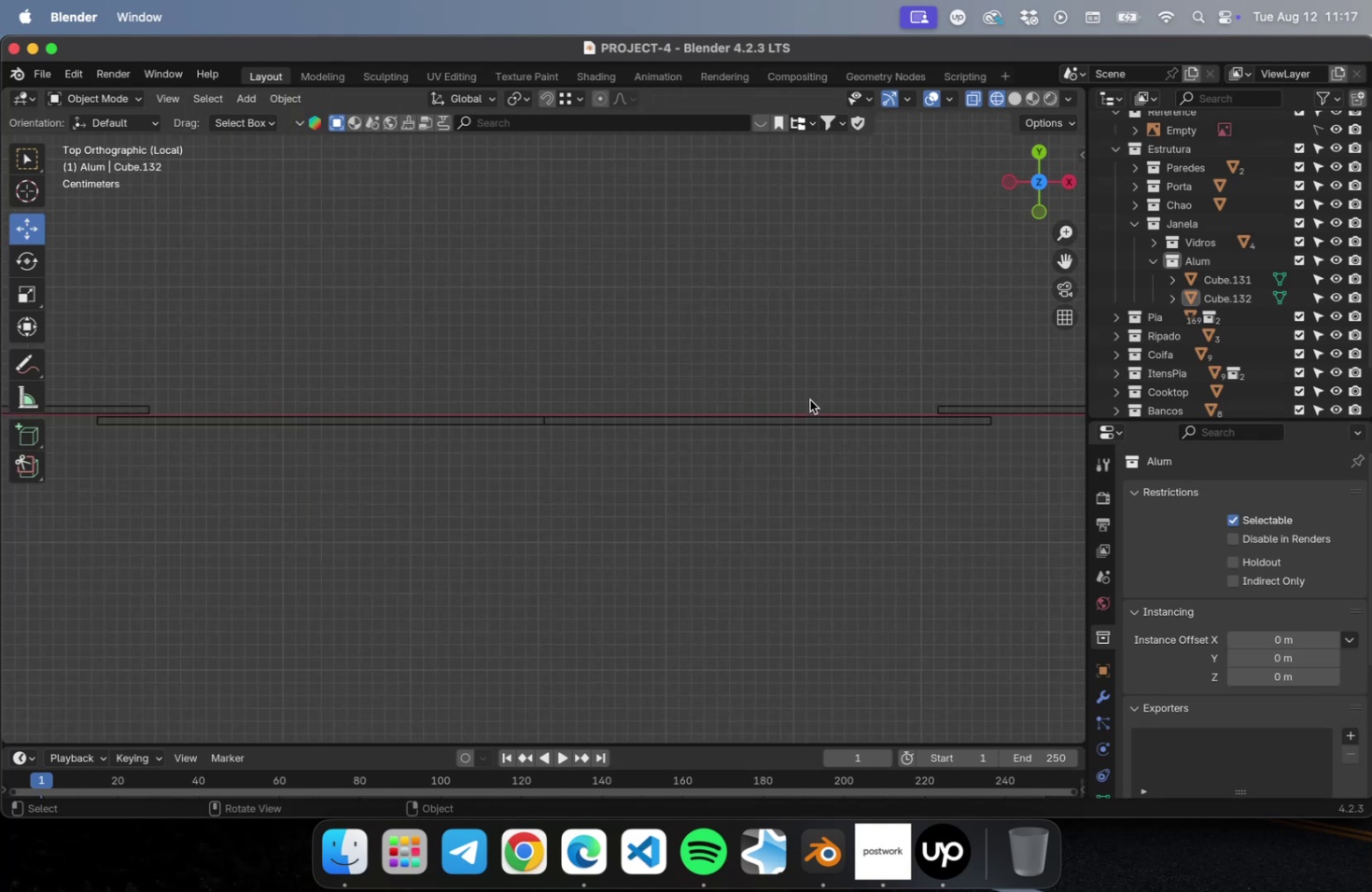 
hold_key(key=ShiftLeft, duration=0.45)
 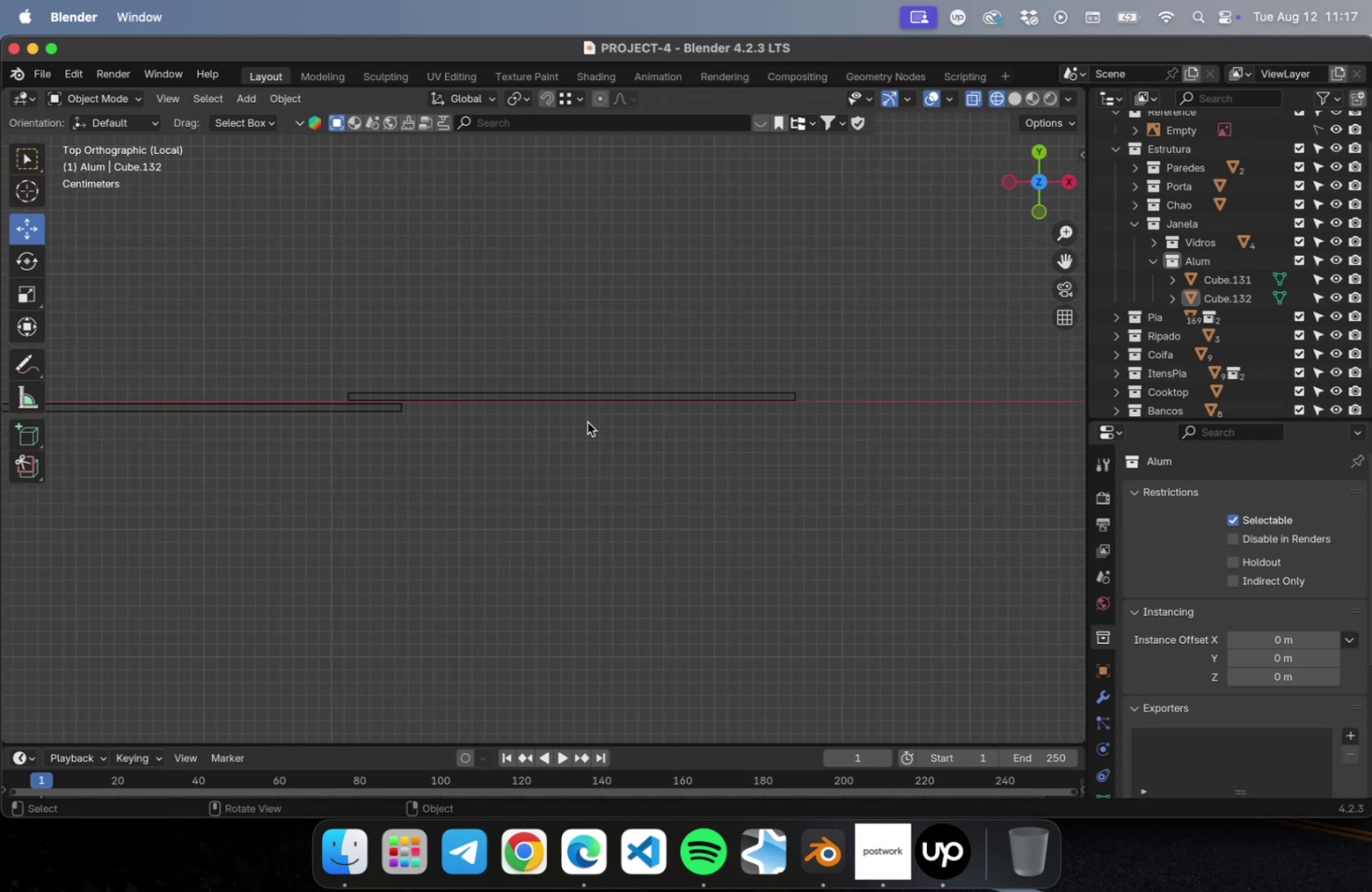 
scroll: coordinate [595, 421], scroll_direction: up, amount: 10.0
 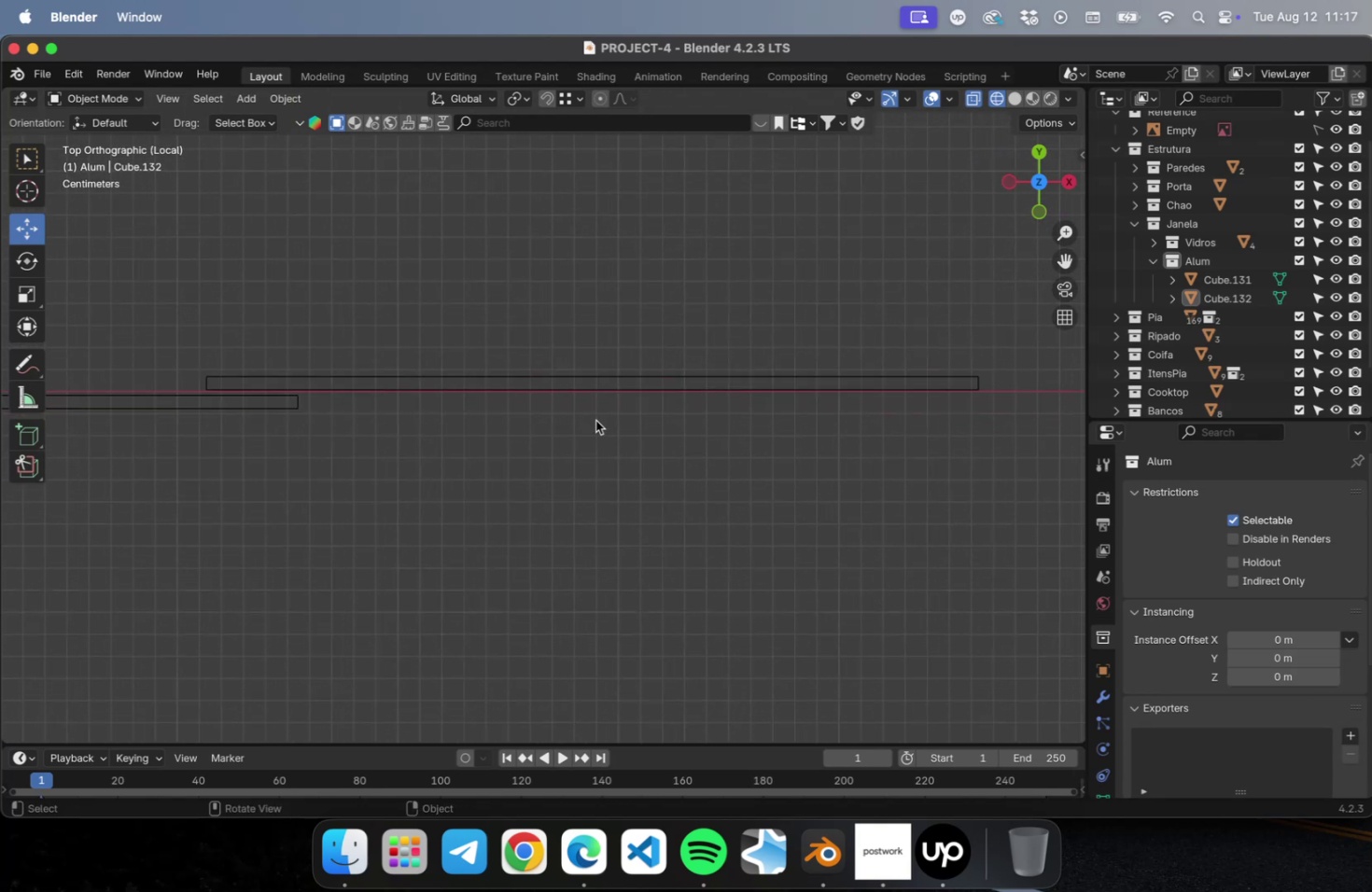 
hold_key(key=ShiftLeft, duration=0.5)
 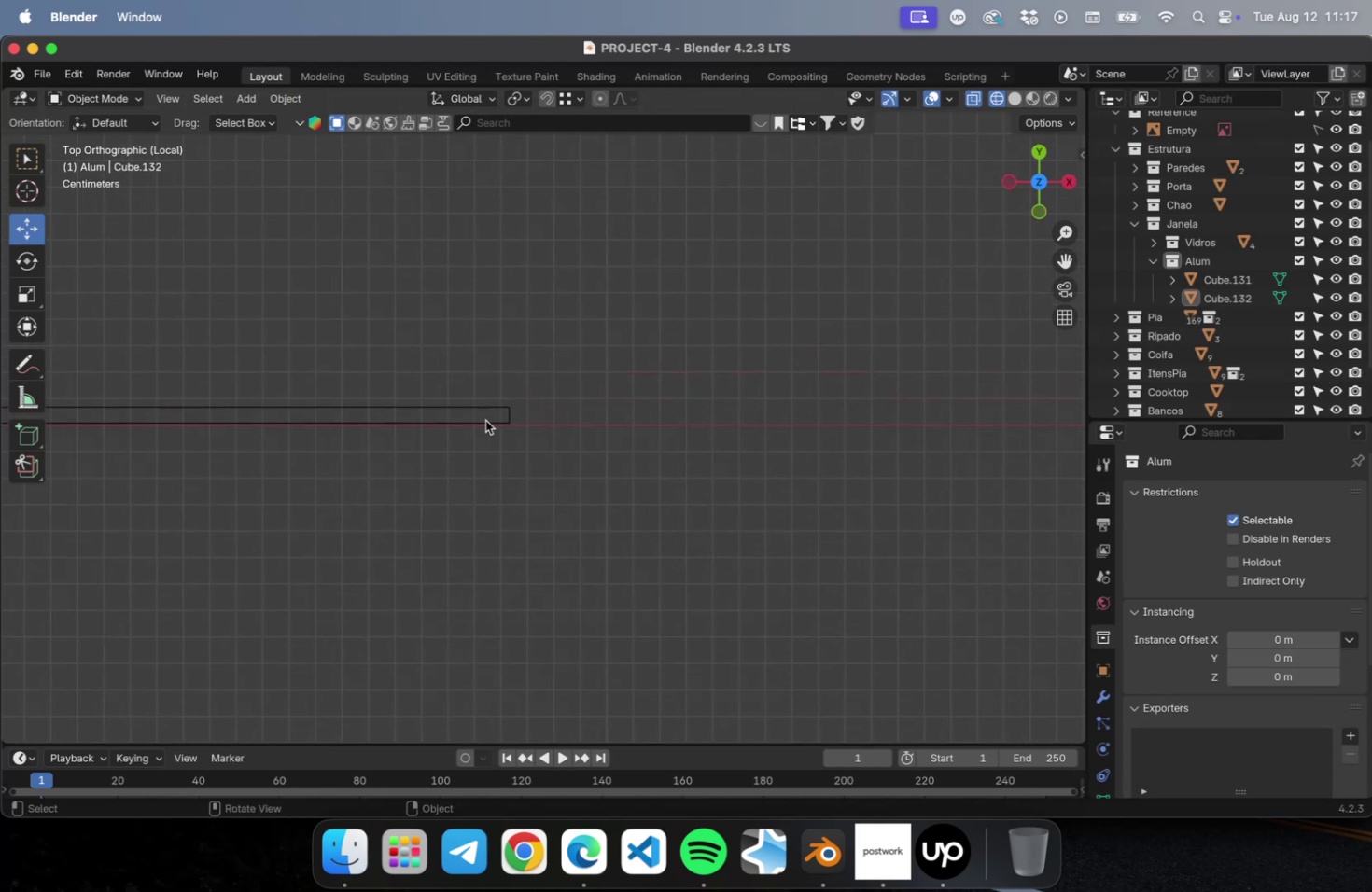 
scroll: coordinate [485, 418], scroll_direction: up, amount: 16.0
 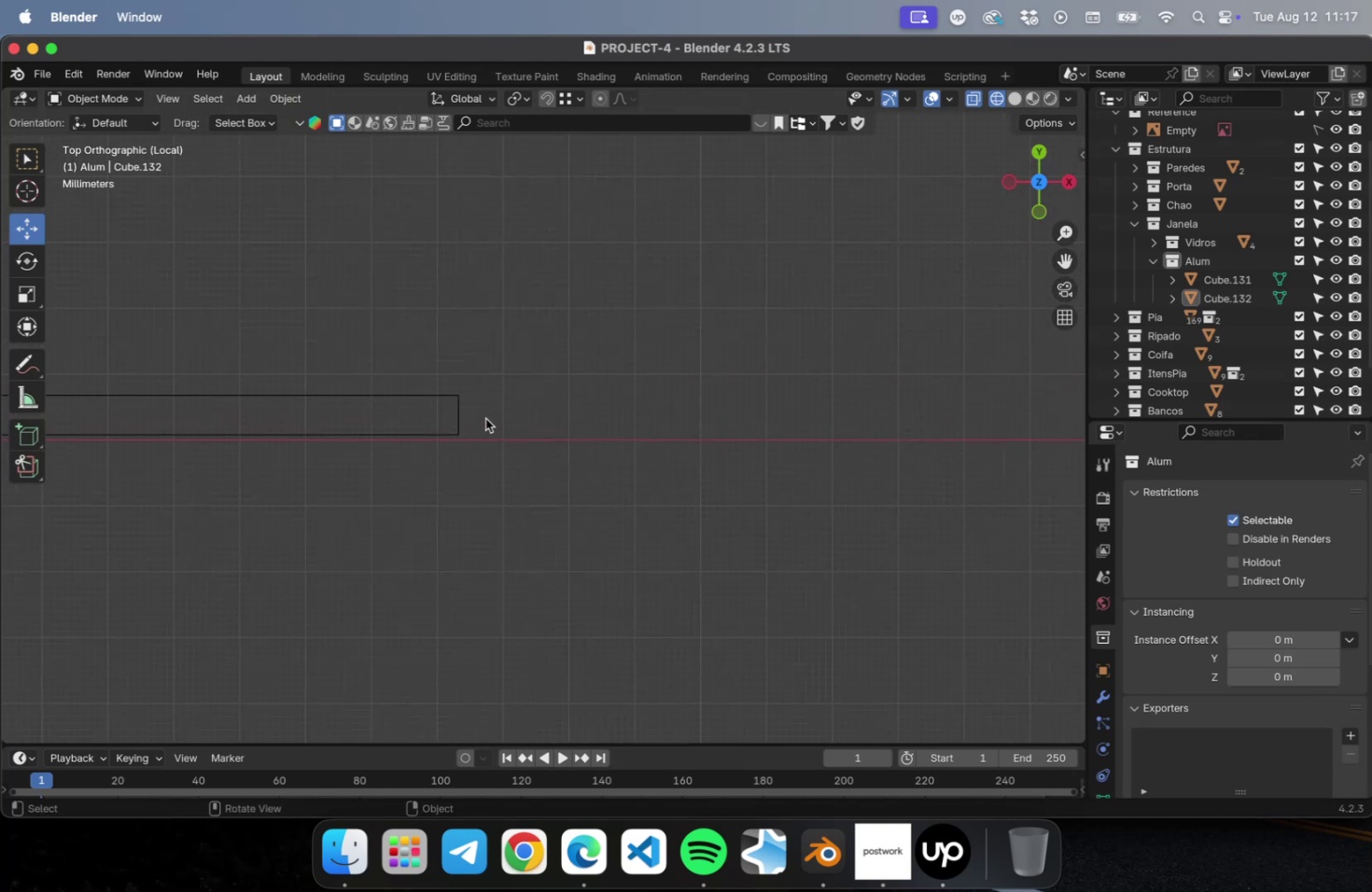 
hold_key(key=ShiftLeft, duration=0.78)
right_click([485, 418])
 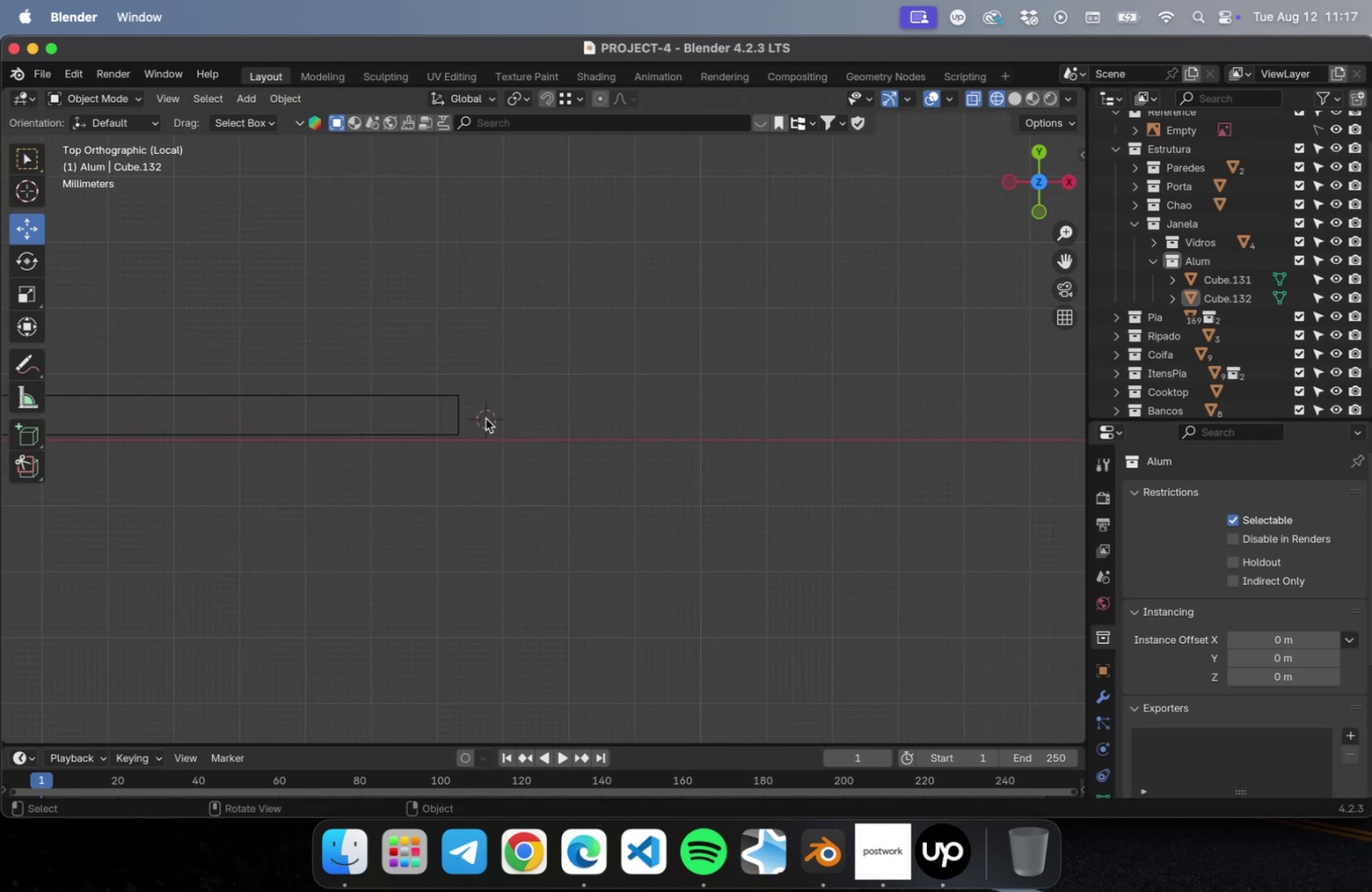 
key(Meta+CommandLeft)
 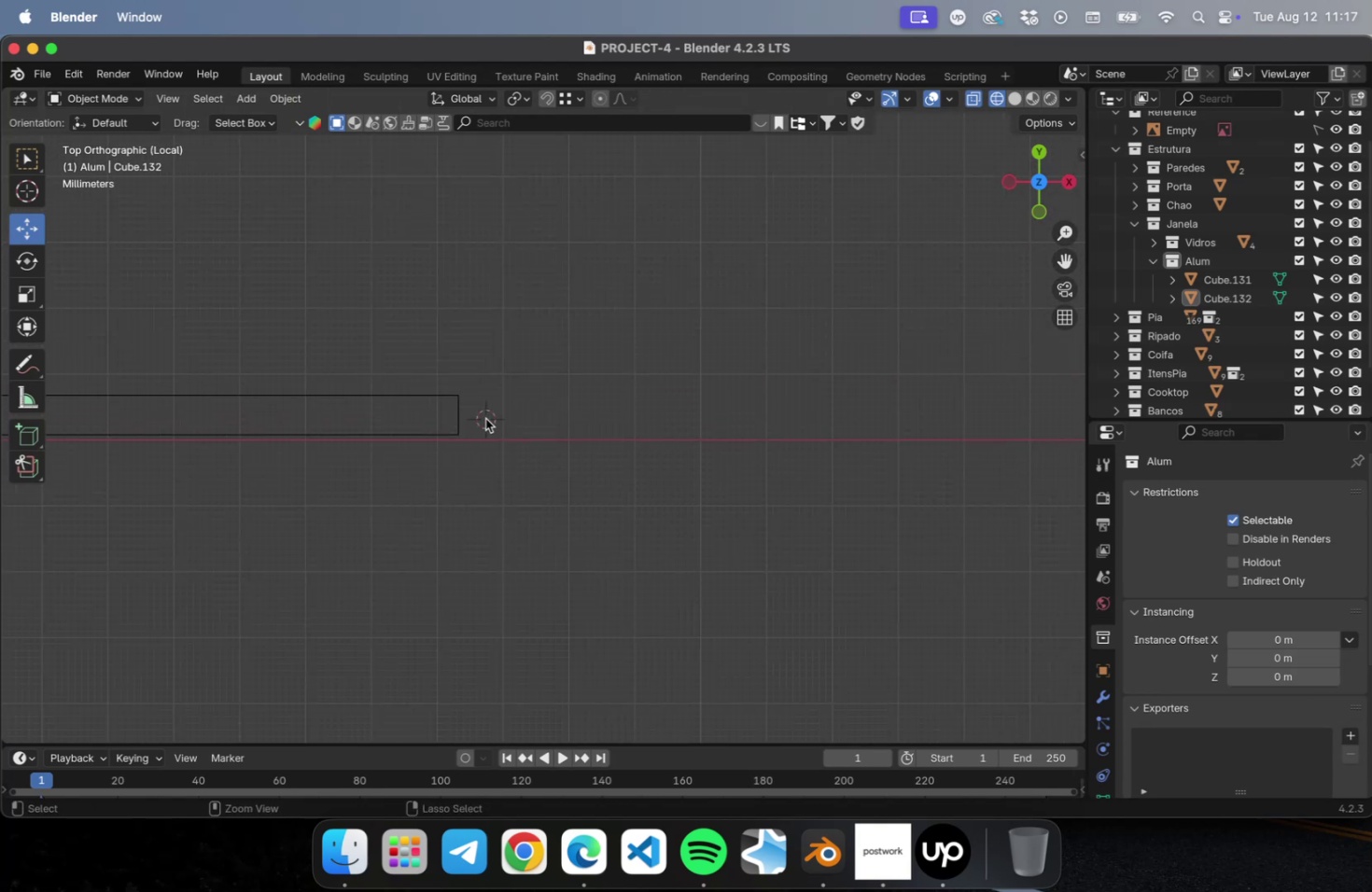 
key(Meta+S)
 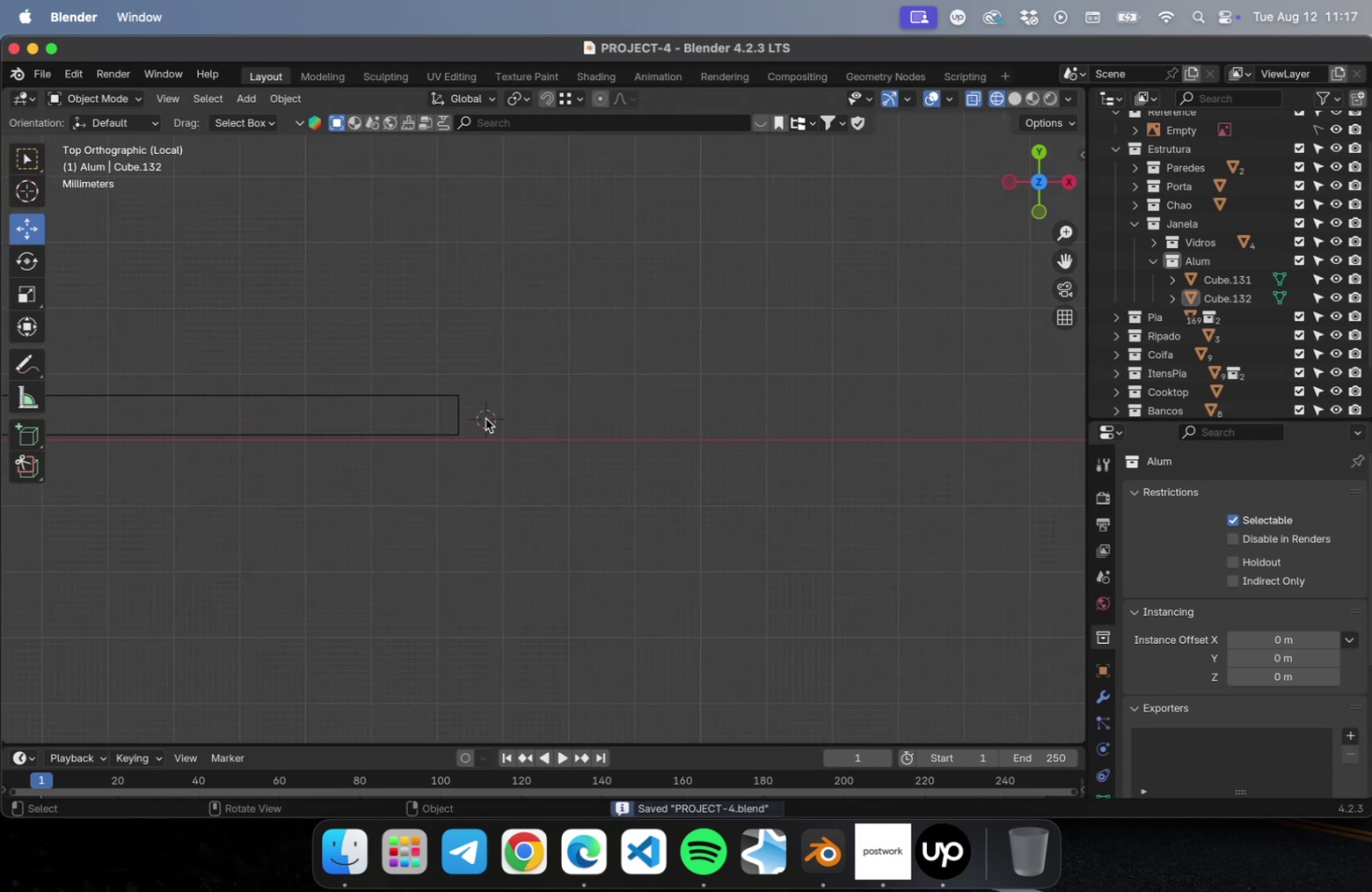 
scroll: coordinate [484, 418], scroll_direction: up, amount: 10.0
 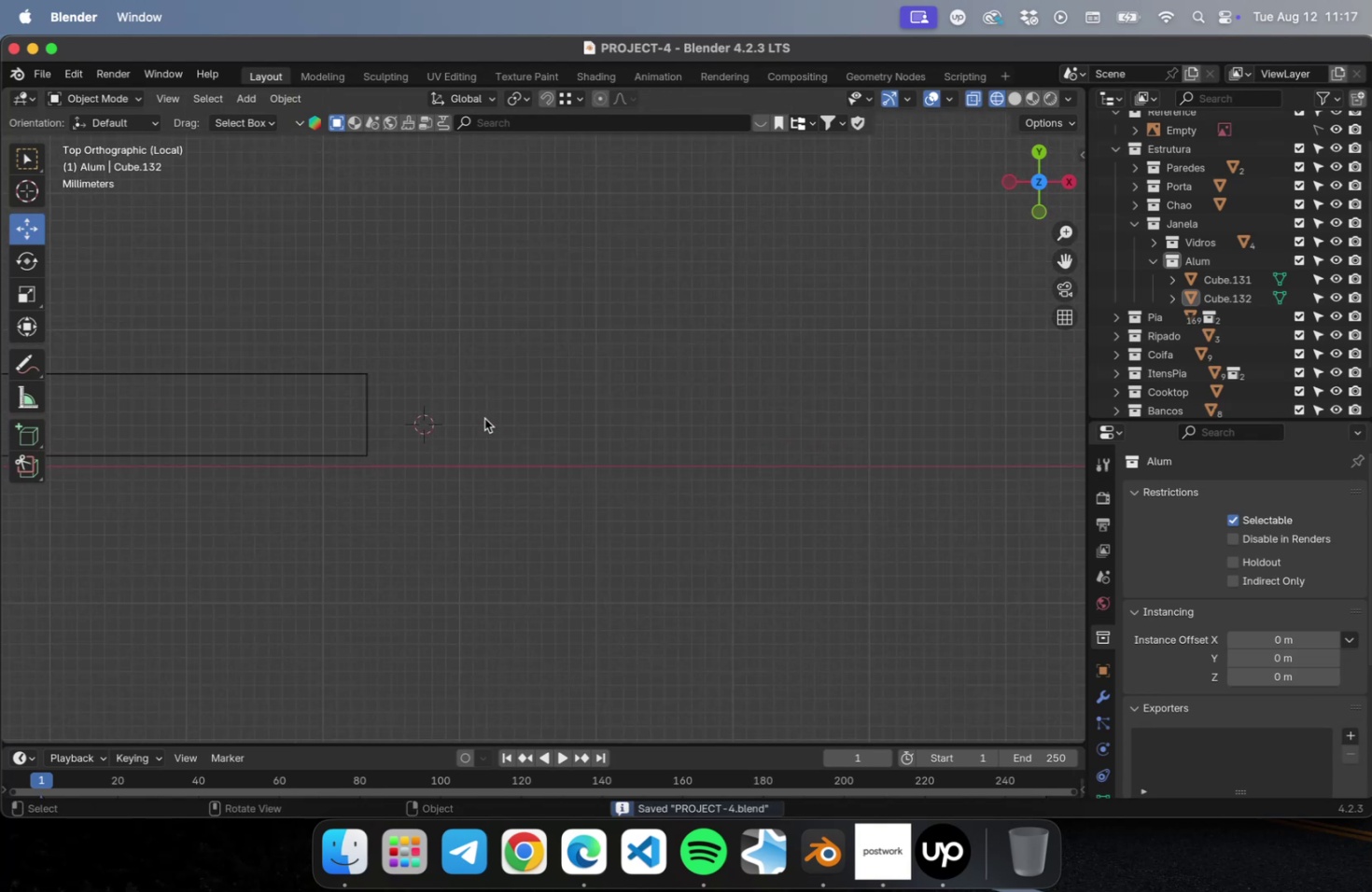 
hold_key(key=ShiftLeft, duration=0.6)
 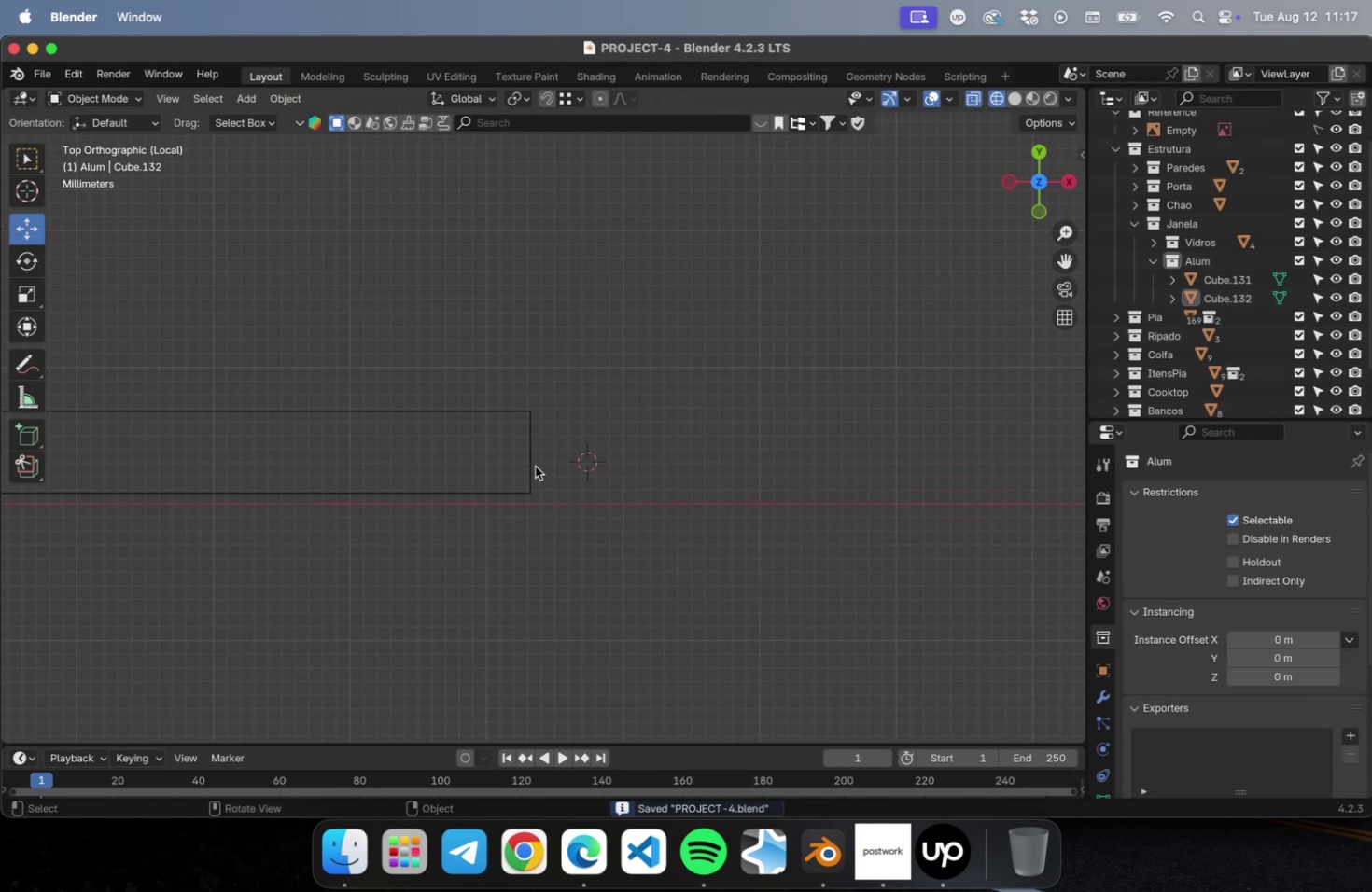 
hold_key(key=ShiftLeft, duration=0.54)
 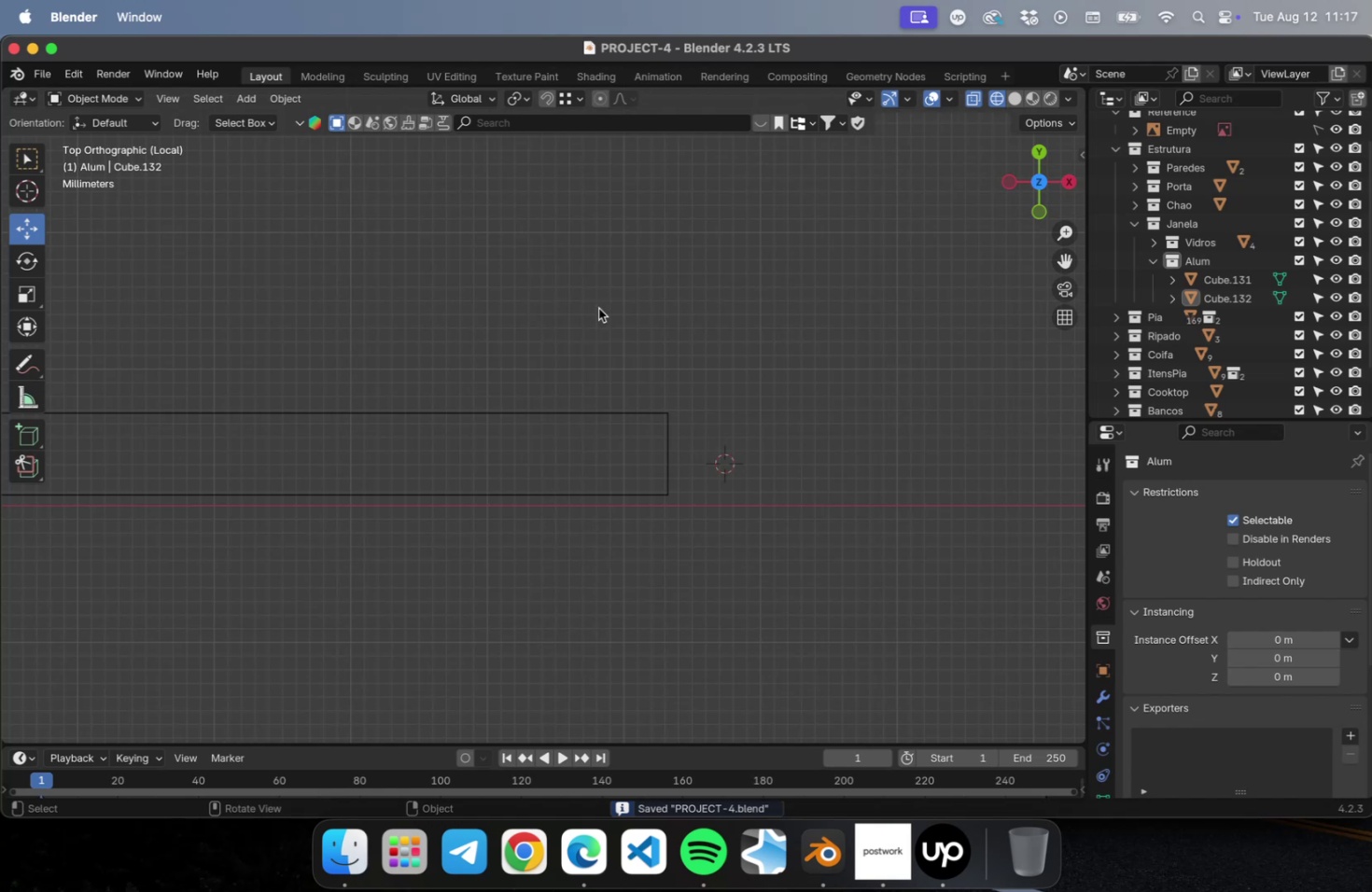 
key(Shift+ShiftLeft)
 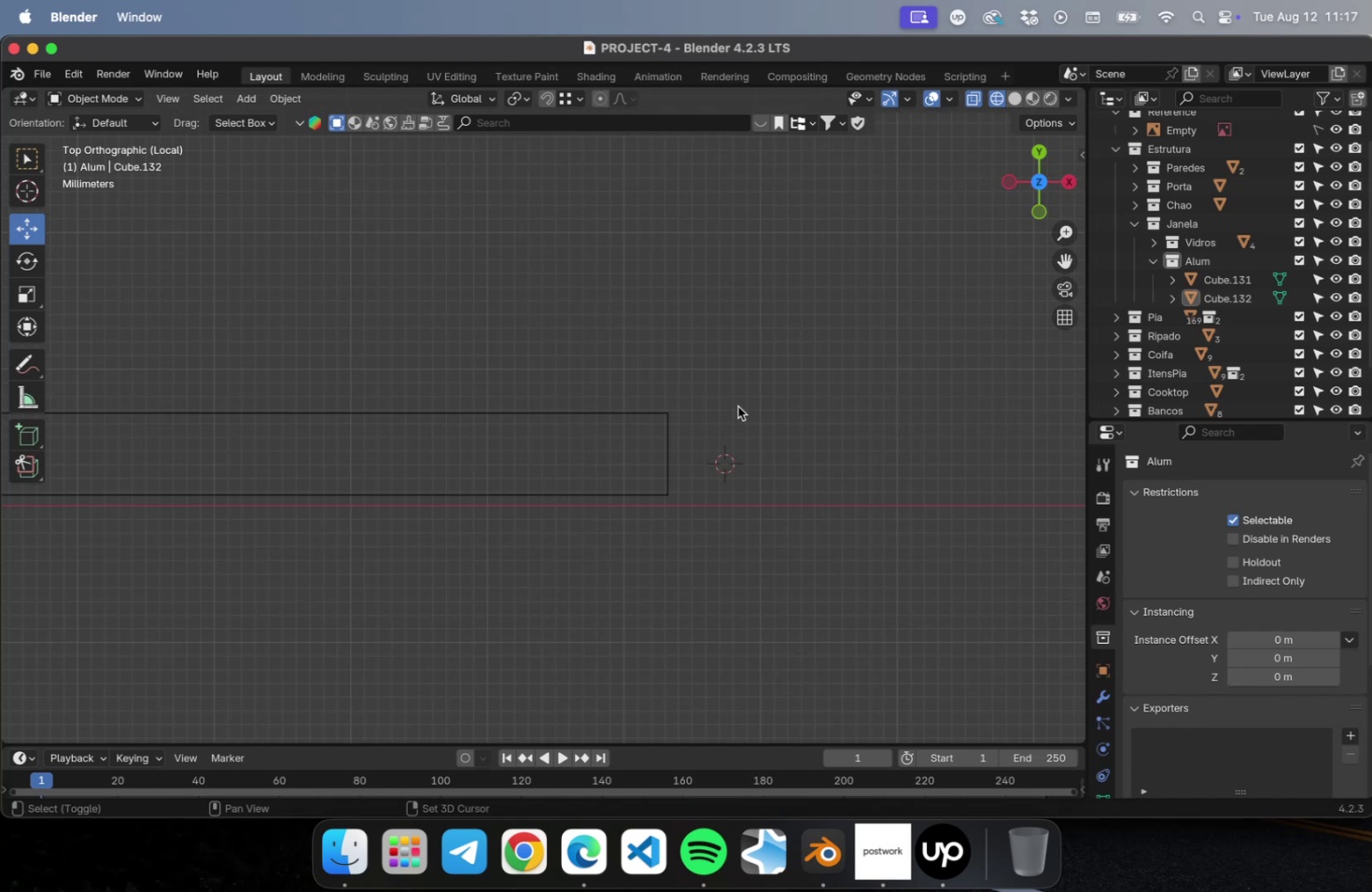 
key(Shift+A)
 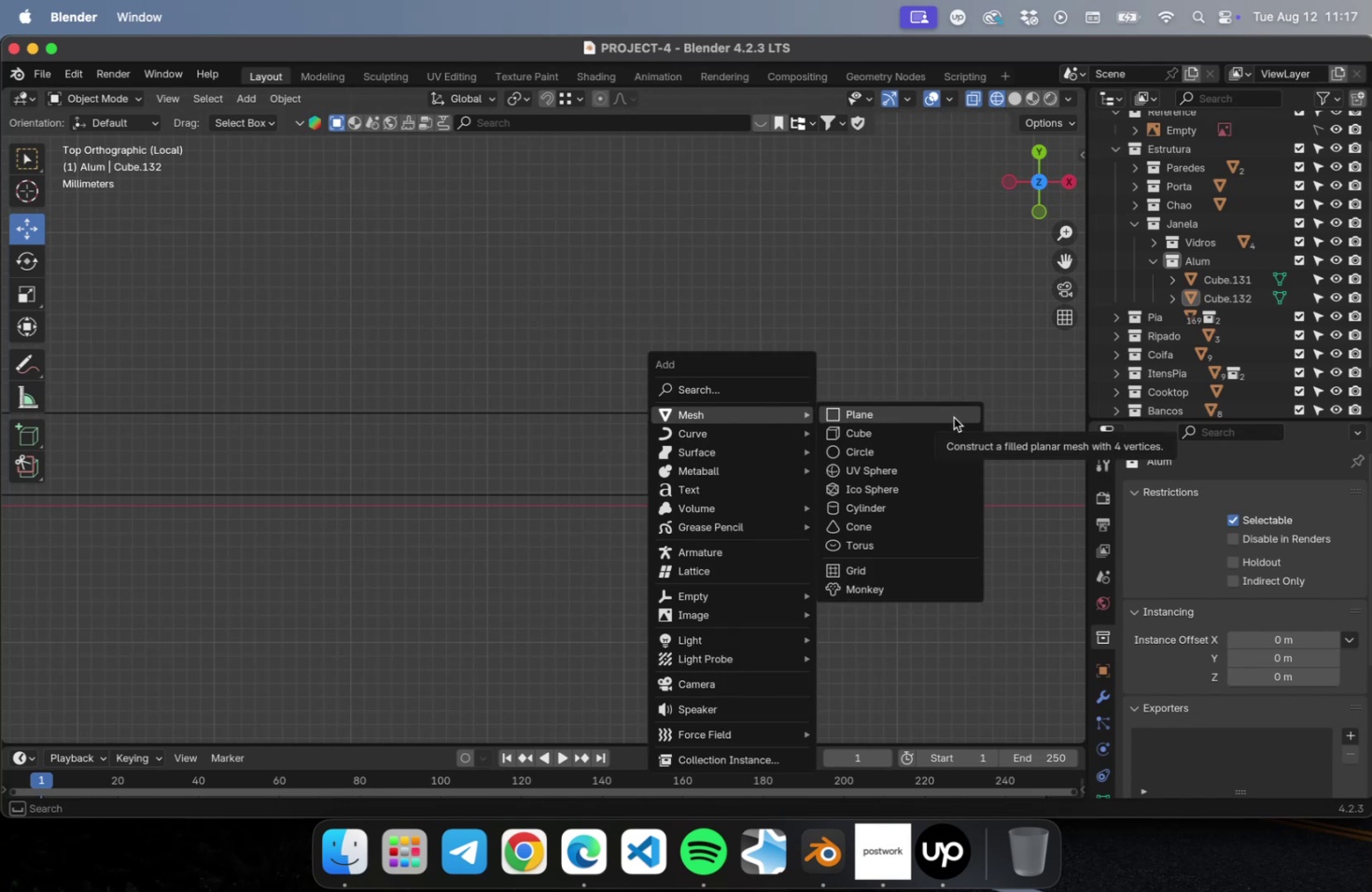 
left_click([953, 417])
 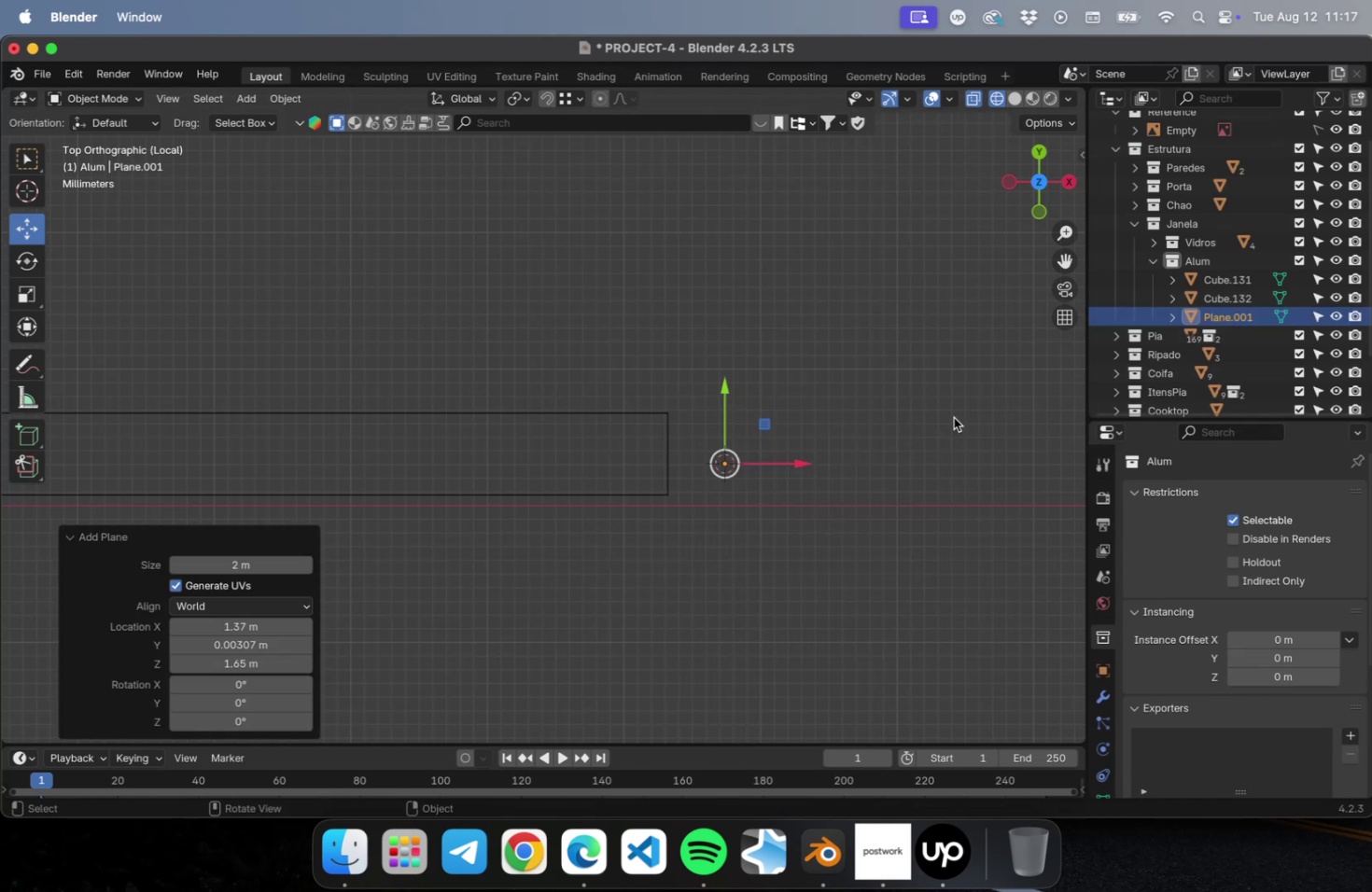 
key(S)
 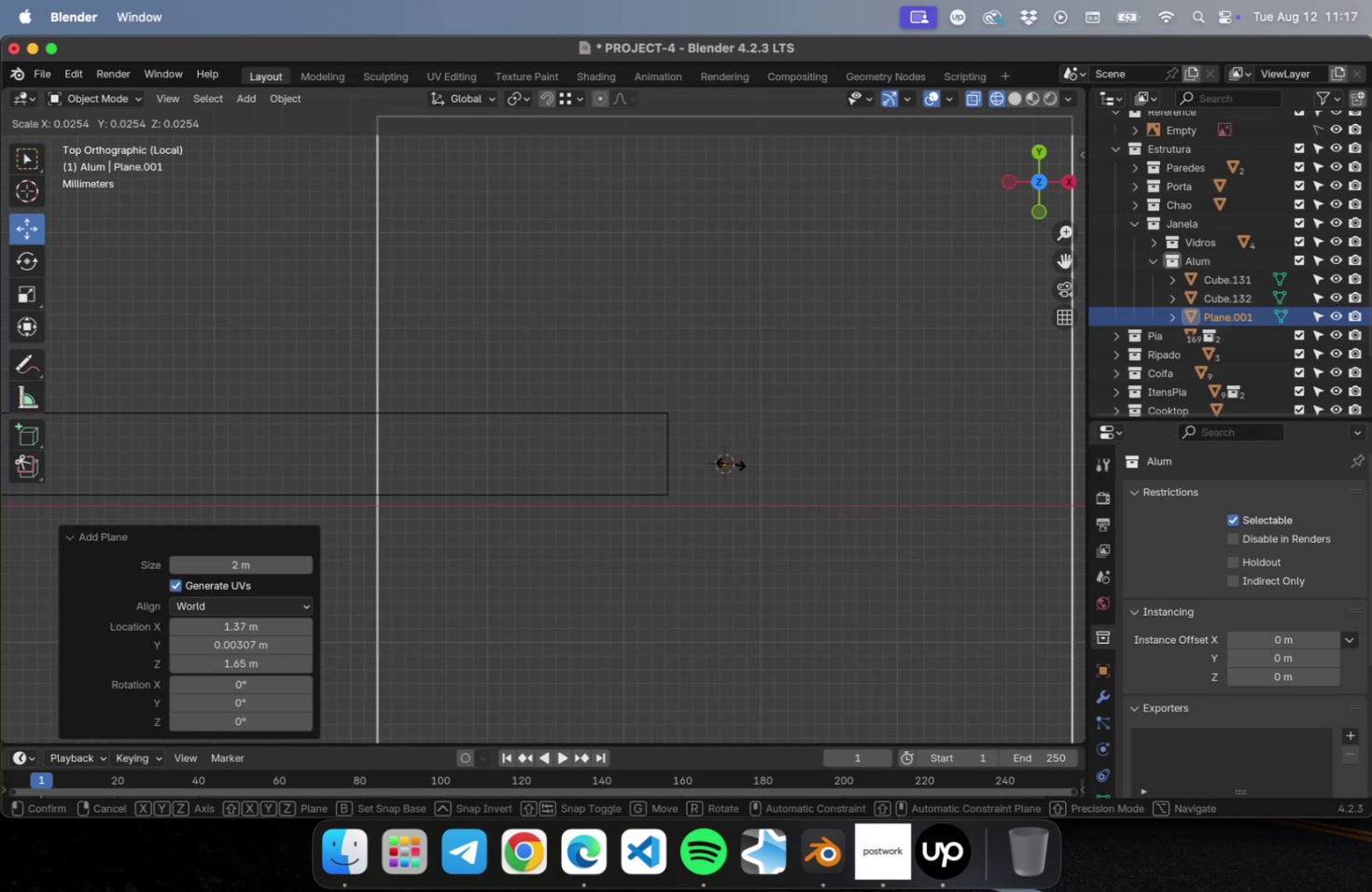 
left_click([727, 463])
 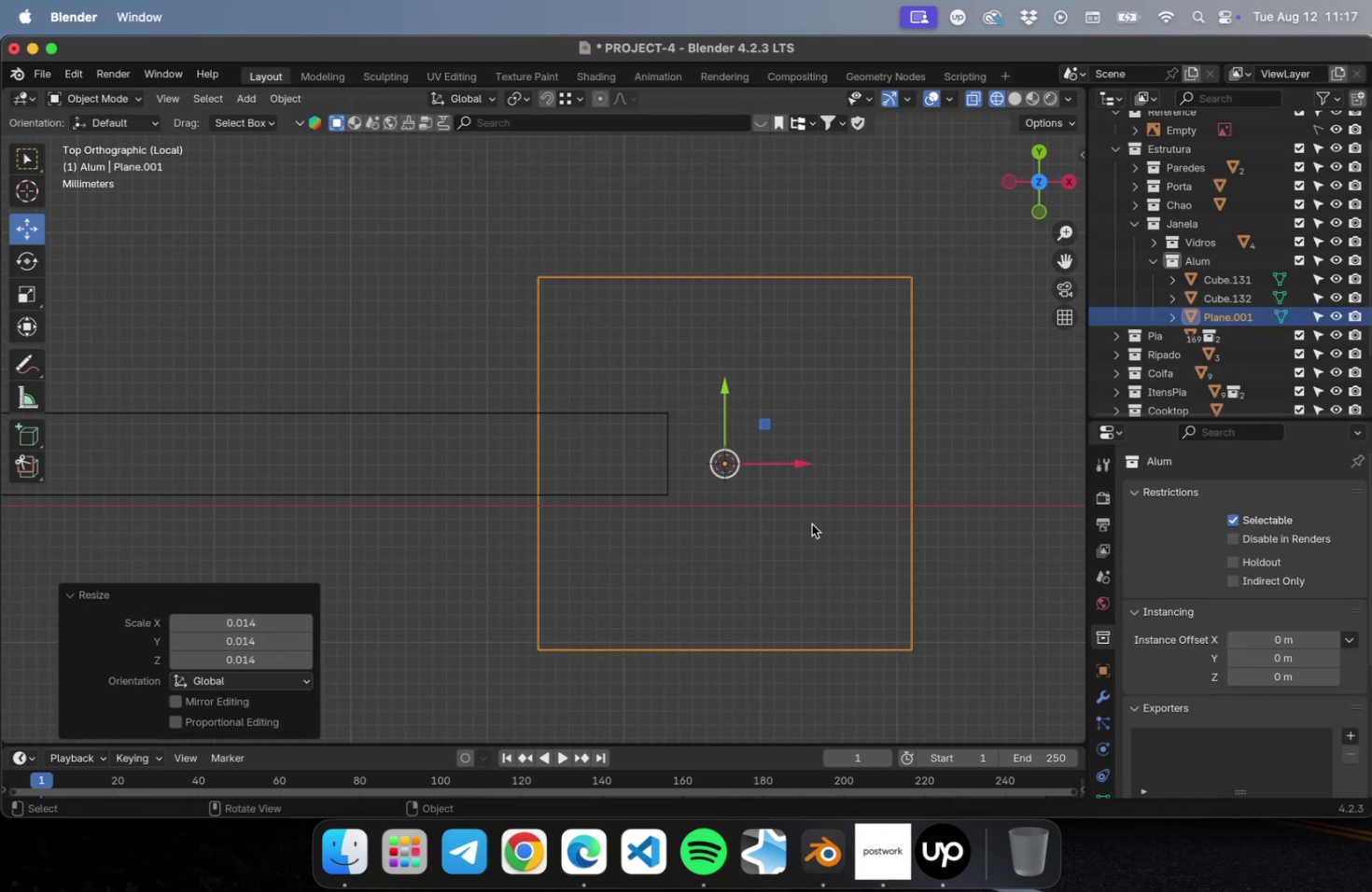 
key(Tab)
 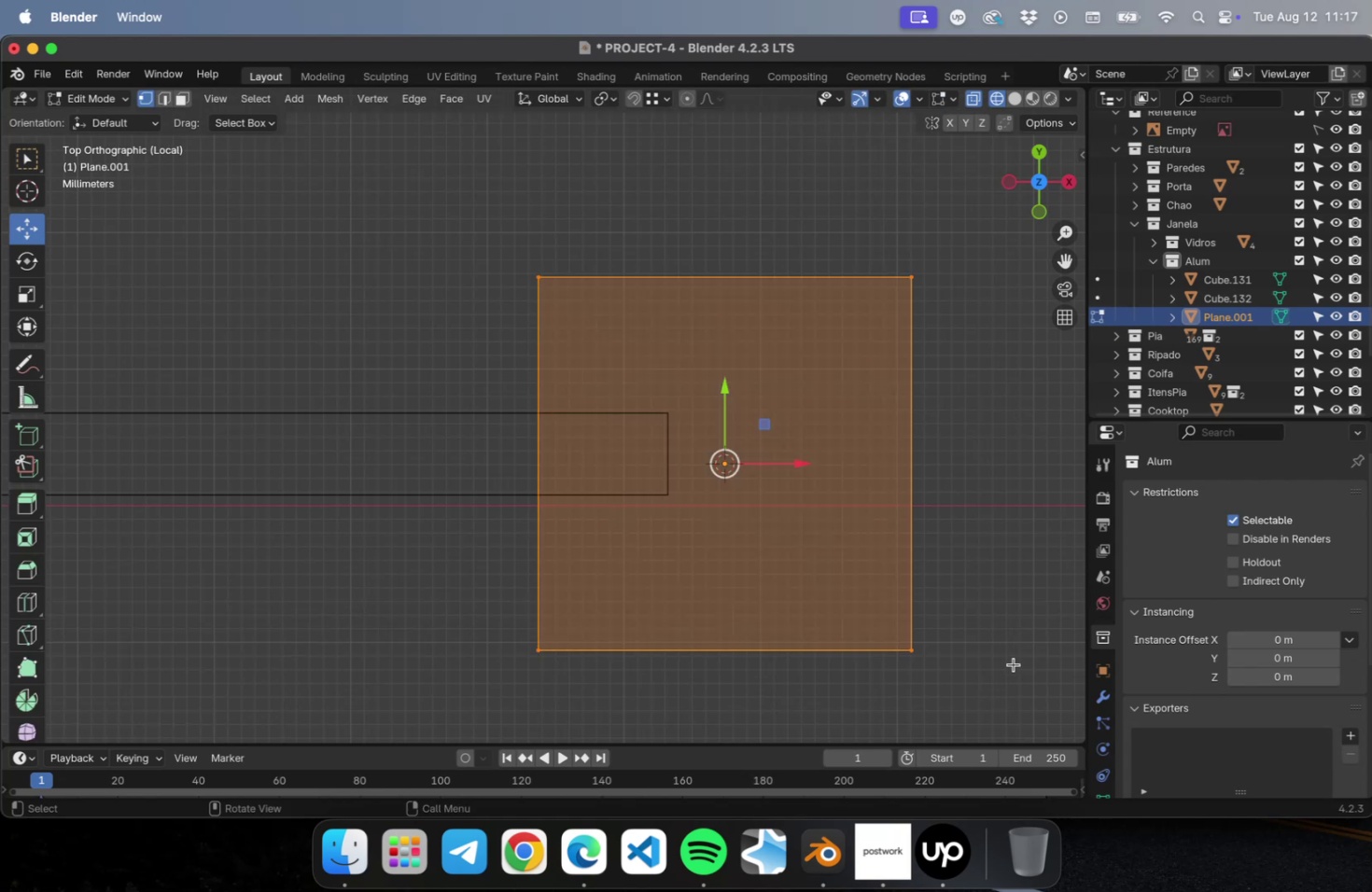 
left_click_drag(start_coordinate=[1006, 695], to_coordinate=[508, 582])
 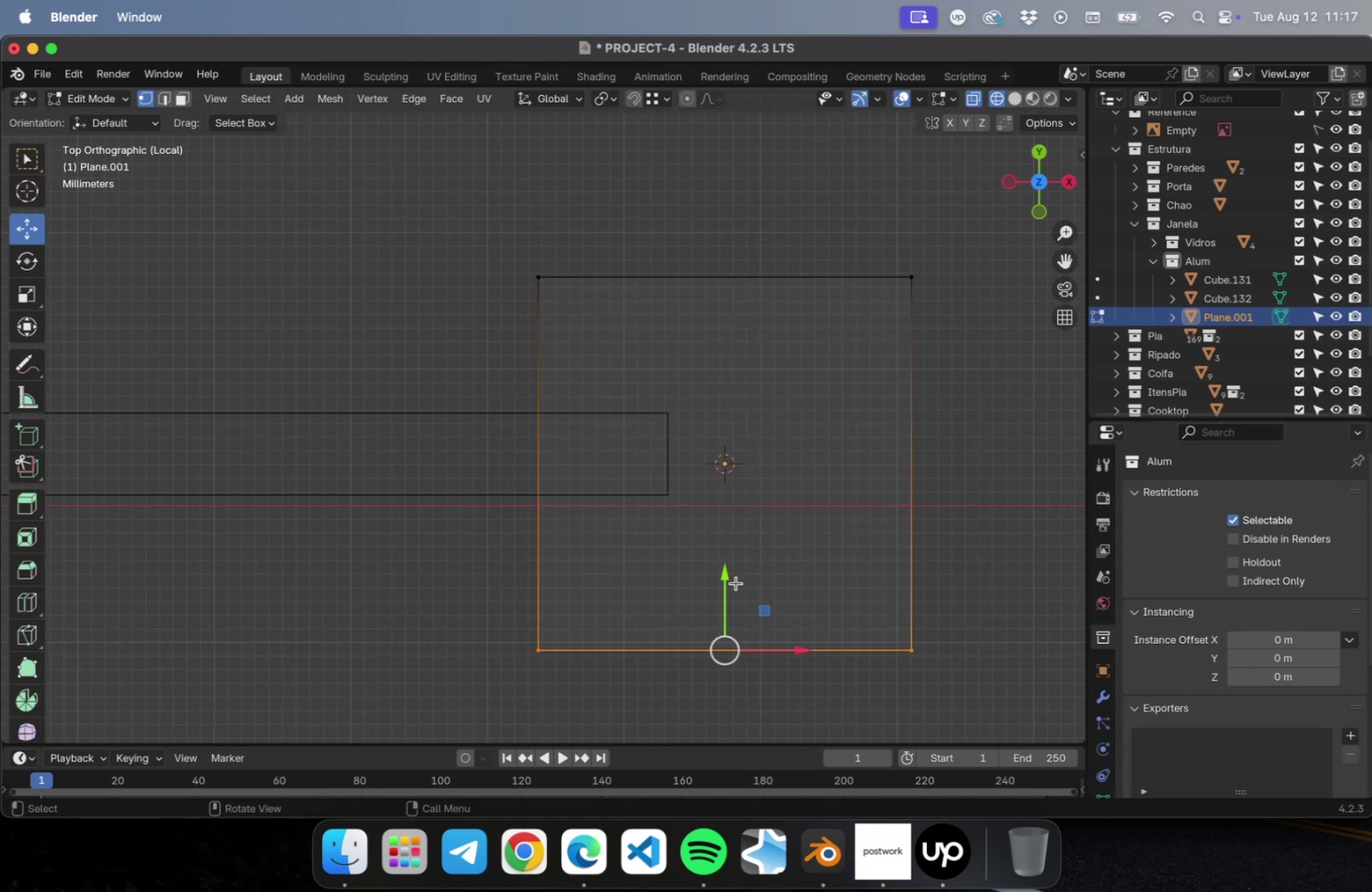 
left_click_drag(start_coordinate=[732, 582], to_coordinate=[727, 475])
 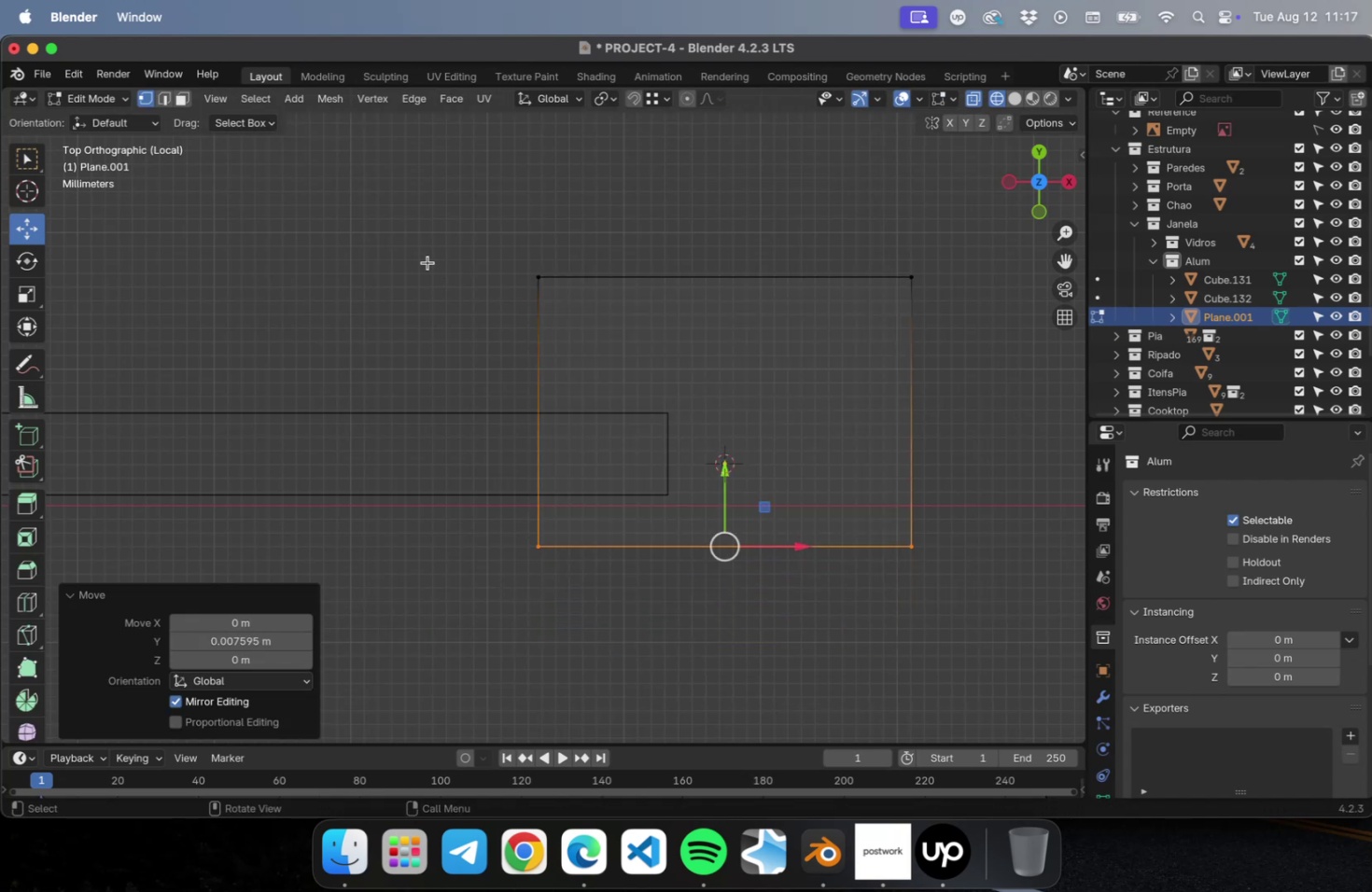 
left_click_drag(start_coordinate=[431, 266], to_coordinate=[968, 354])
 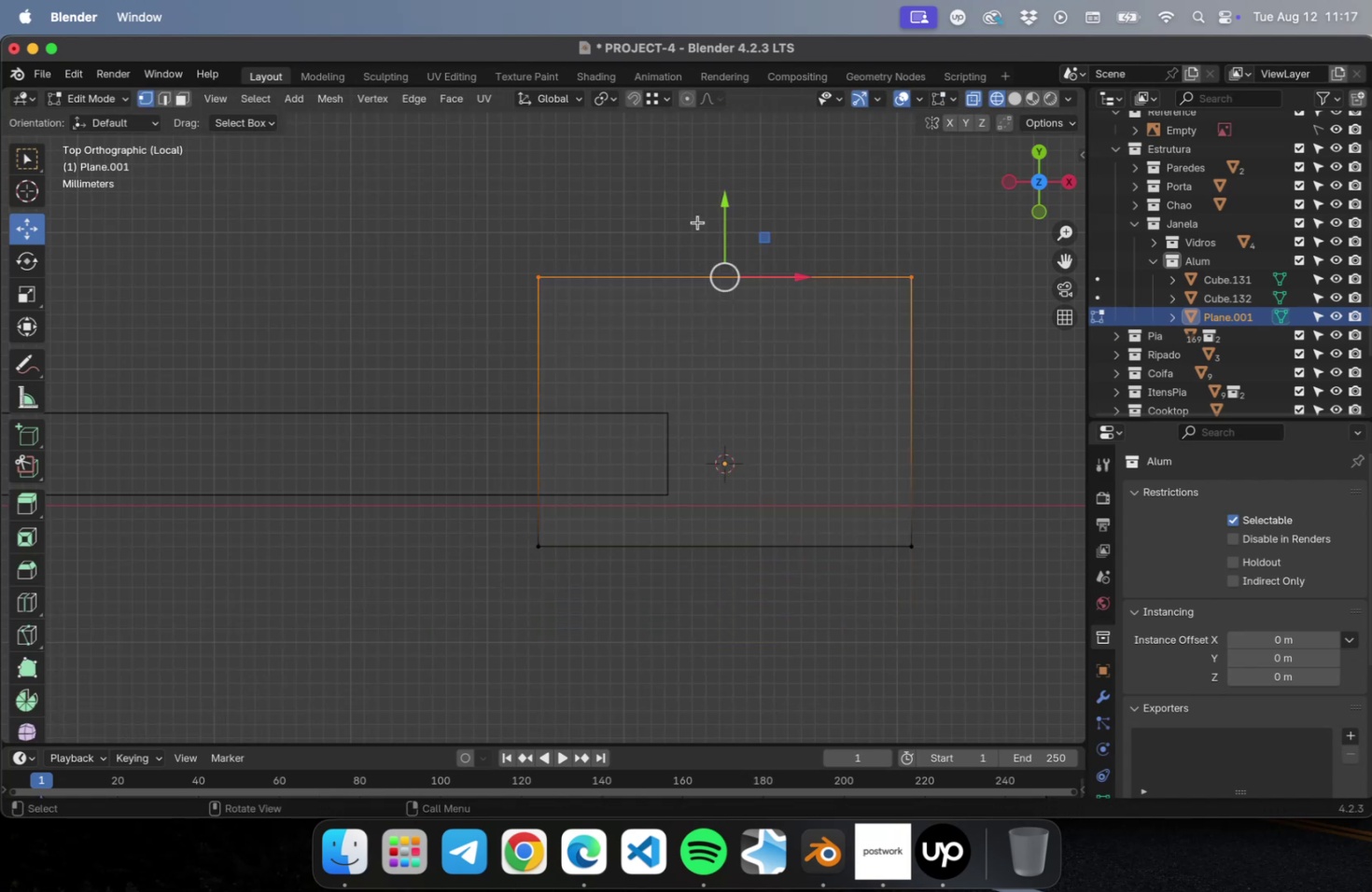 
left_click_drag(start_coordinate=[701, 216], to_coordinate=[975, 332])
 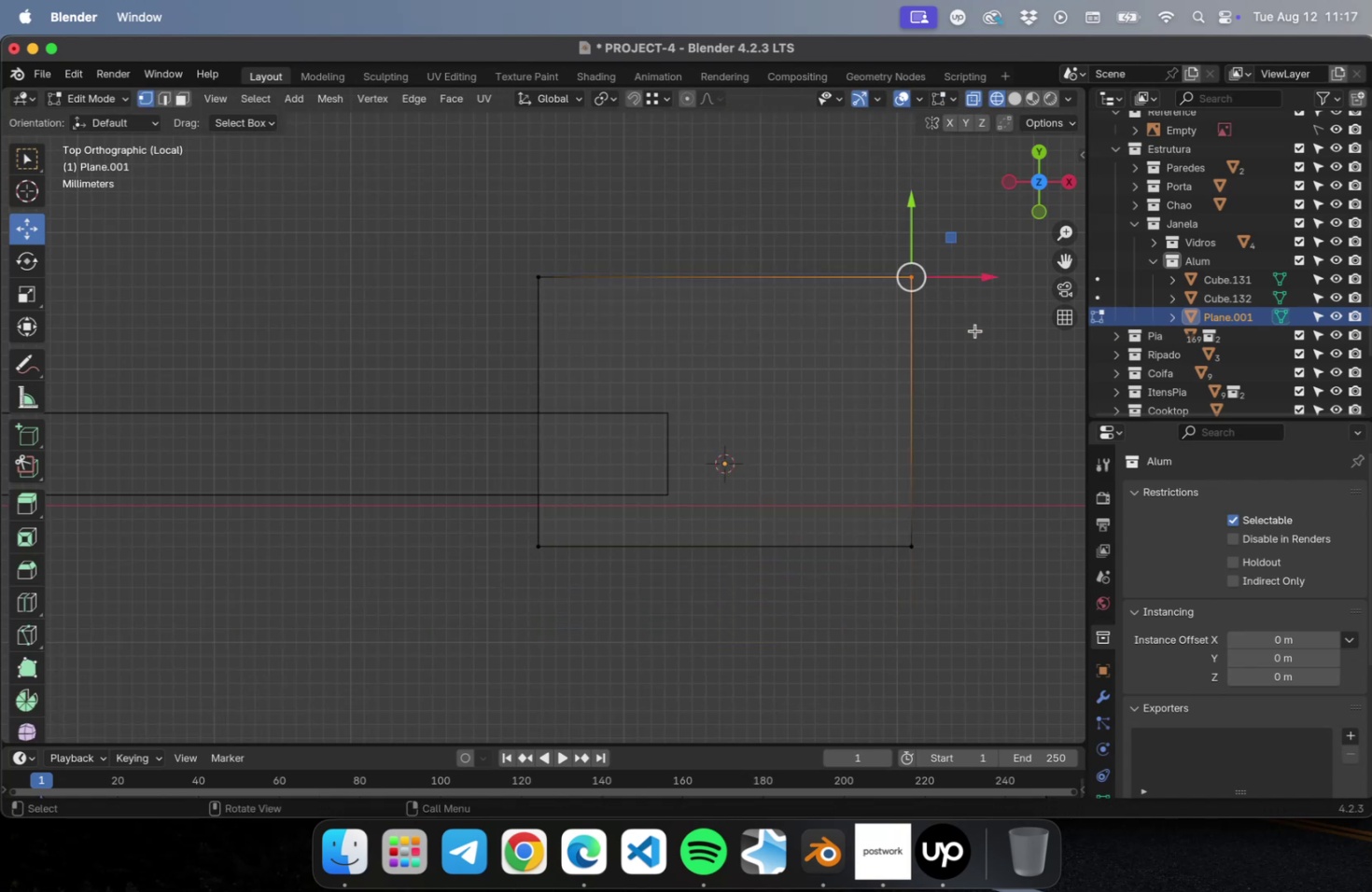 
left_click_drag(start_coordinate=[973, 329], to_coordinate=[373, 261])
 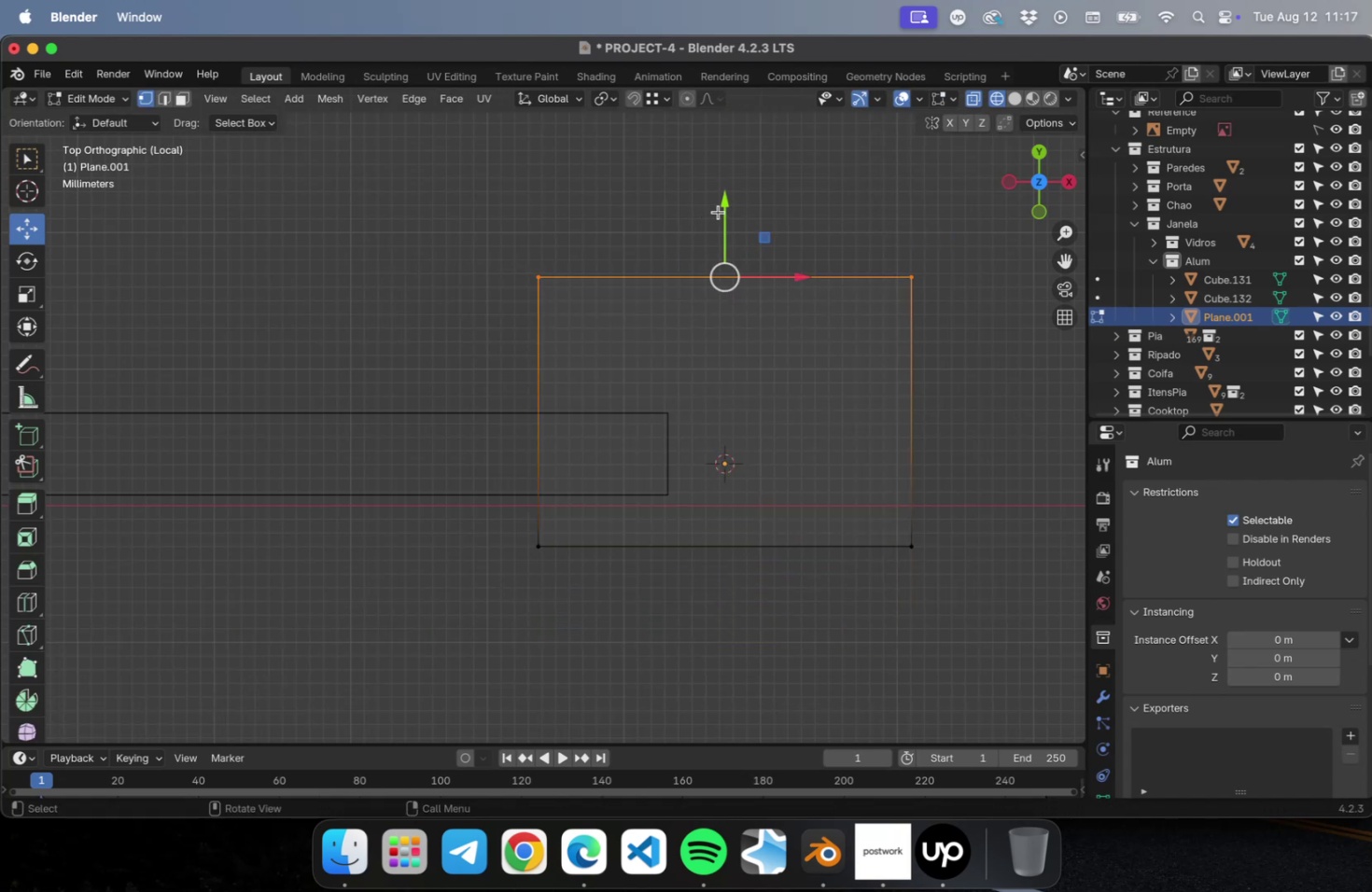 
left_click_drag(start_coordinate=[720, 204], to_coordinate=[718, 318])
 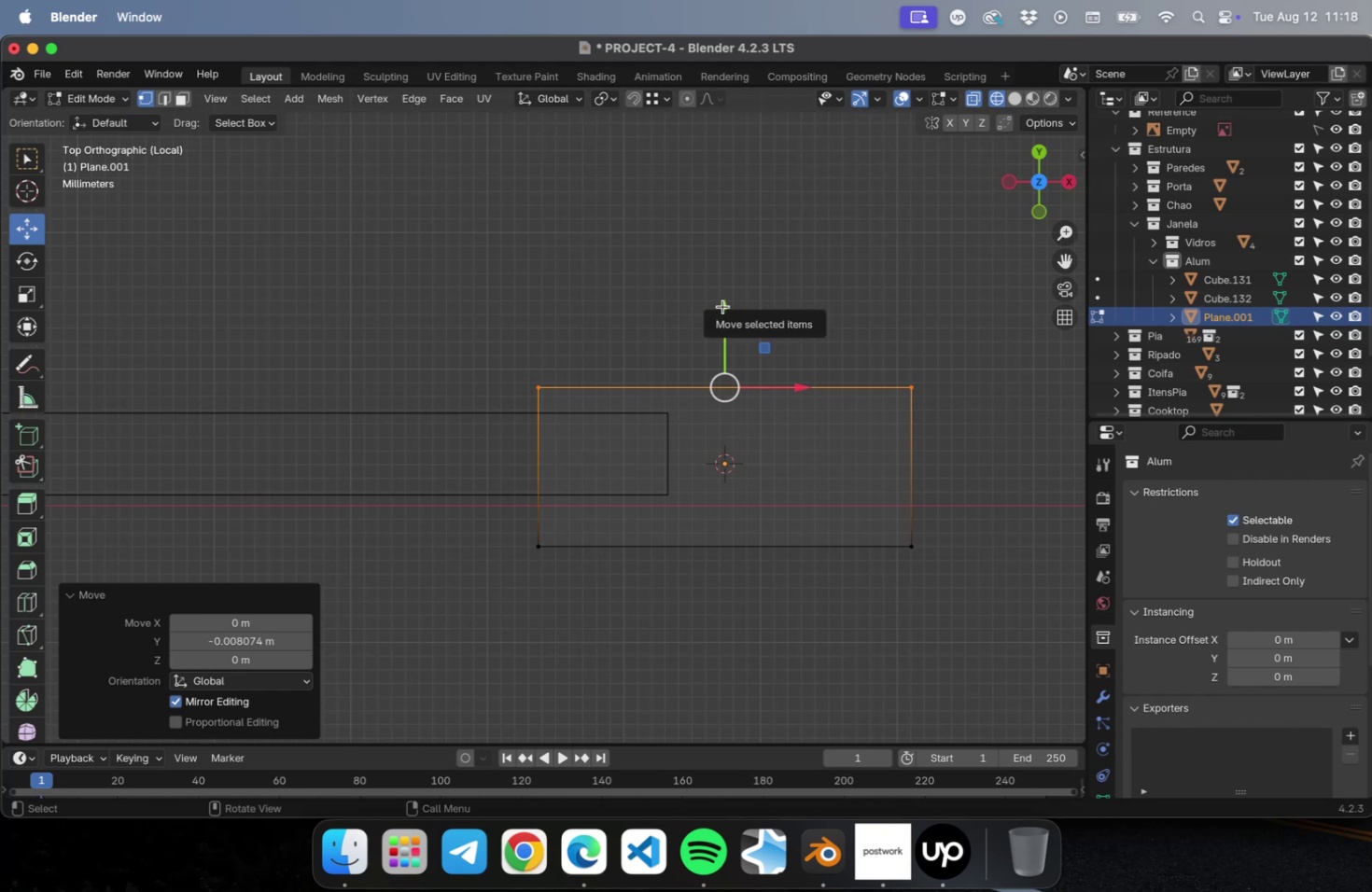 
left_click_drag(start_coordinate=[721, 309], to_coordinate=[721, 320])
 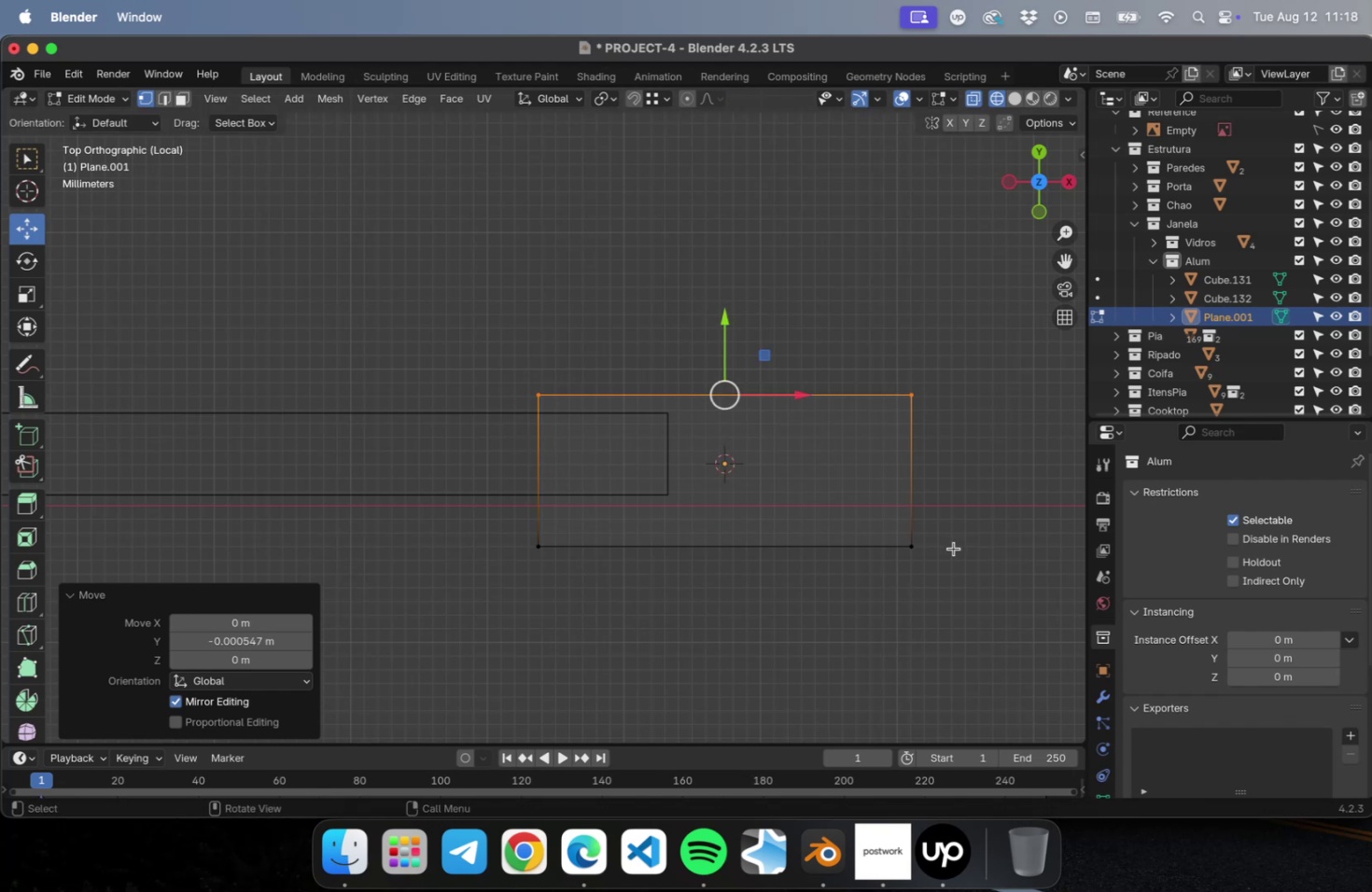 
left_click_drag(start_coordinate=[959, 573], to_coordinate=[414, 511])
 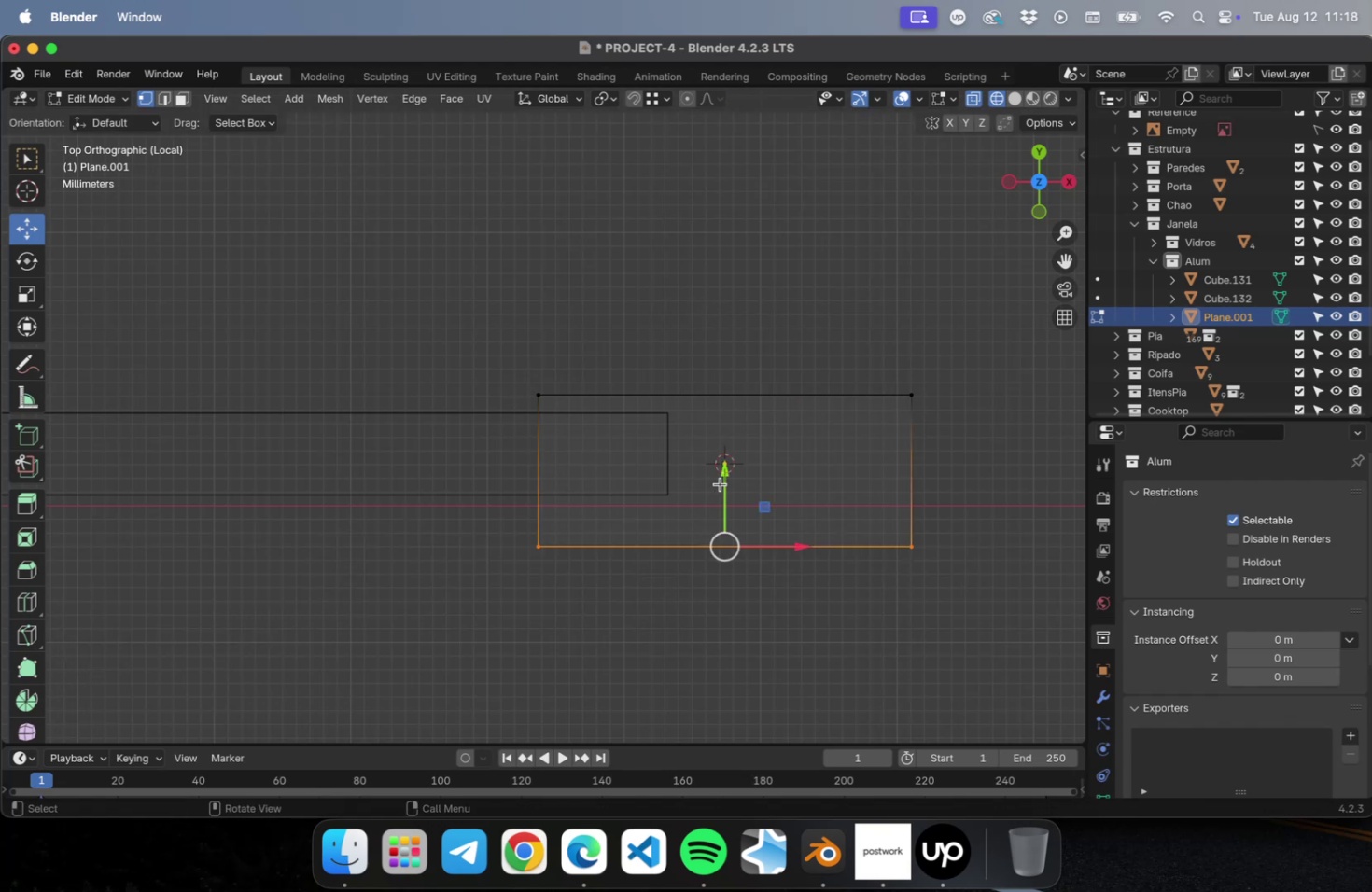 
left_click_drag(start_coordinate=[725, 478], to_coordinate=[726, 440])
 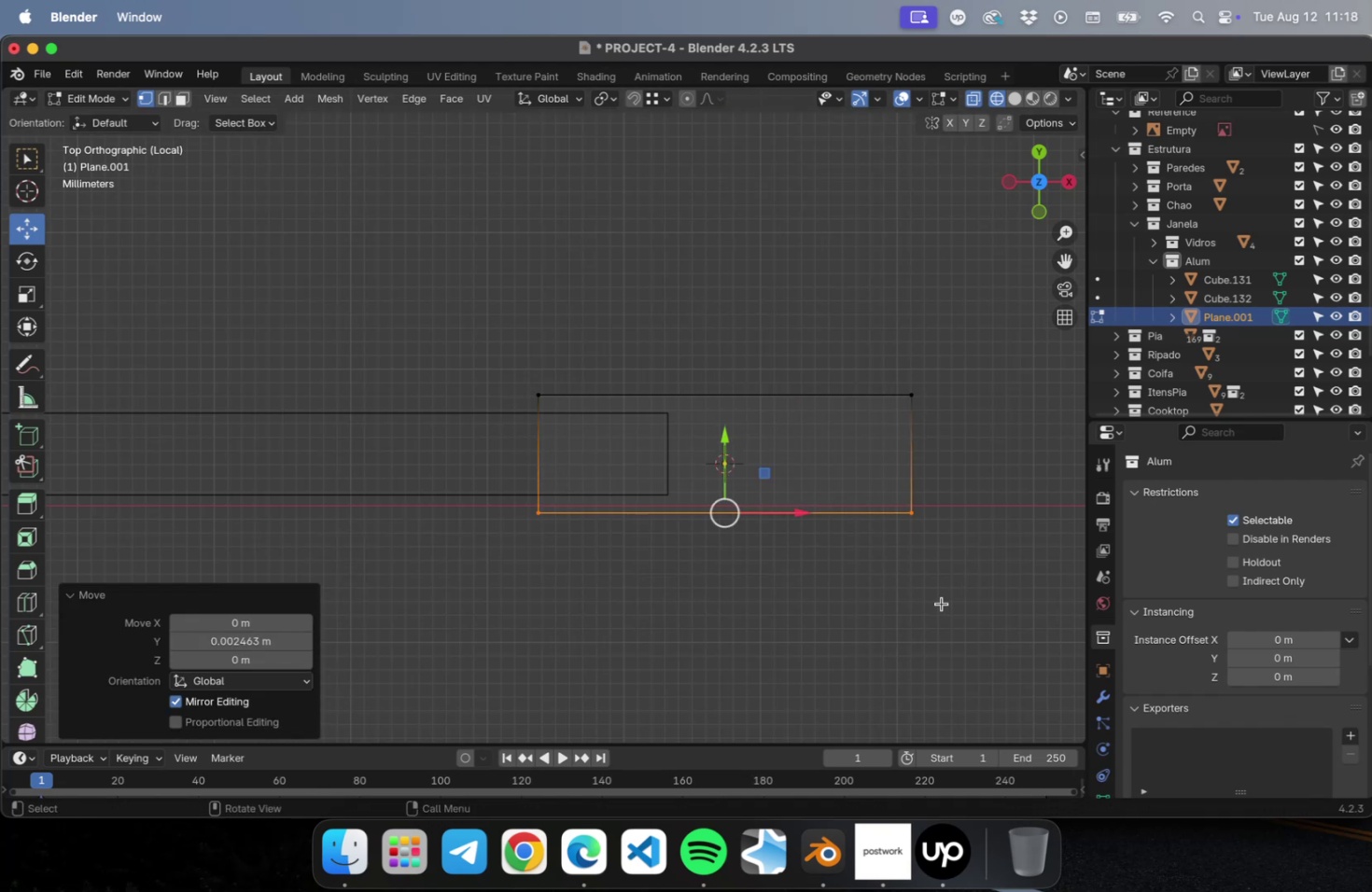 
left_click_drag(start_coordinate=[940, 599], to_coordinate=[854, 315])
 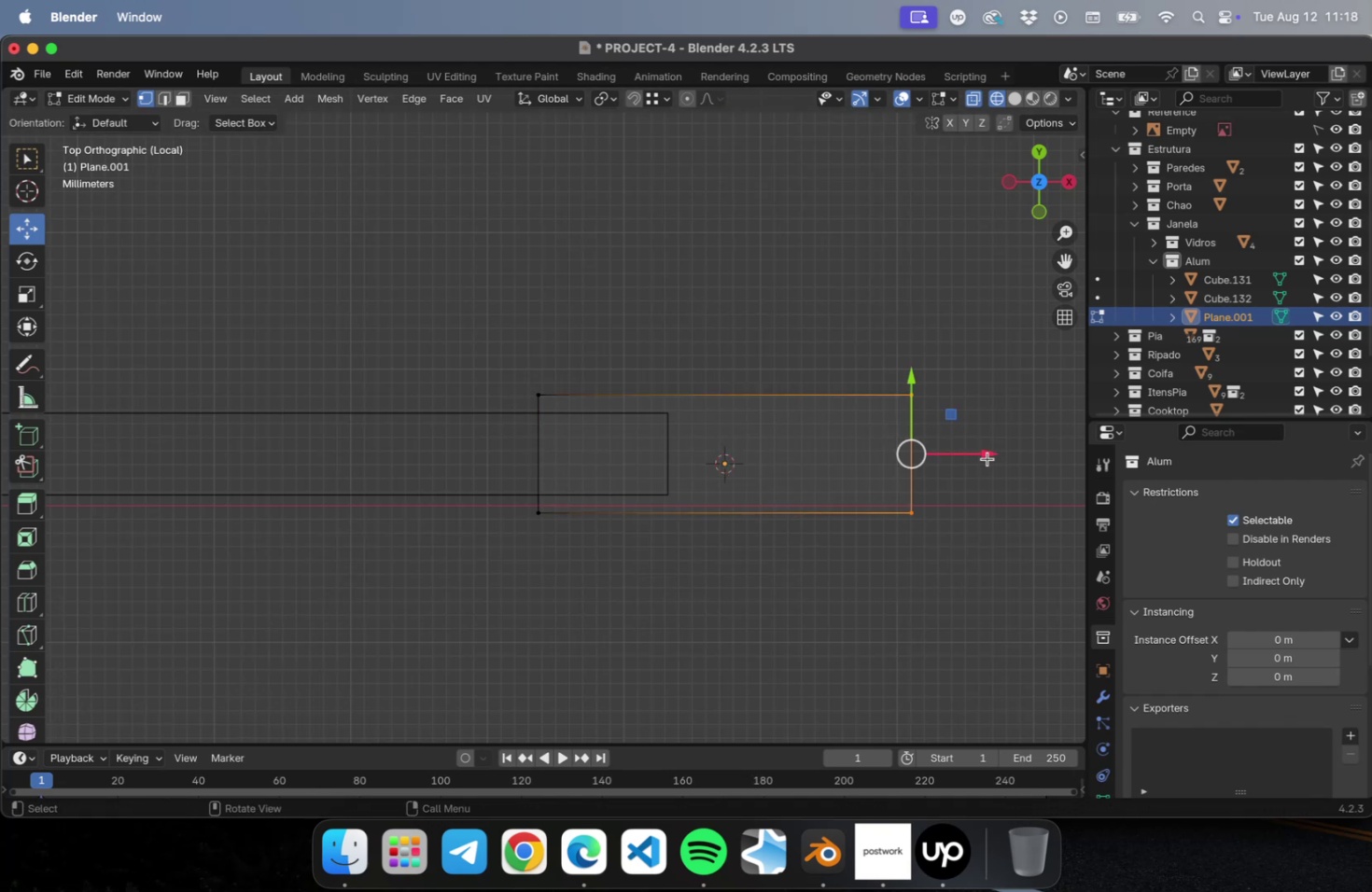 
left_click_drag(start_coordinate=[985, 452], to_coordinate=[629, 460])
 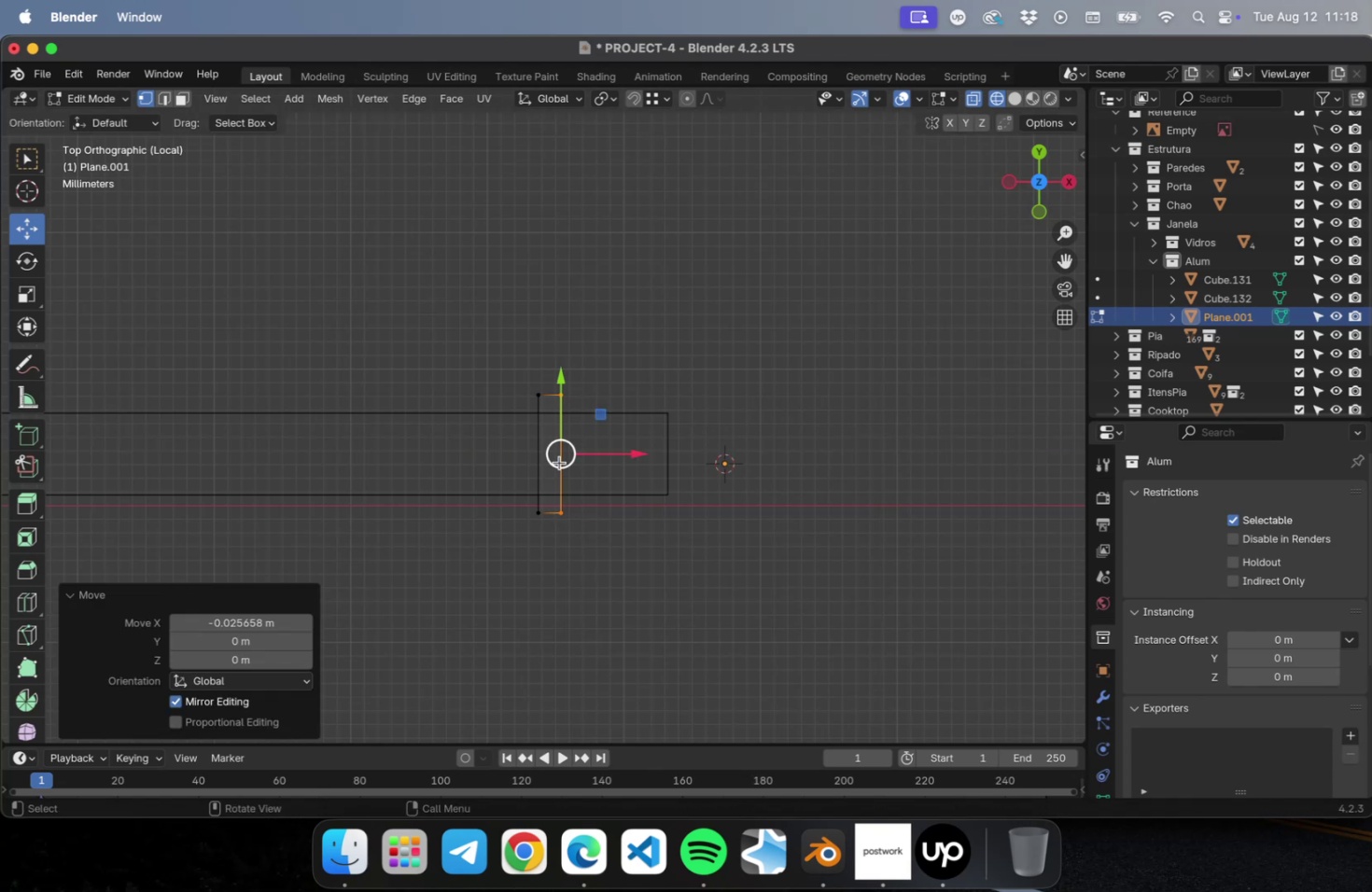 
scroll: coordinate [559, 457], scroll_direction: up, amount: 10.0
 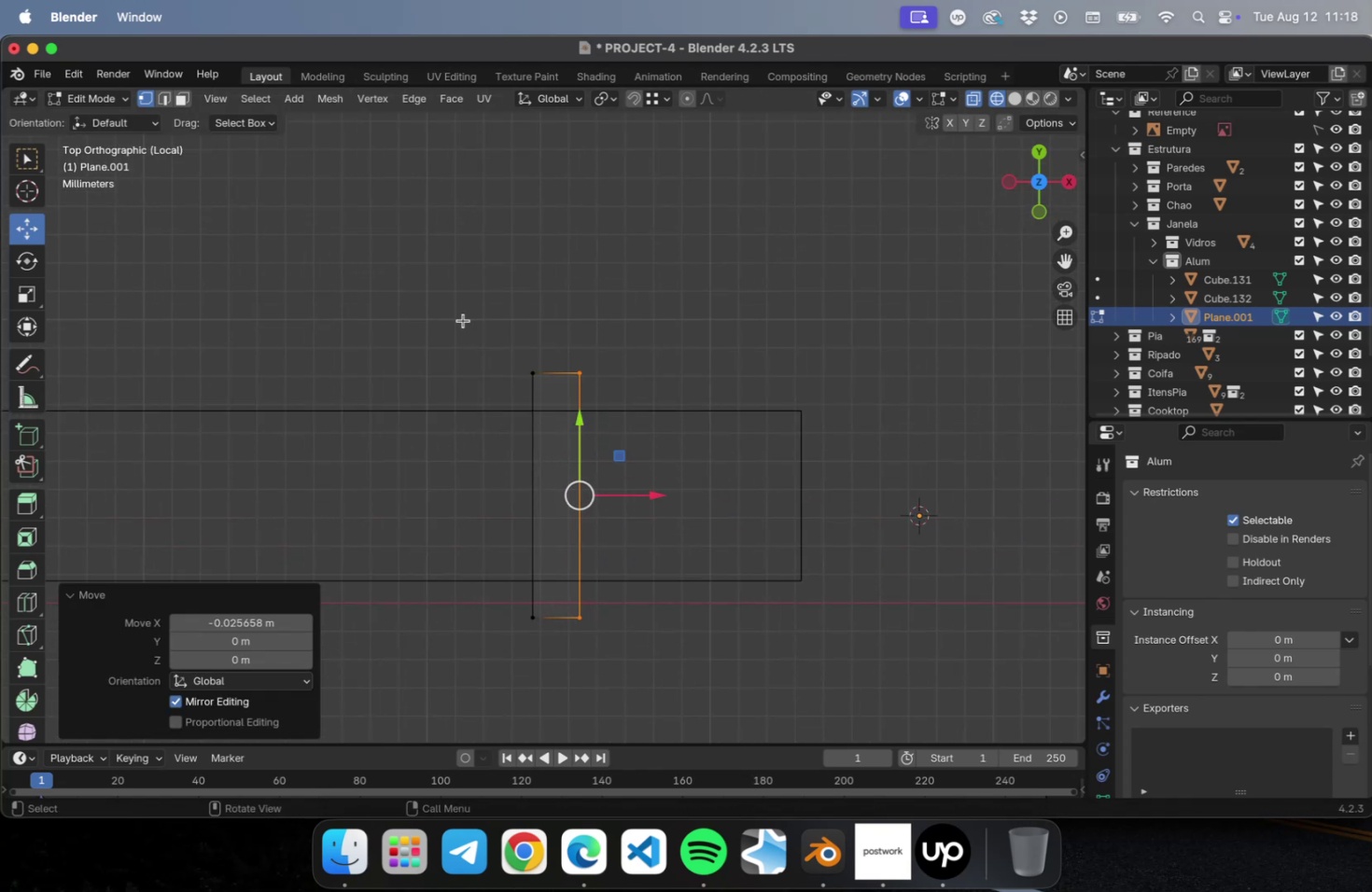 
left_click_drag(start_coordinate=[460, 318], to_coordinate=[686, 363])
 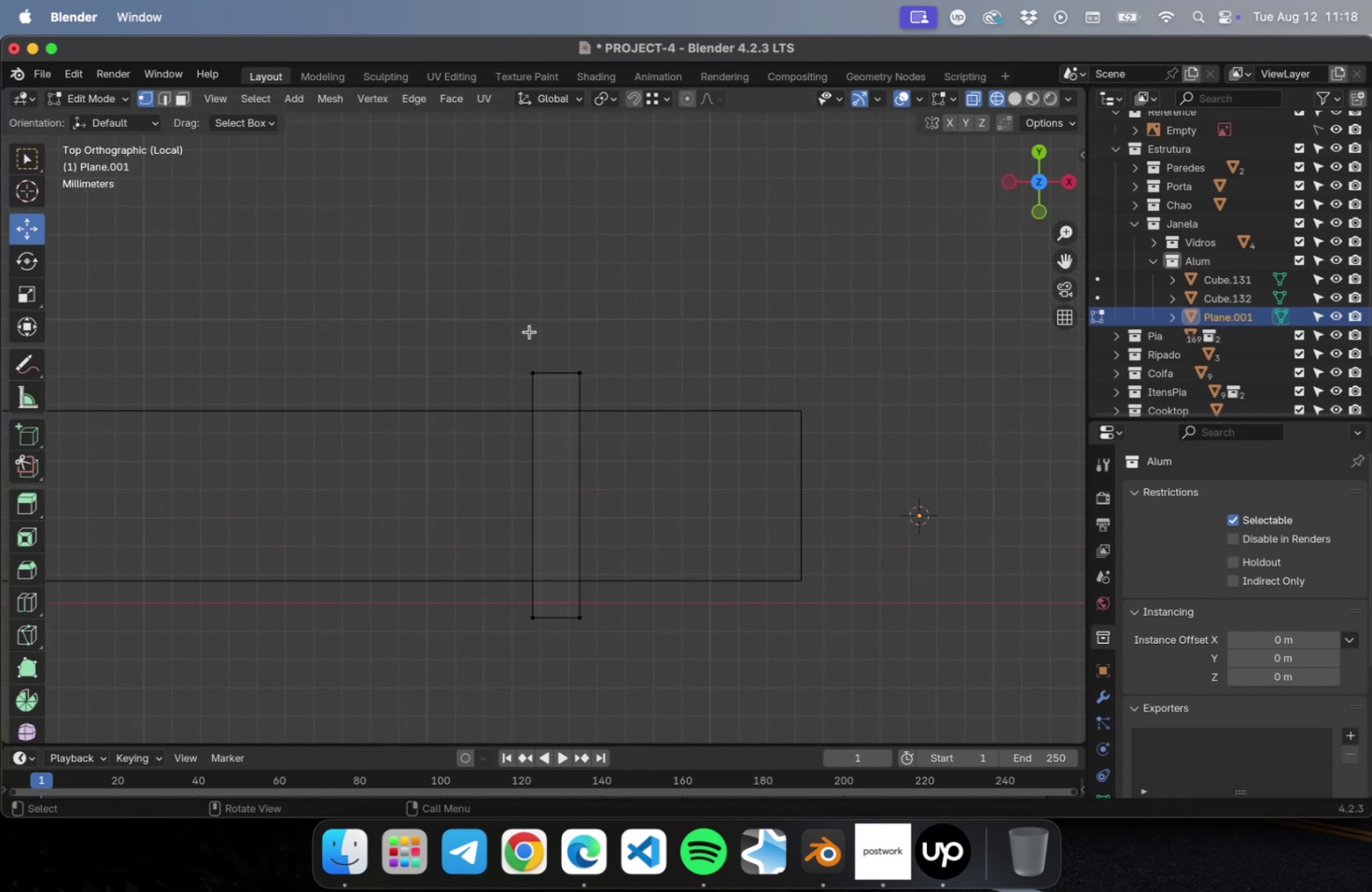 
left_click_drag(start_coordinate=[410, 316], to_coordinate=[695, 385])
 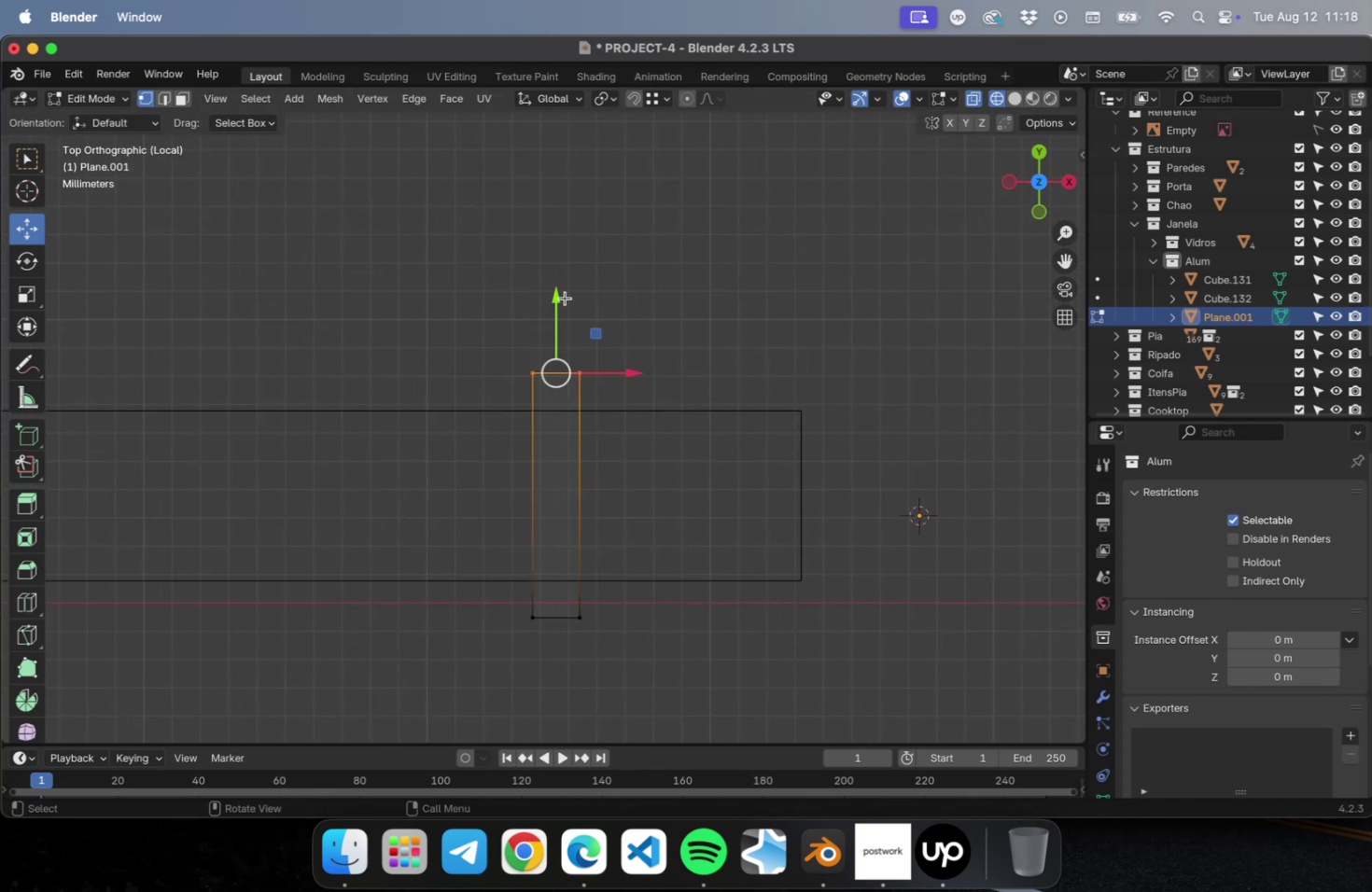 
left_click_drag(start_coordinate=[557, 299], to_coordinate=[558, 330])
 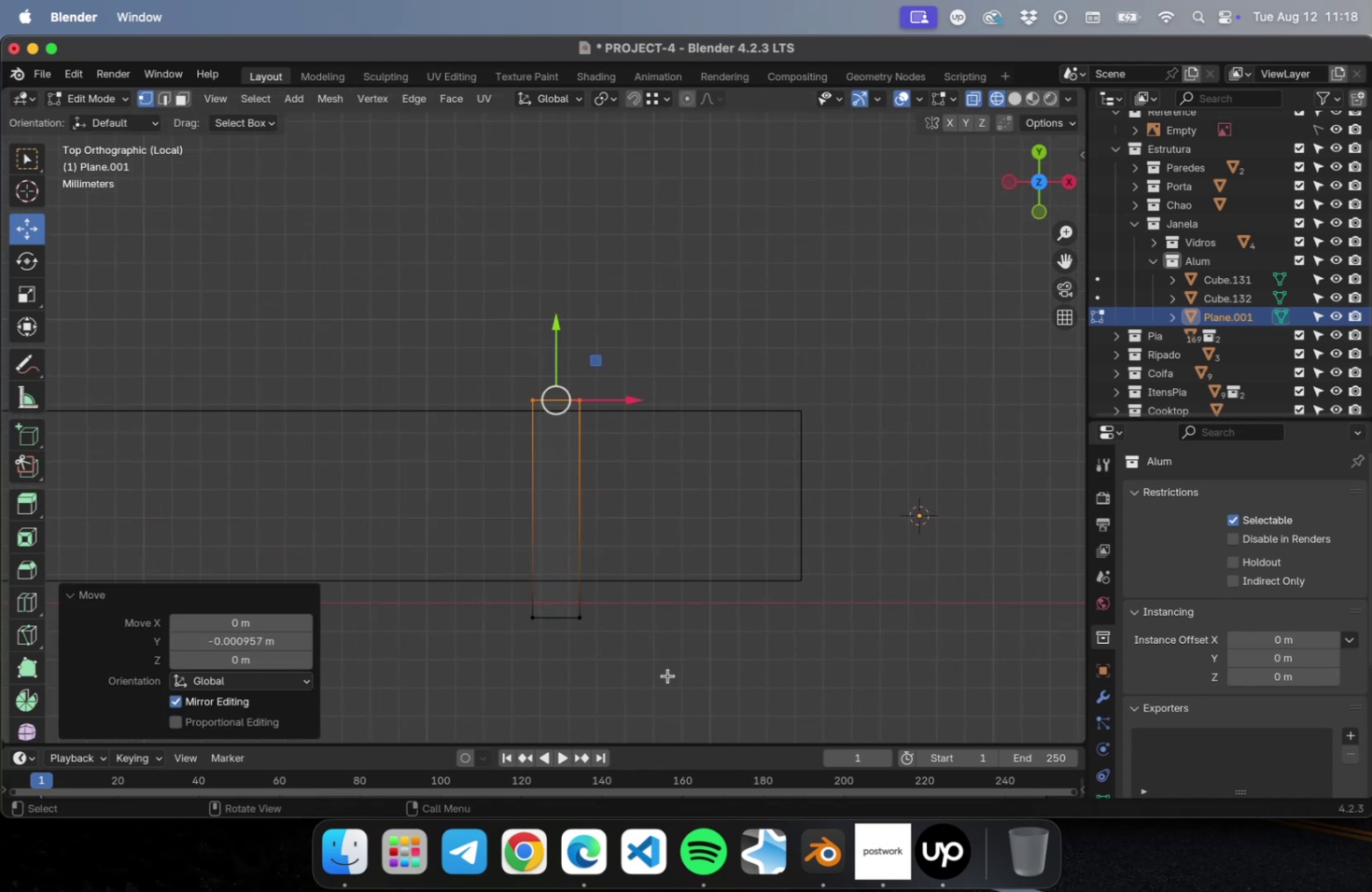 
left_click_drag(start_coordinate=[660, 662], to_coordinate=[456, 580])
 